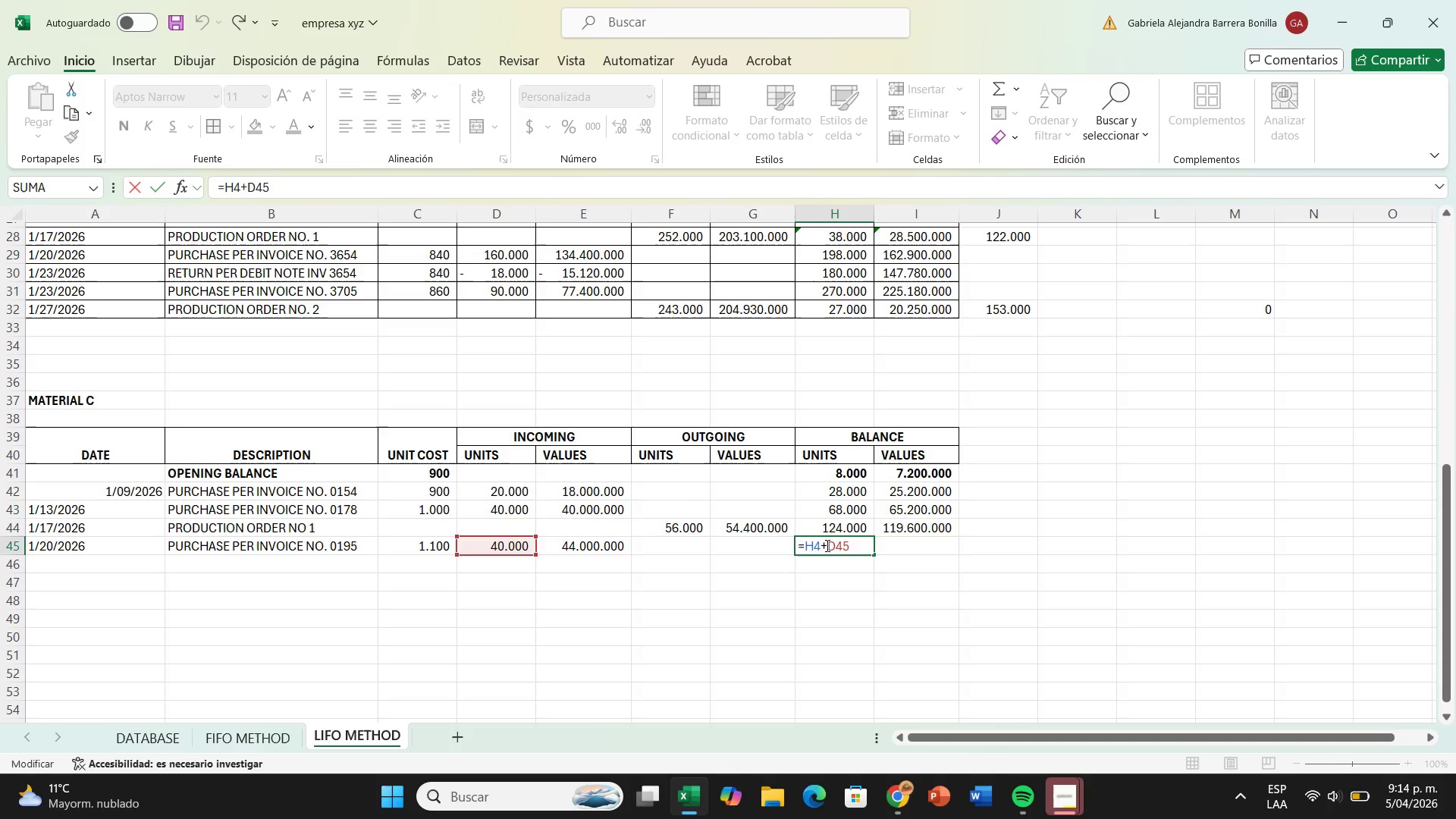 
left_click([818, 548])
 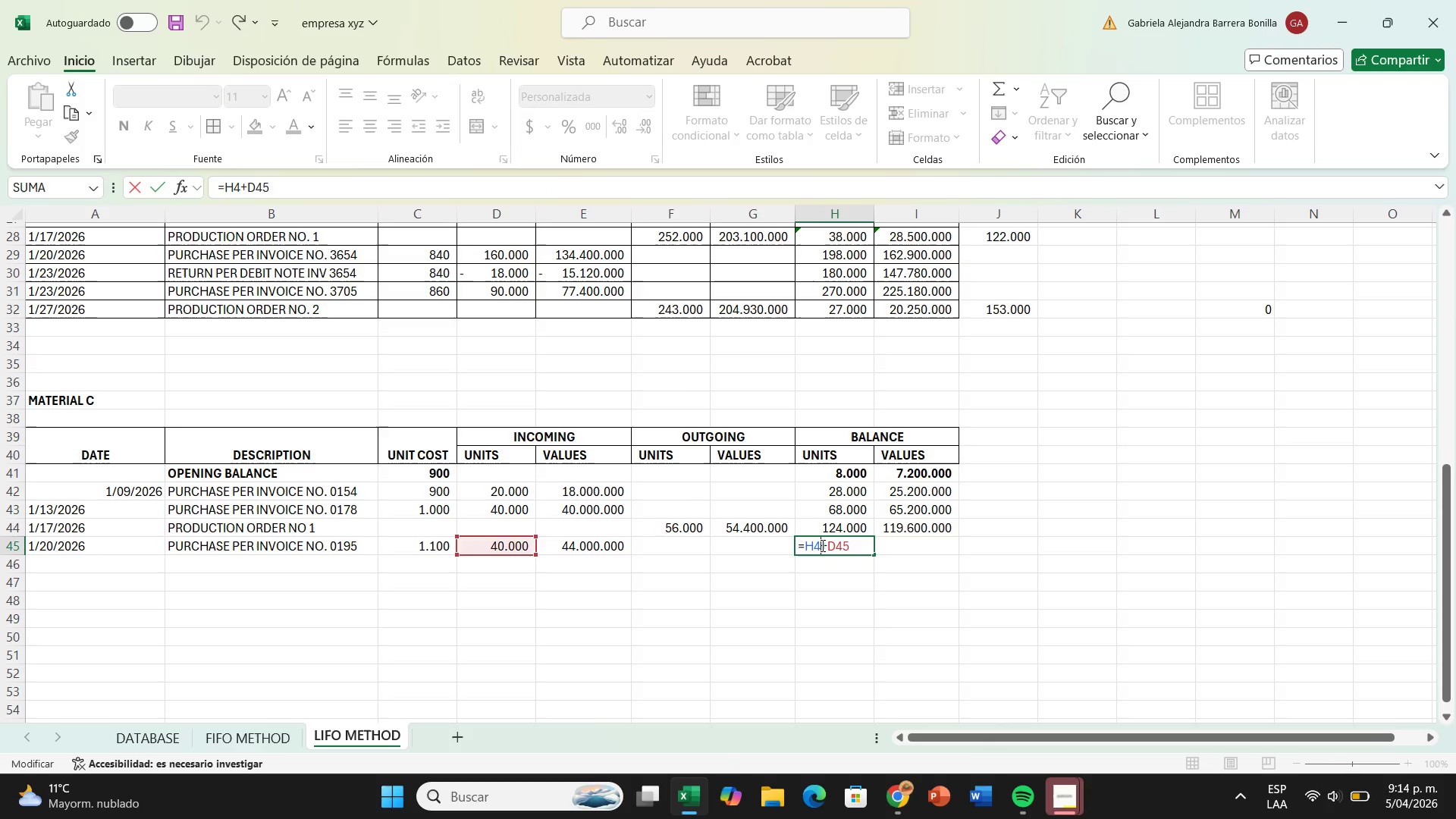 
key(BracketRight)
 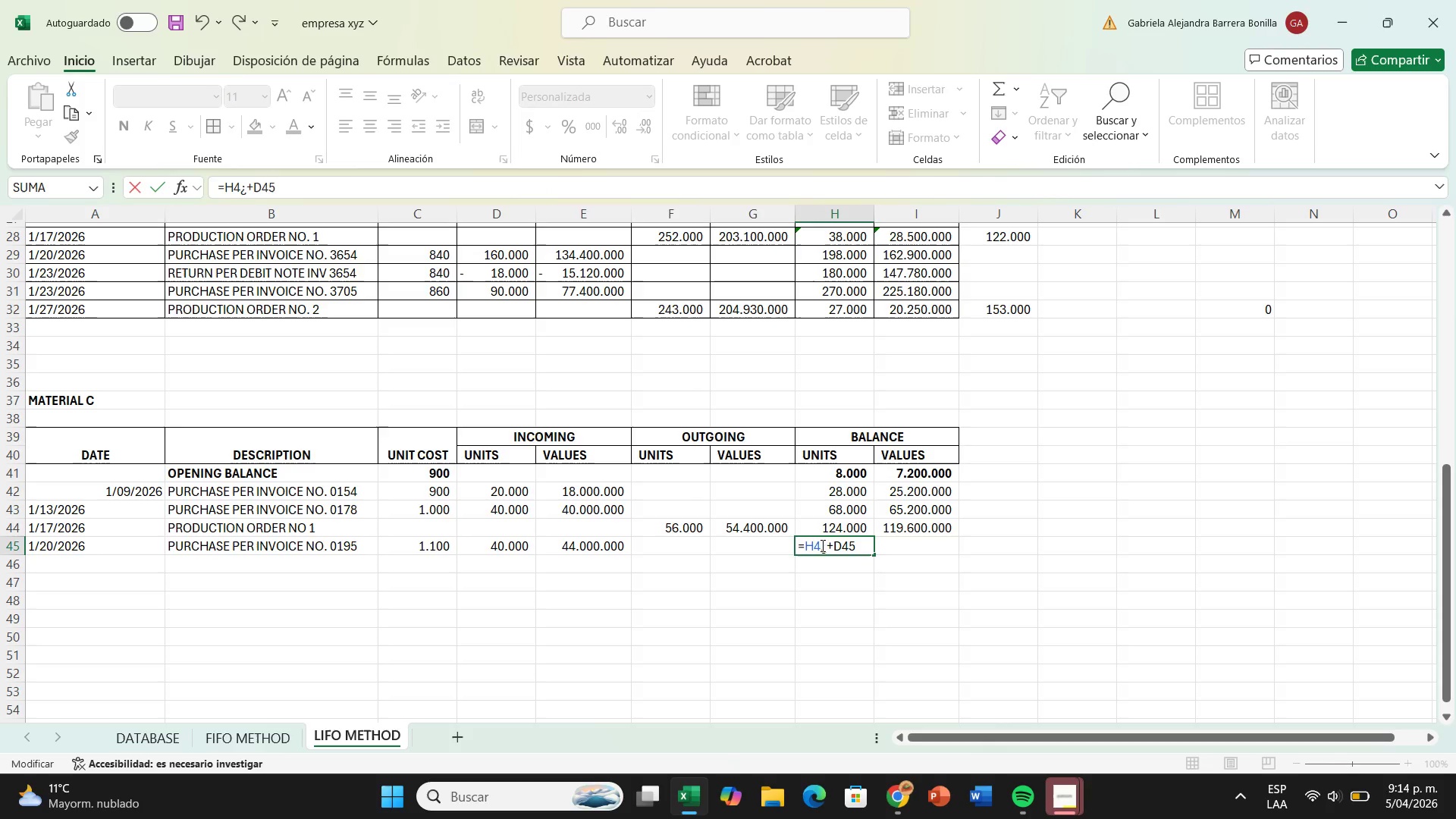 
key(BracketRight)
 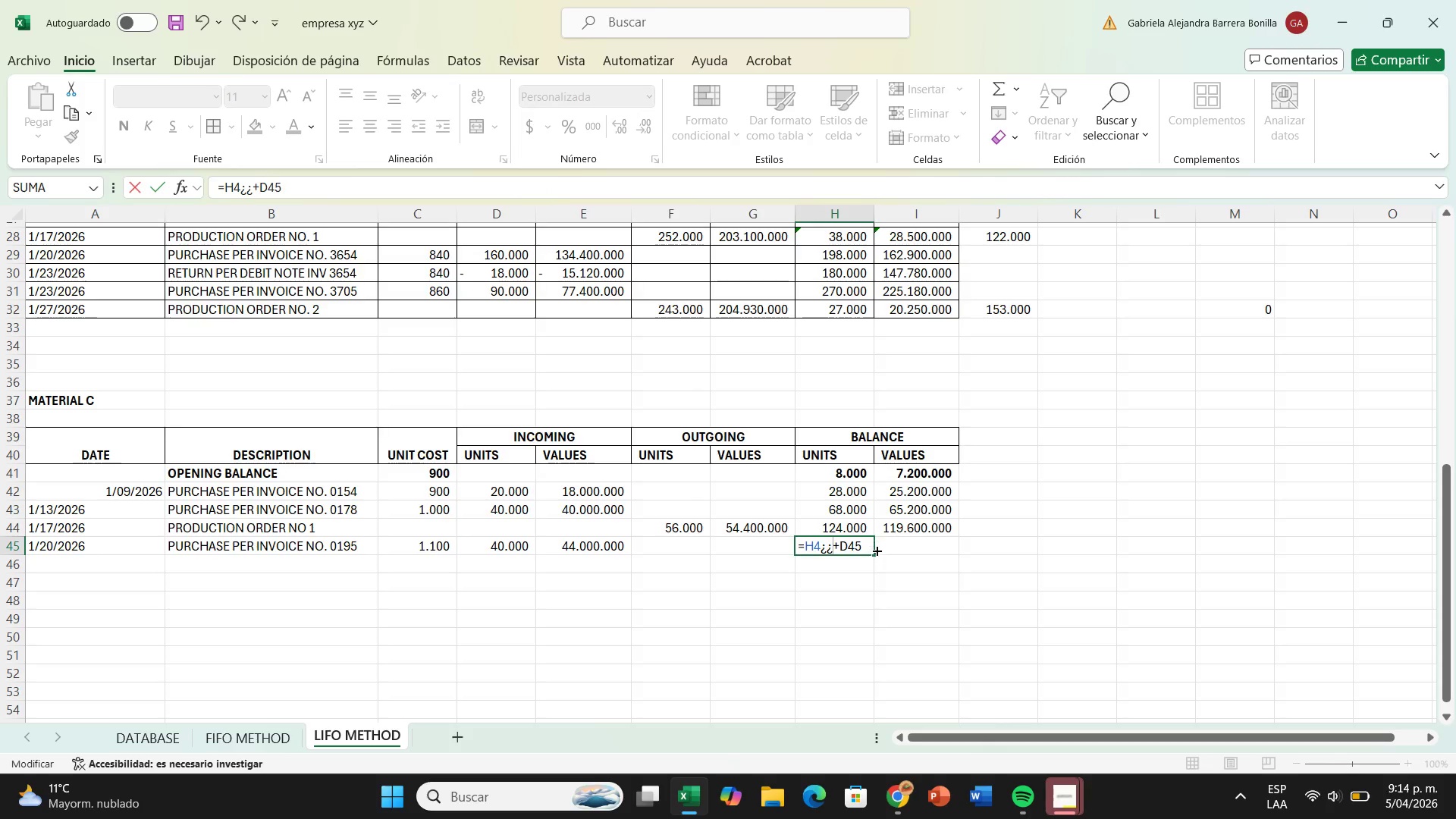 
key(Backspace)
 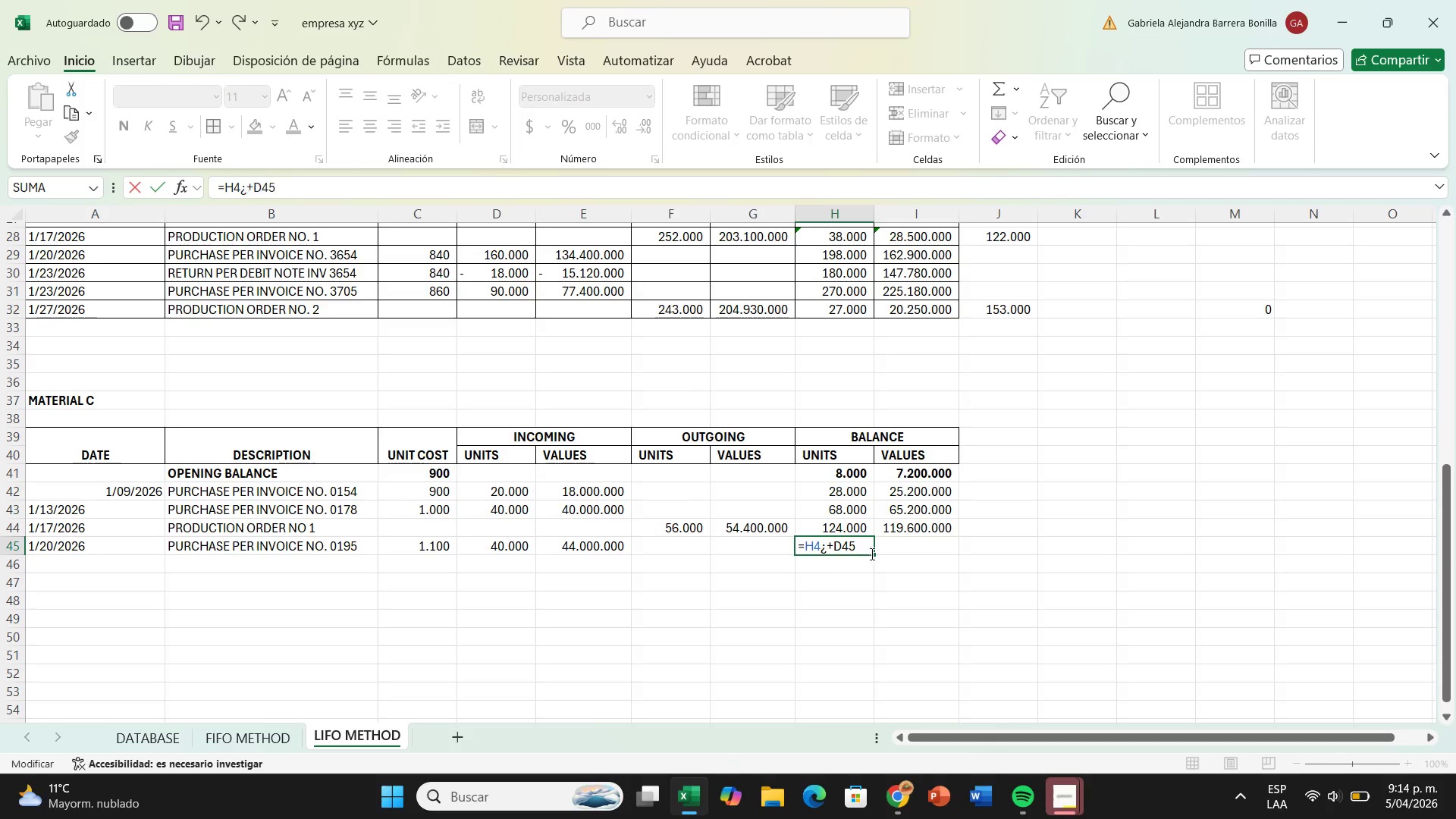 
key(Backspace)
 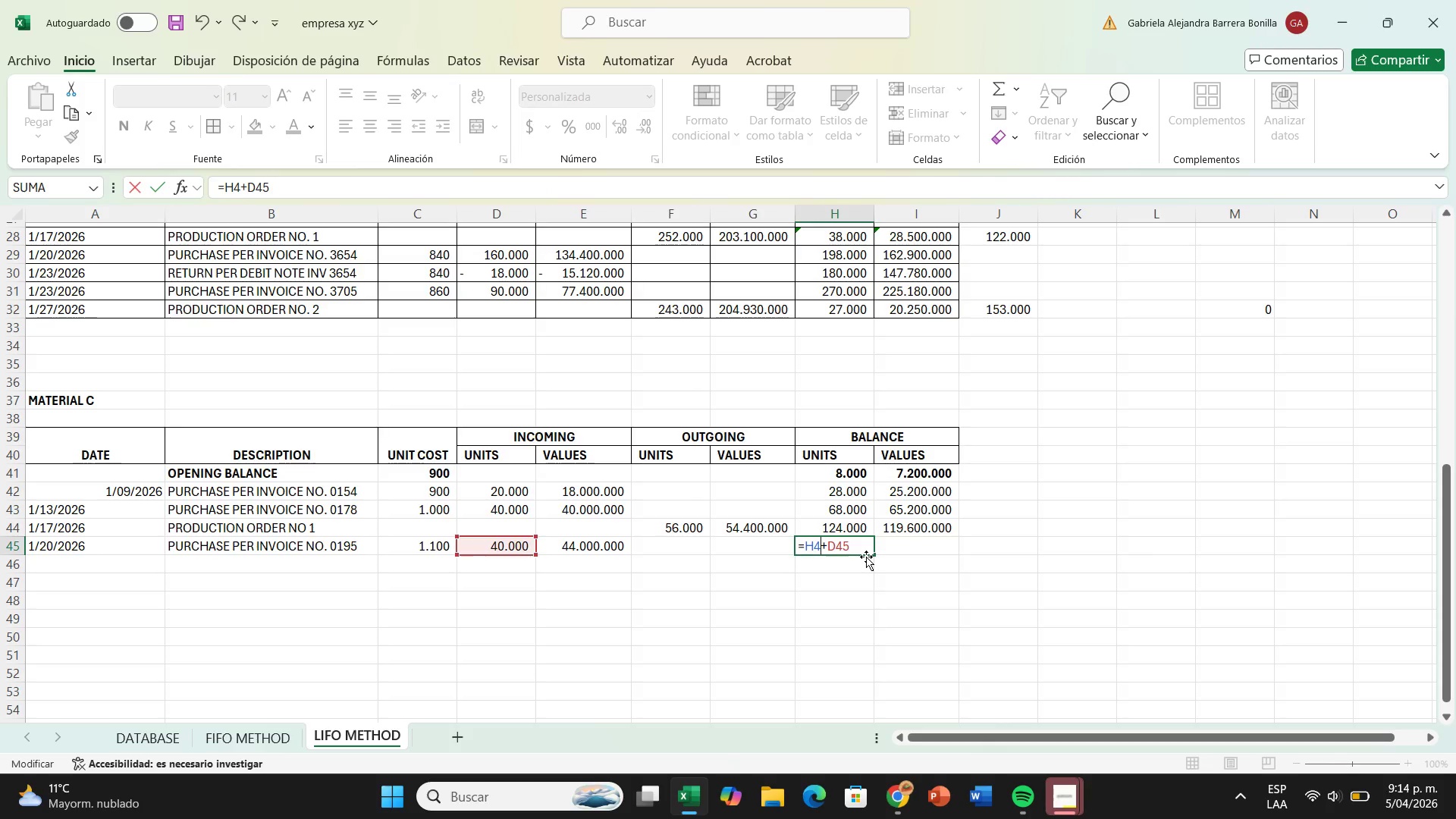 
key(Backspace)
 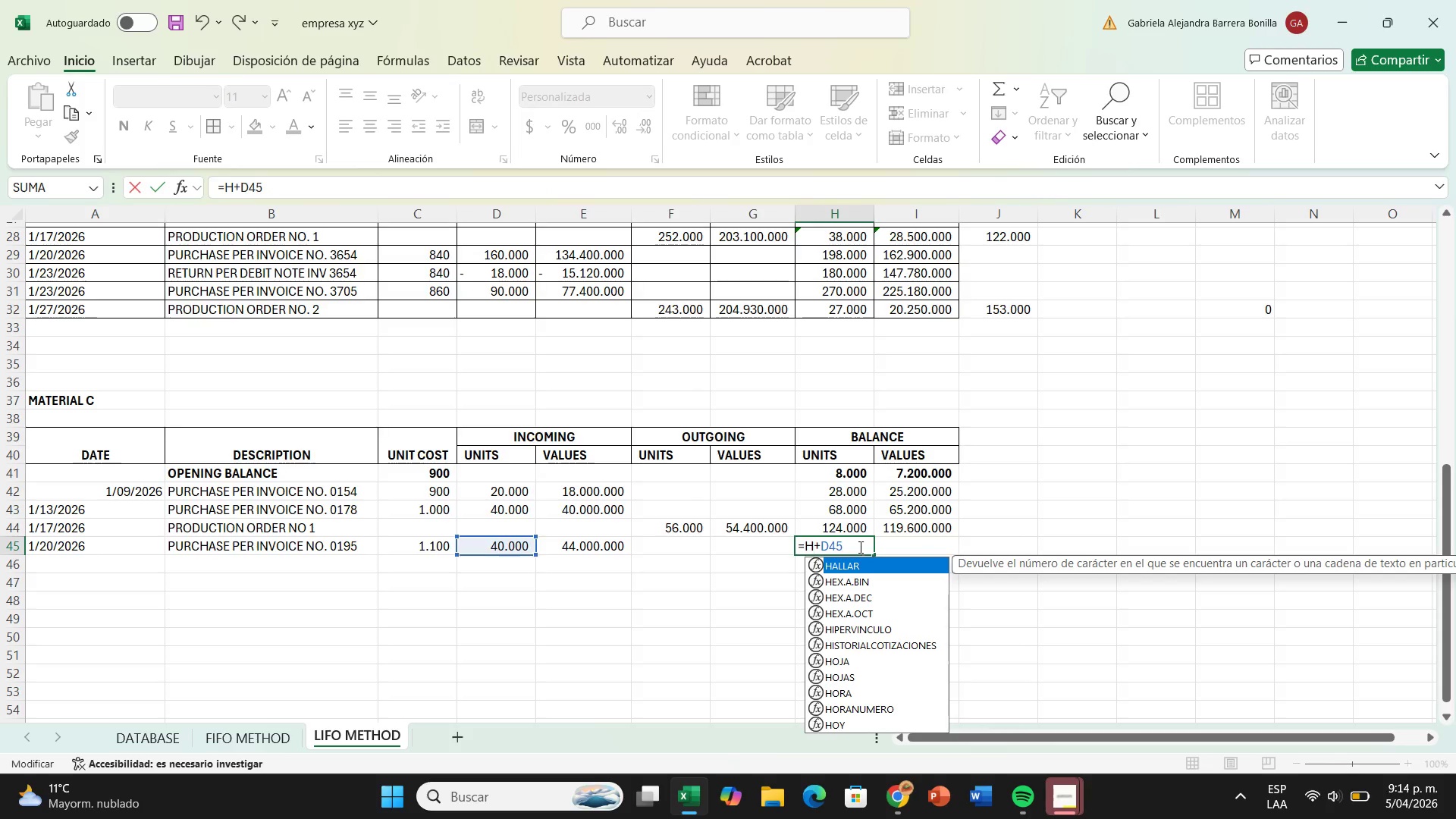 
key(Backspace)
 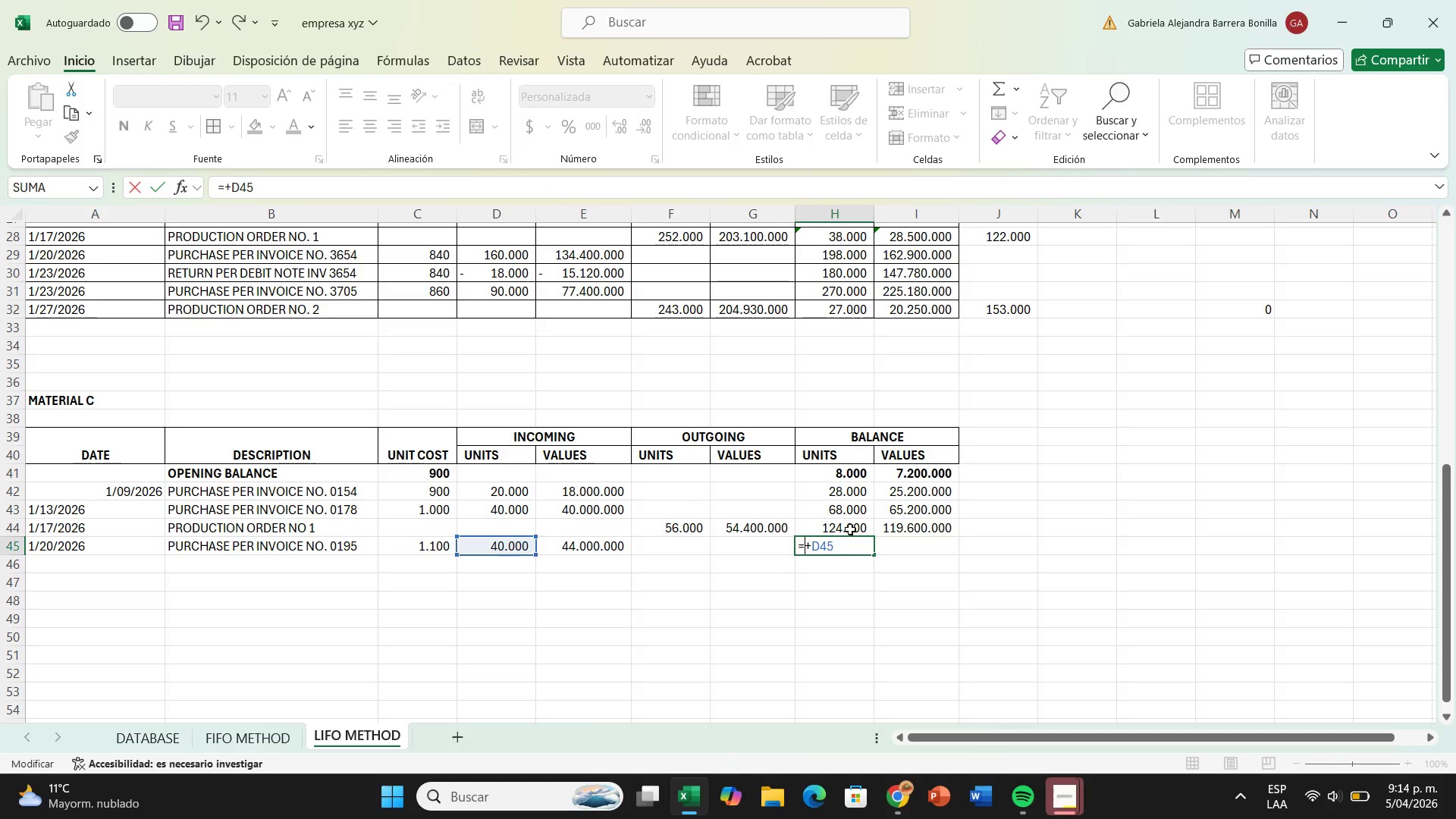 
left_click([850, 528])
 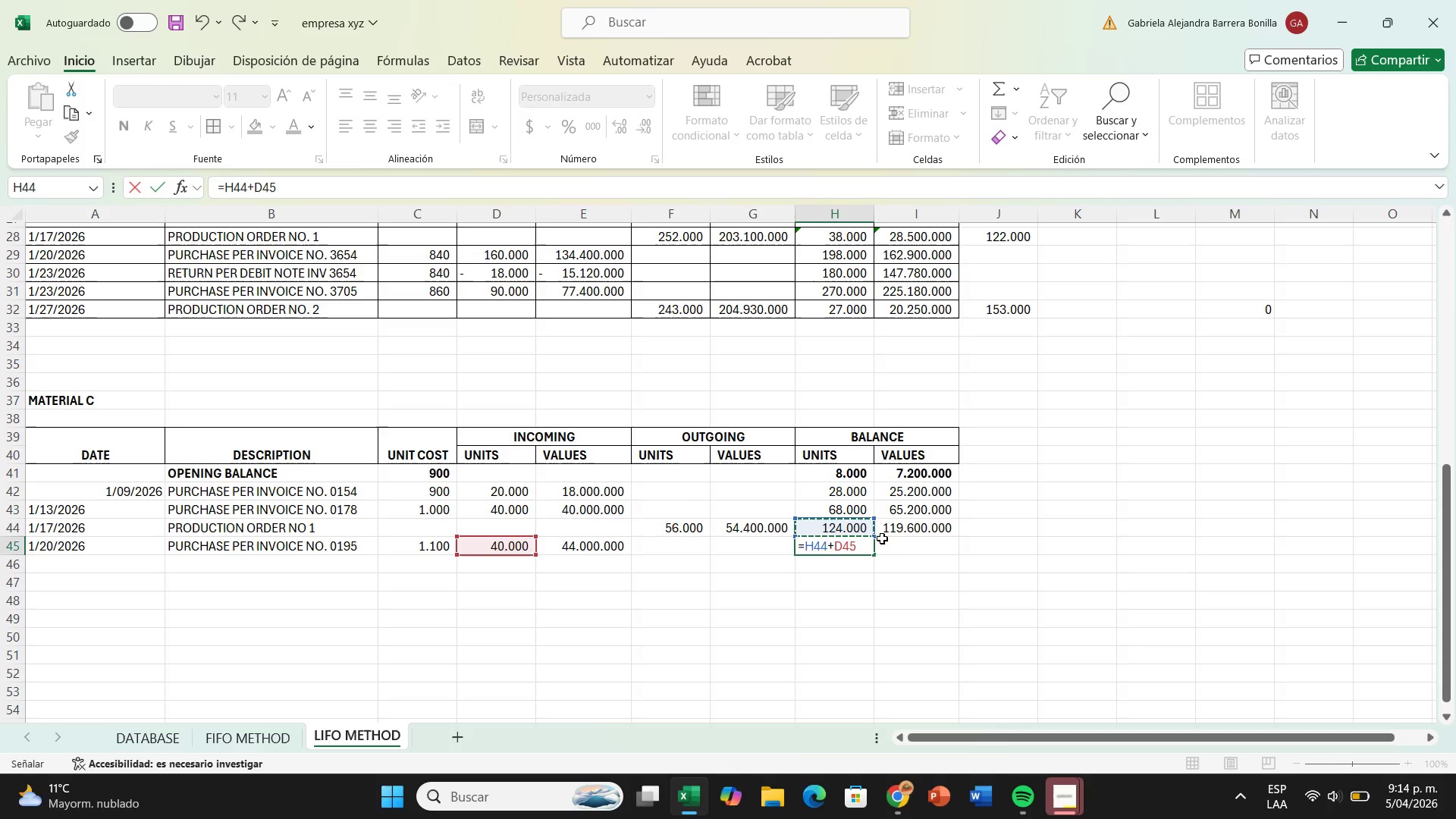 
key(Enter)
 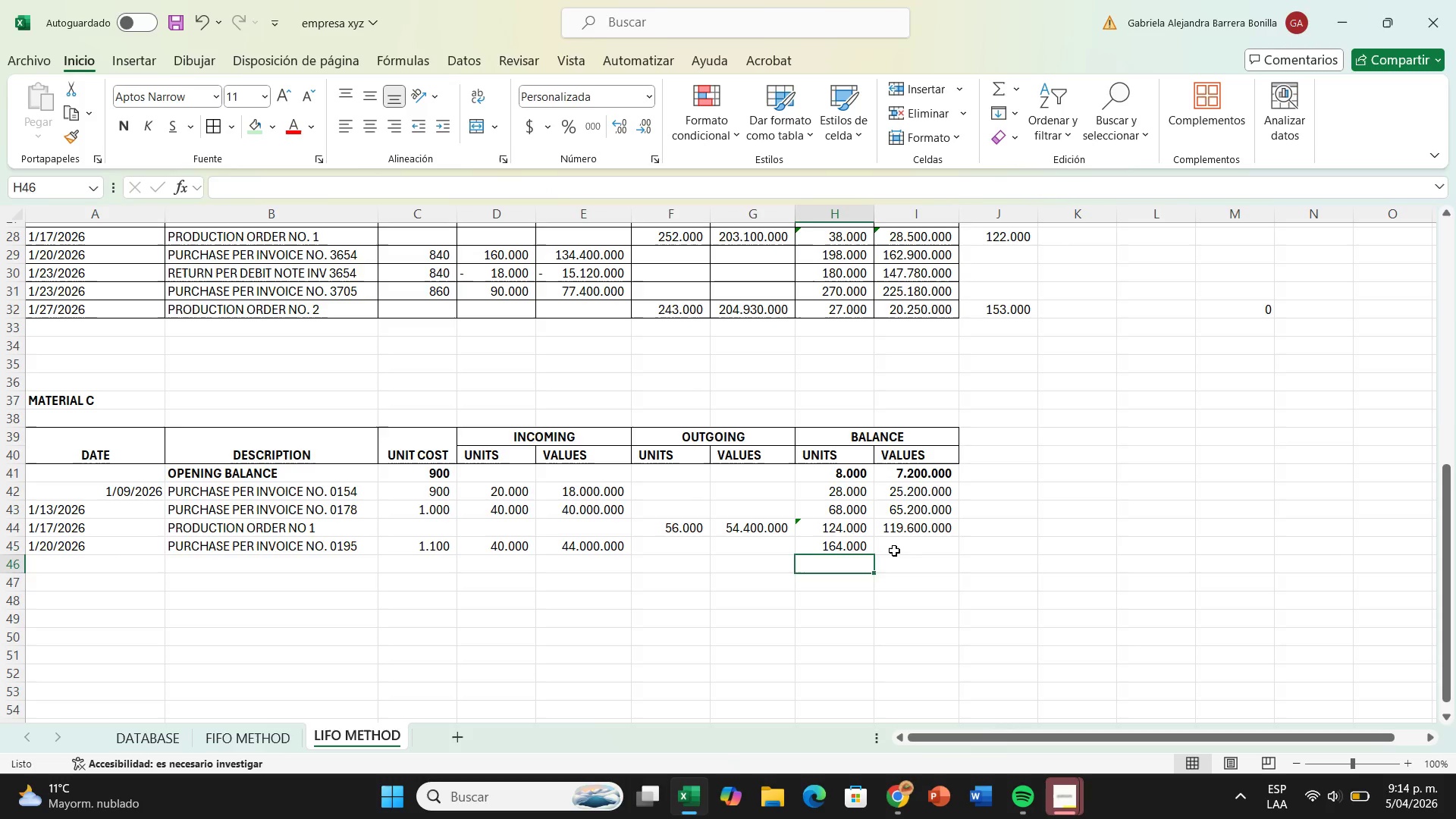 
left_click([894, 551])
 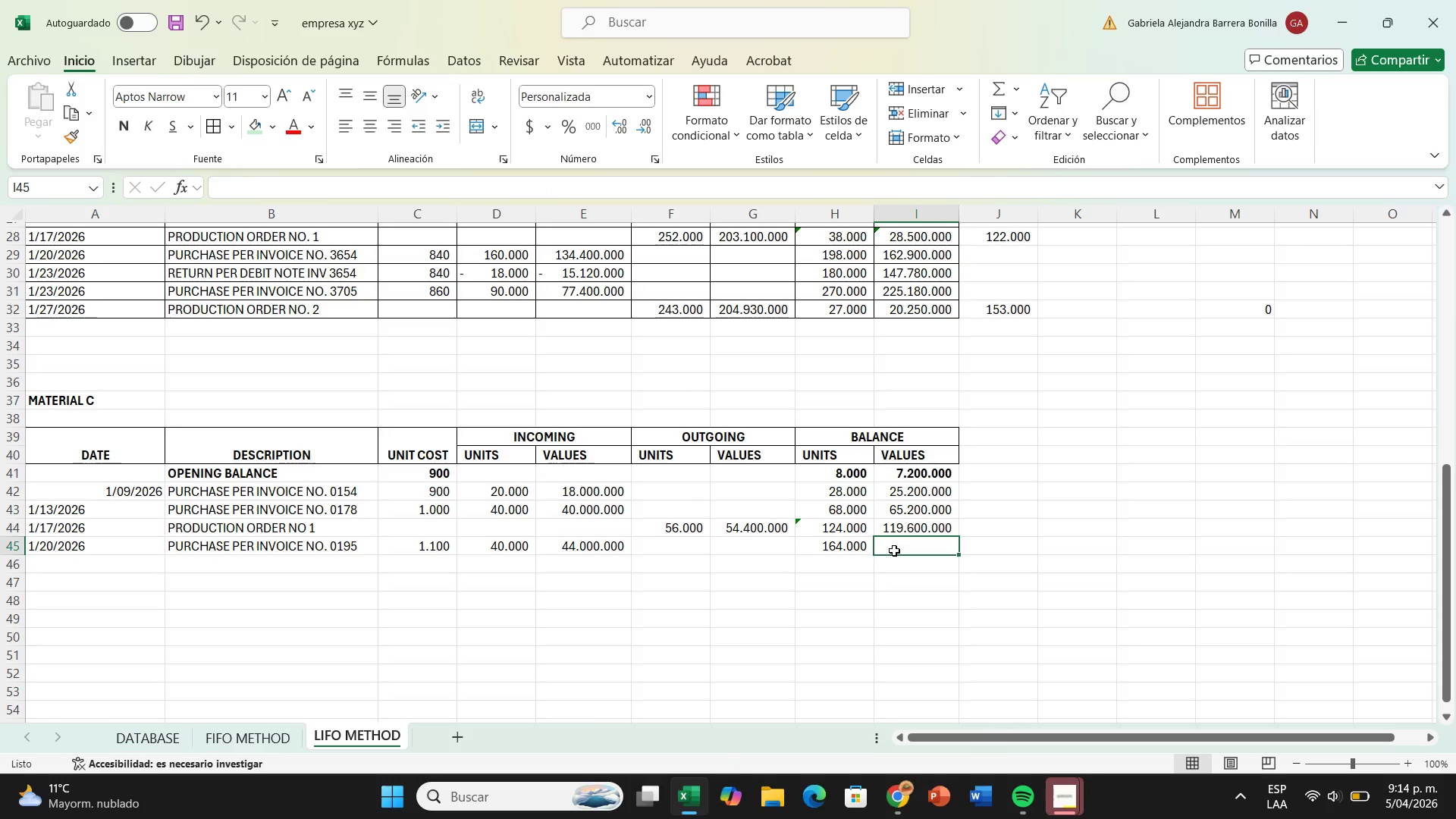 
key(Shift+ShiftRight)
 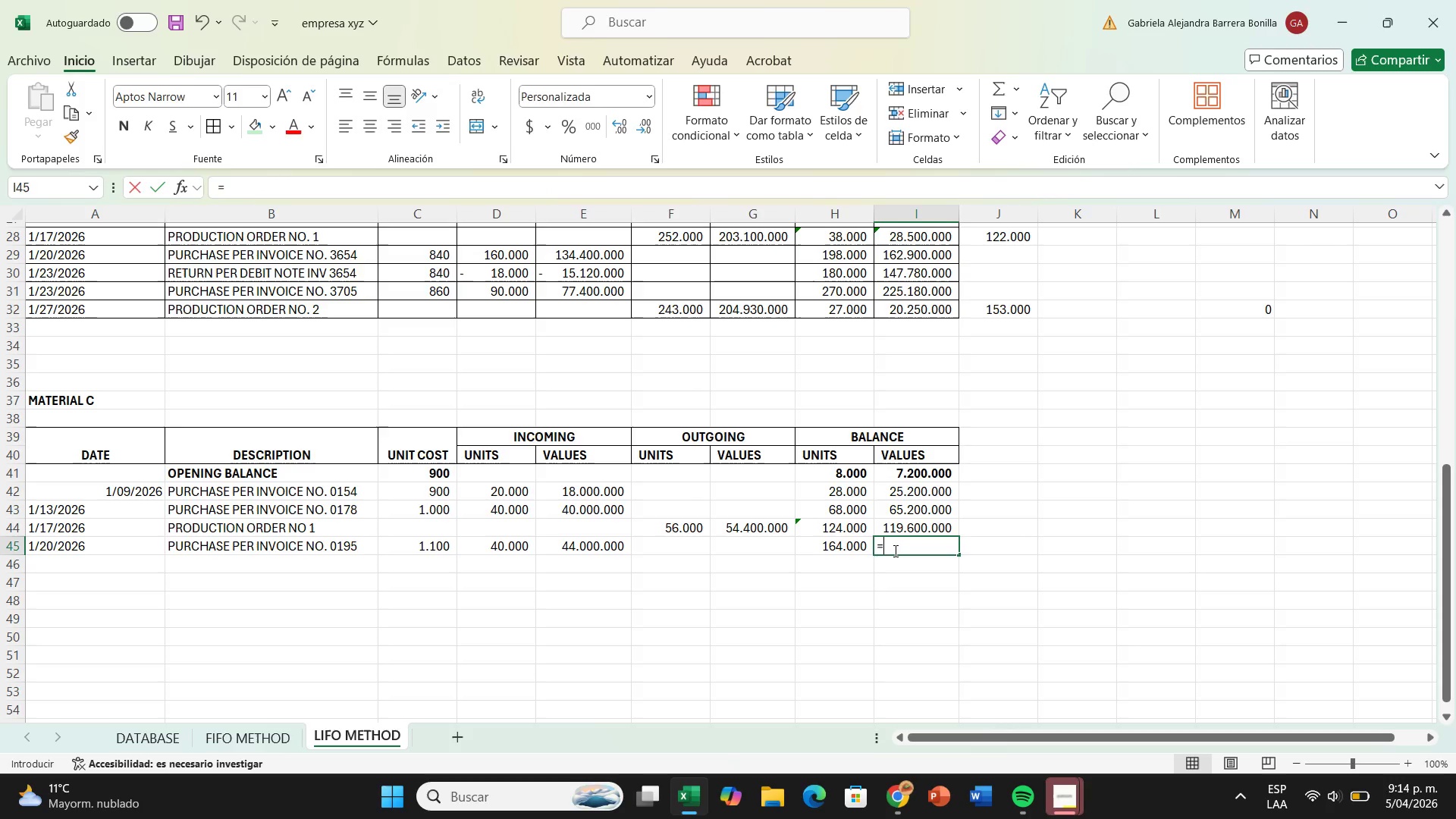 
key(Shift+0)
 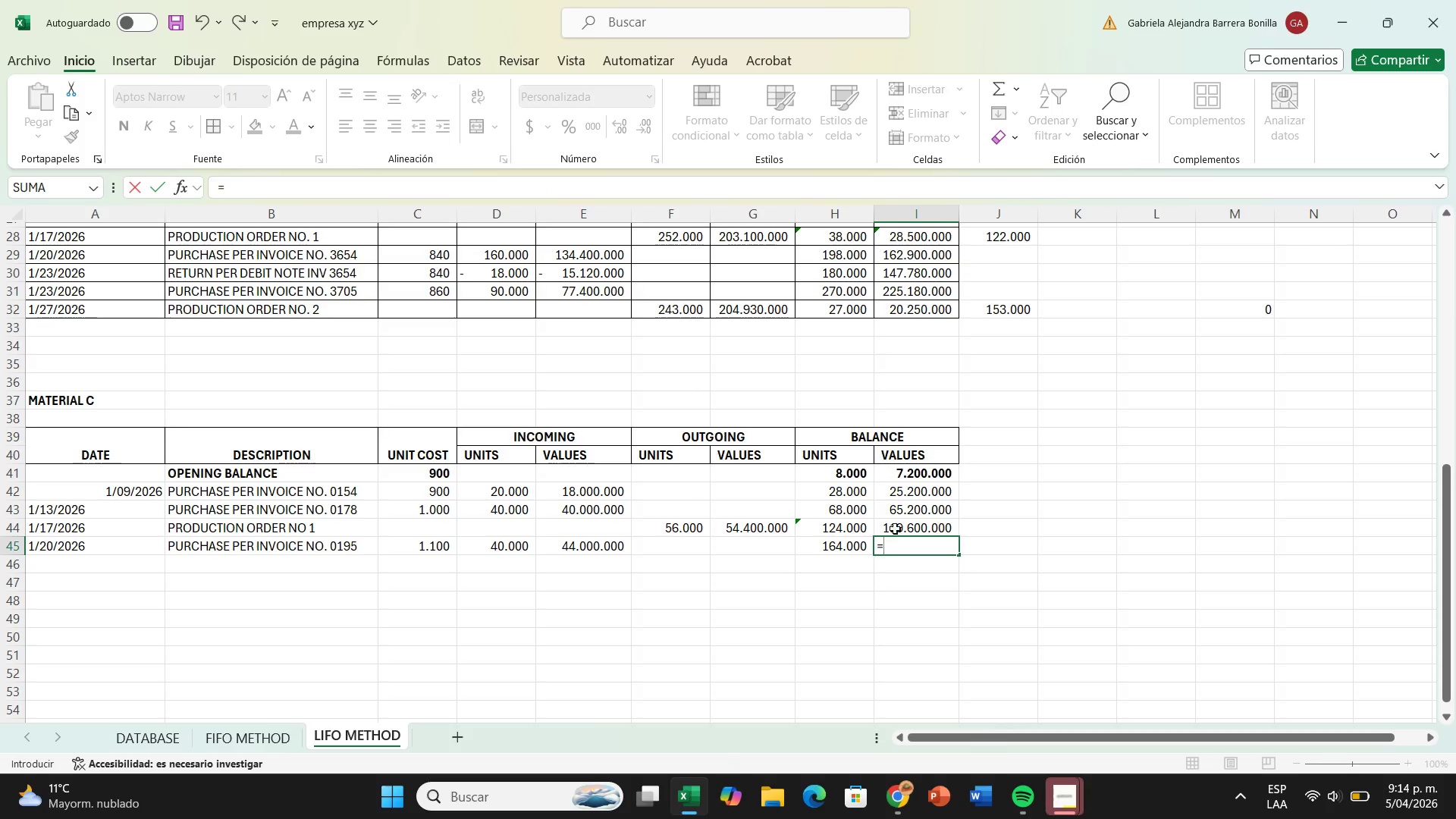 
left_click([893, 524])
 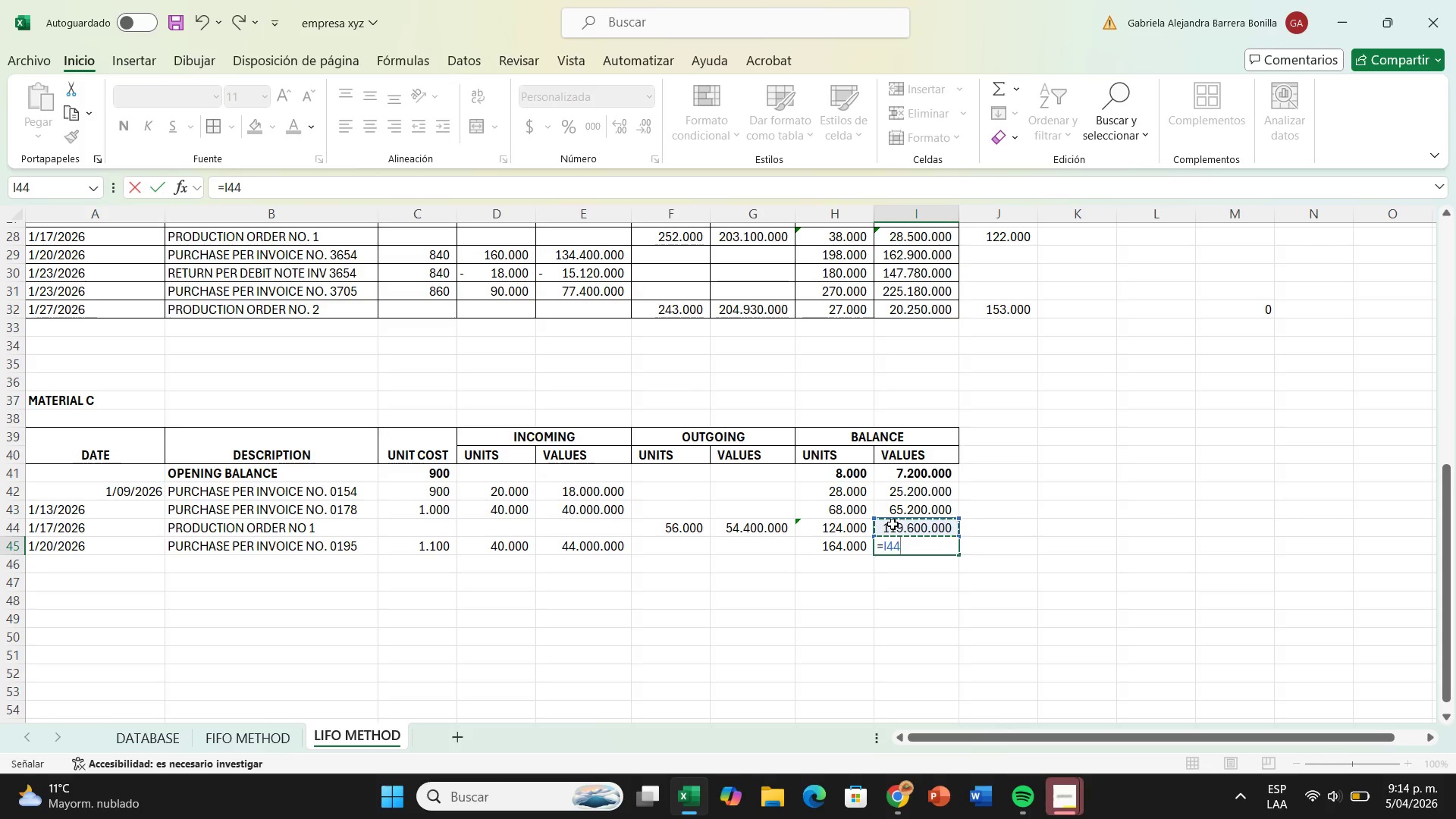 
key(Equal)
 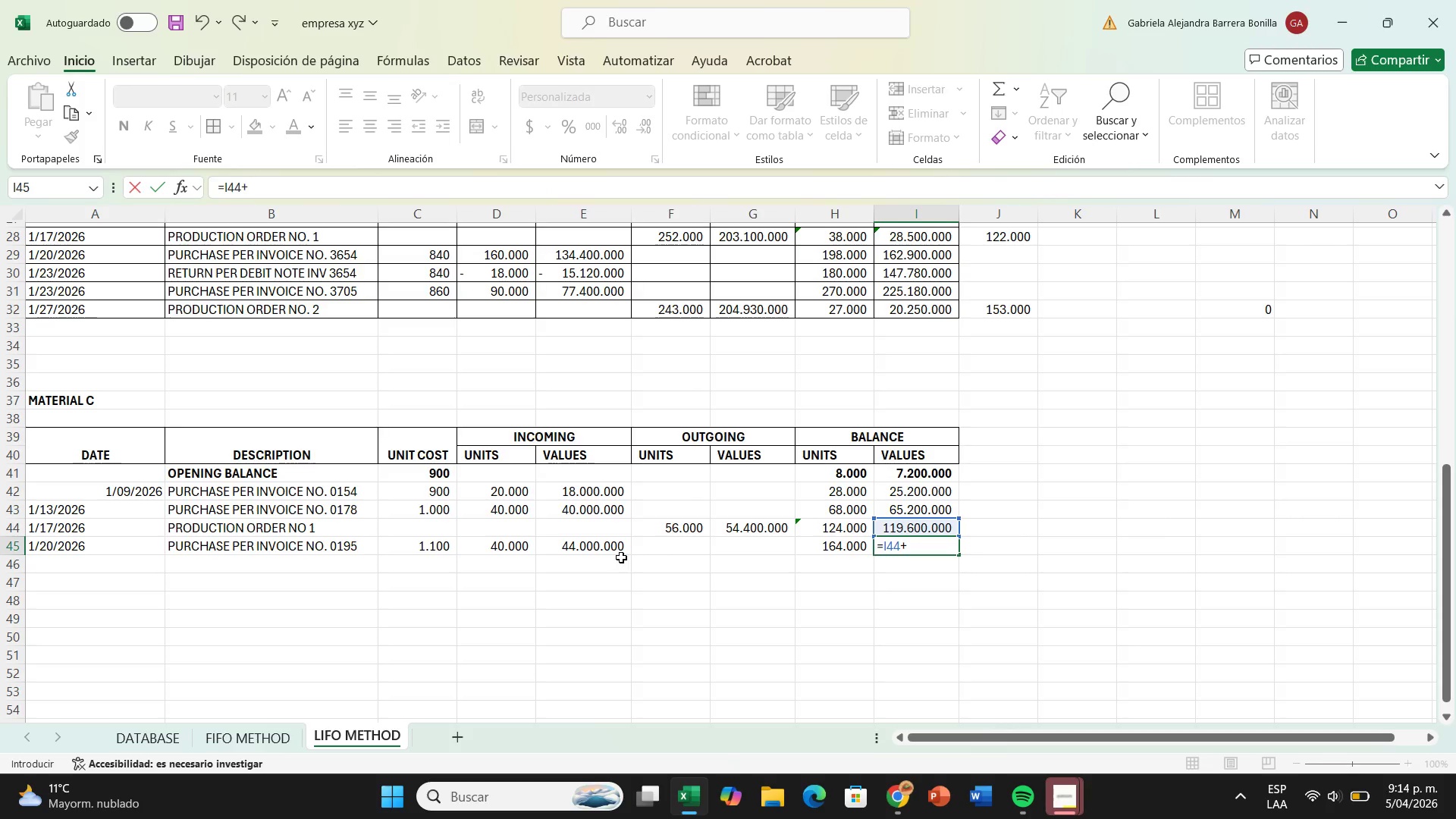 
left_click([620, 555])
 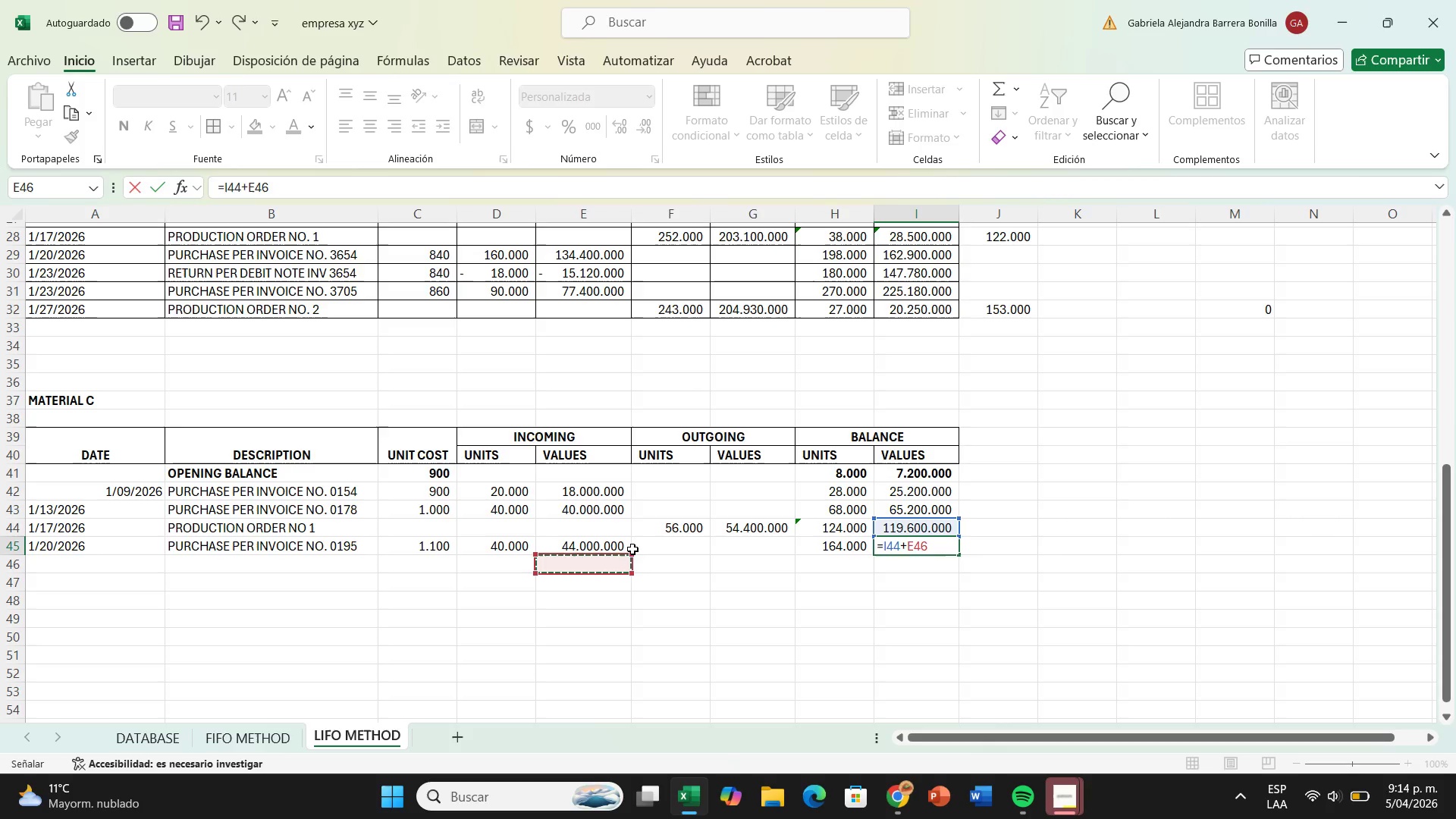 
left_click([631, 547])
 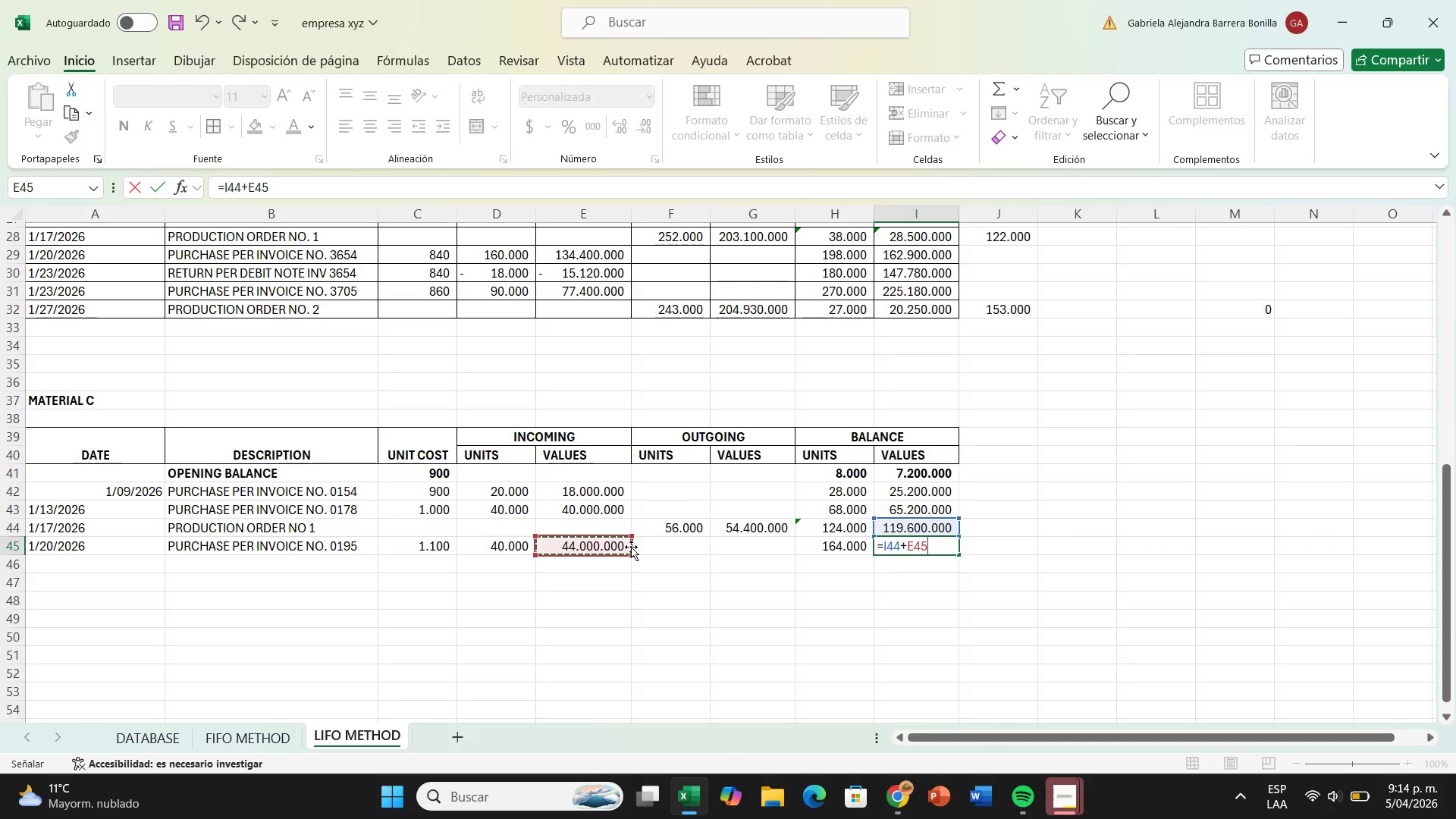 
key(Enter)
 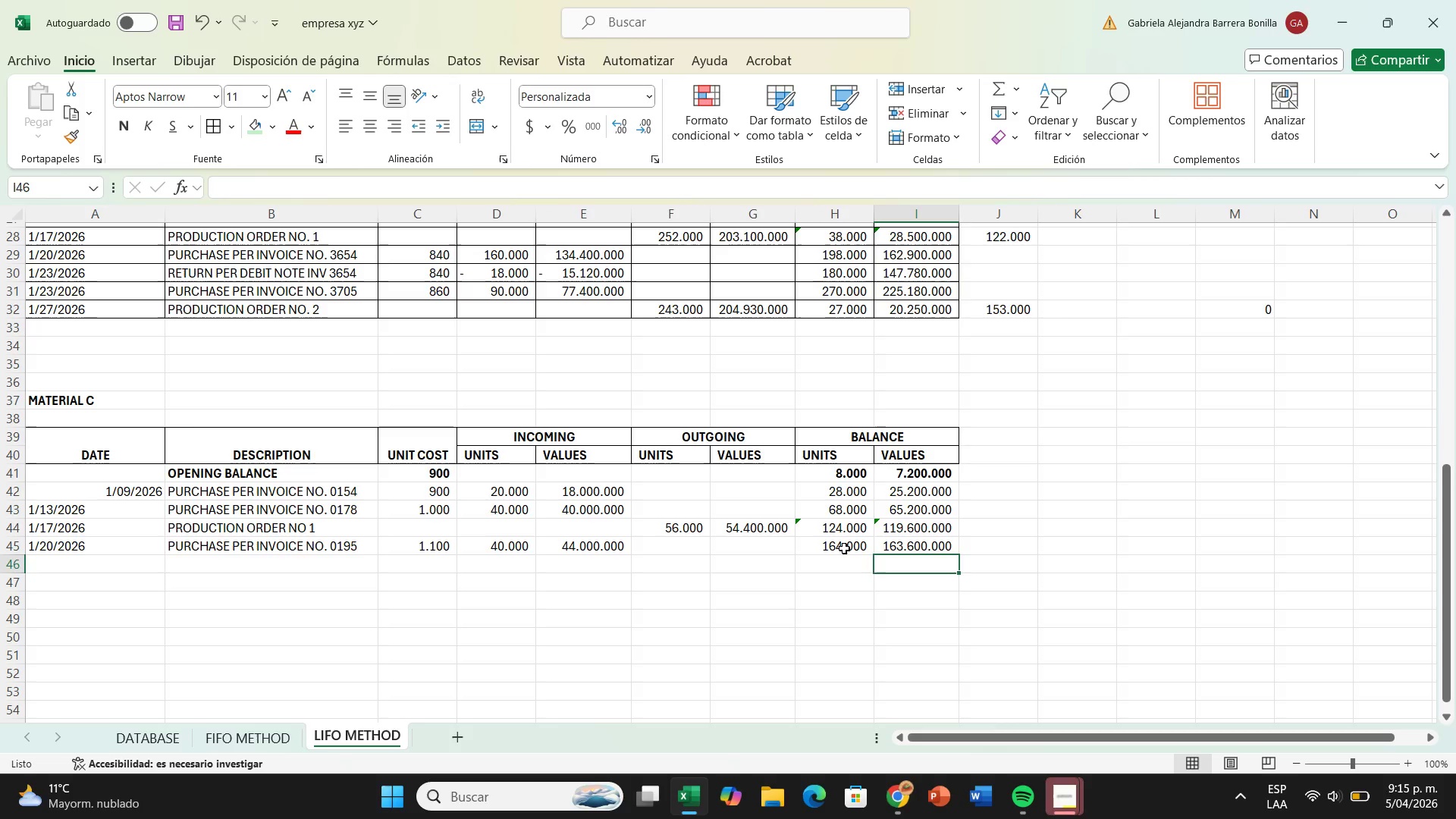 
wait(19.48)
 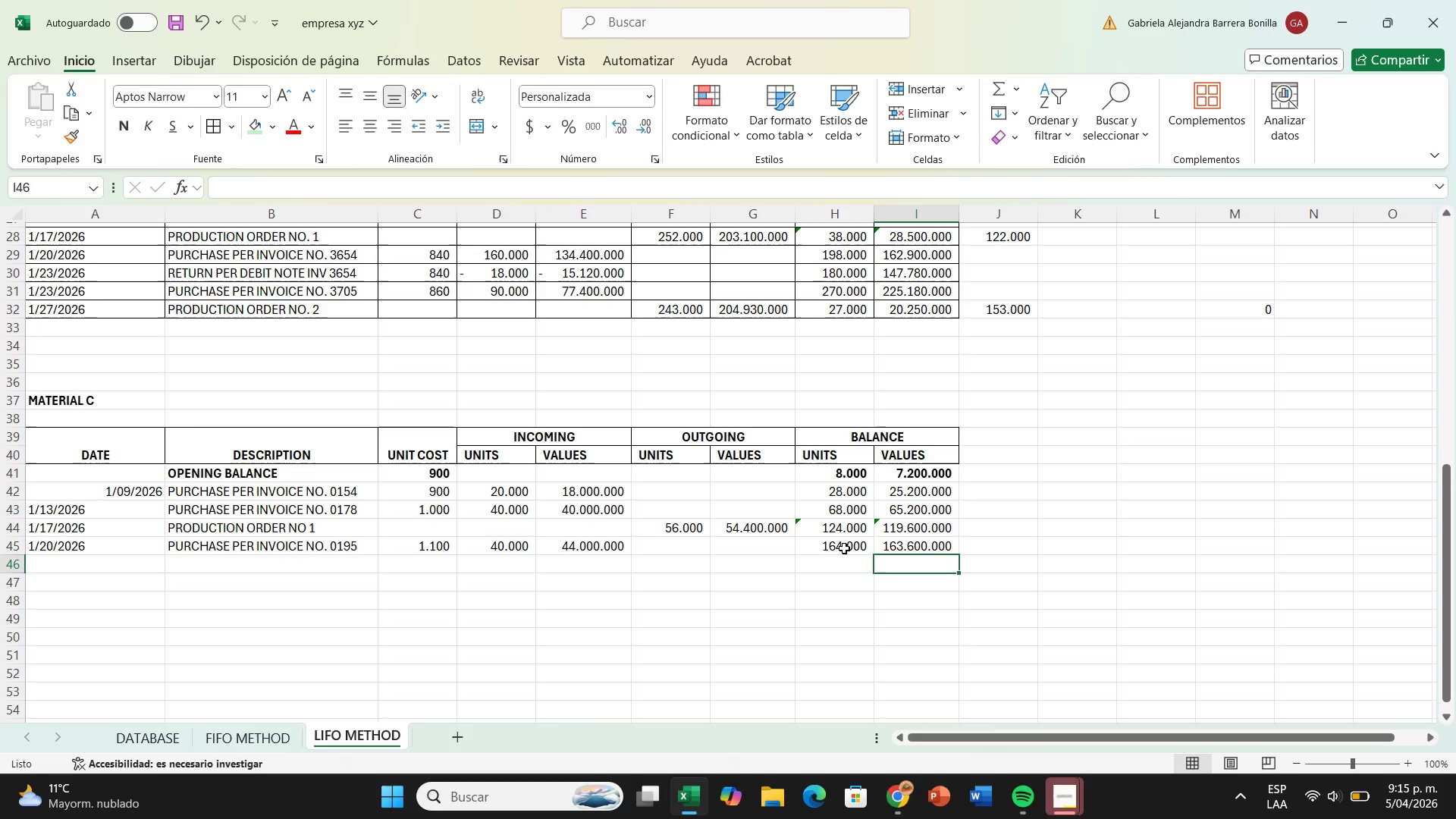 
scroll: coordinate [962, 531], scroll_direction: up, amount: 5.0
 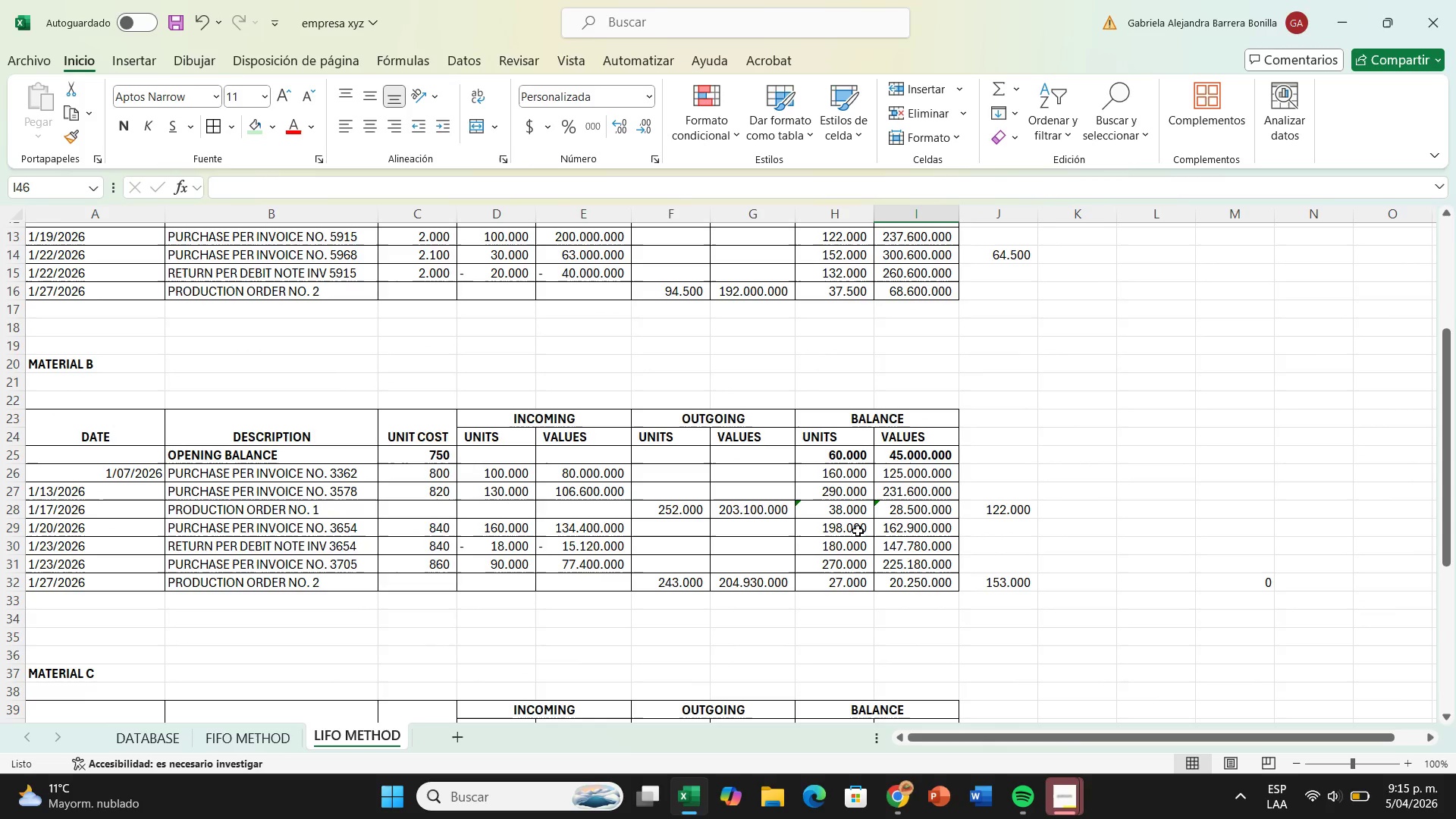 
wait(10.63)
 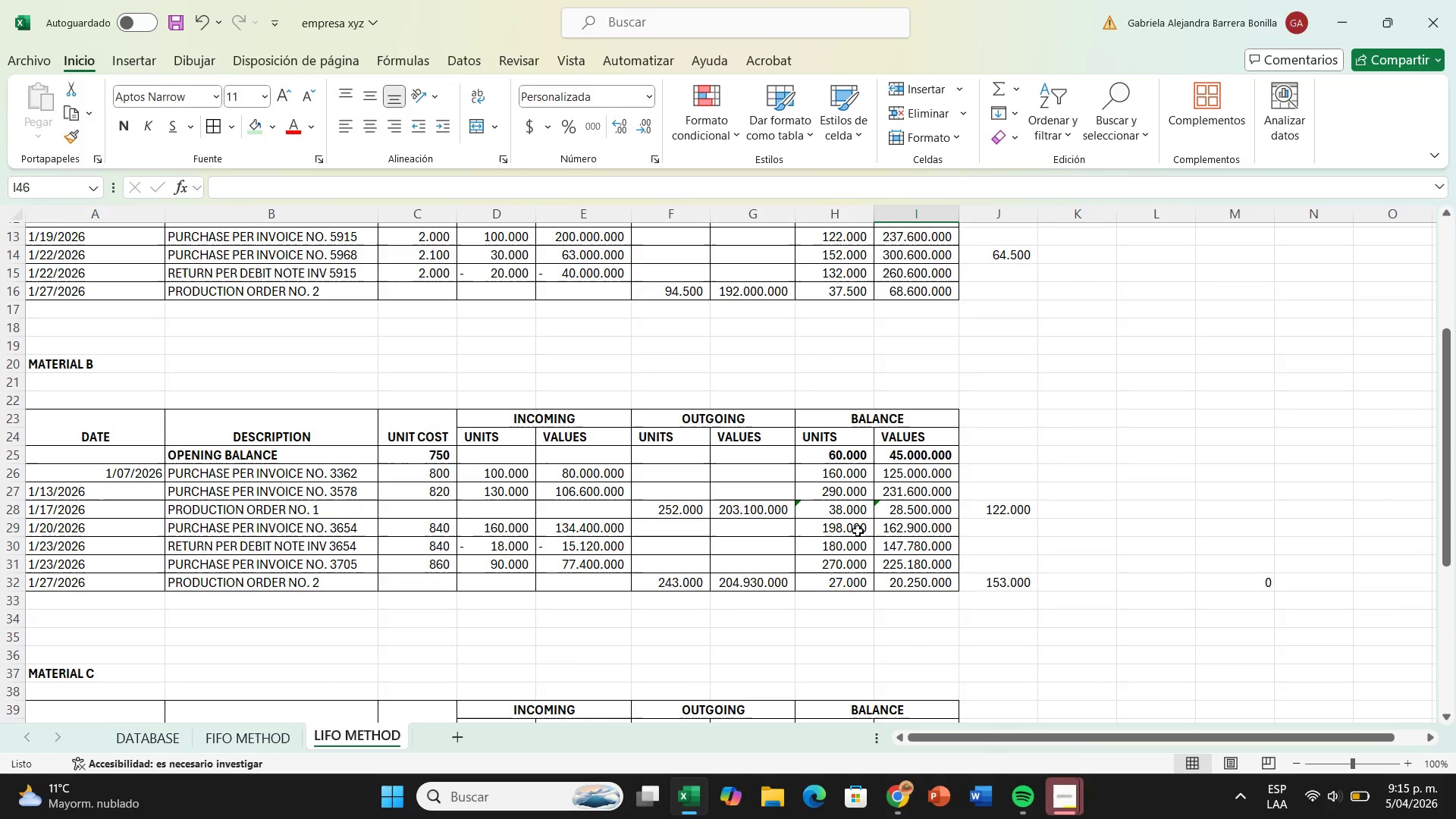 
scroll: coordinate [908, 522], scroll_direction: down, amount: 3.0
 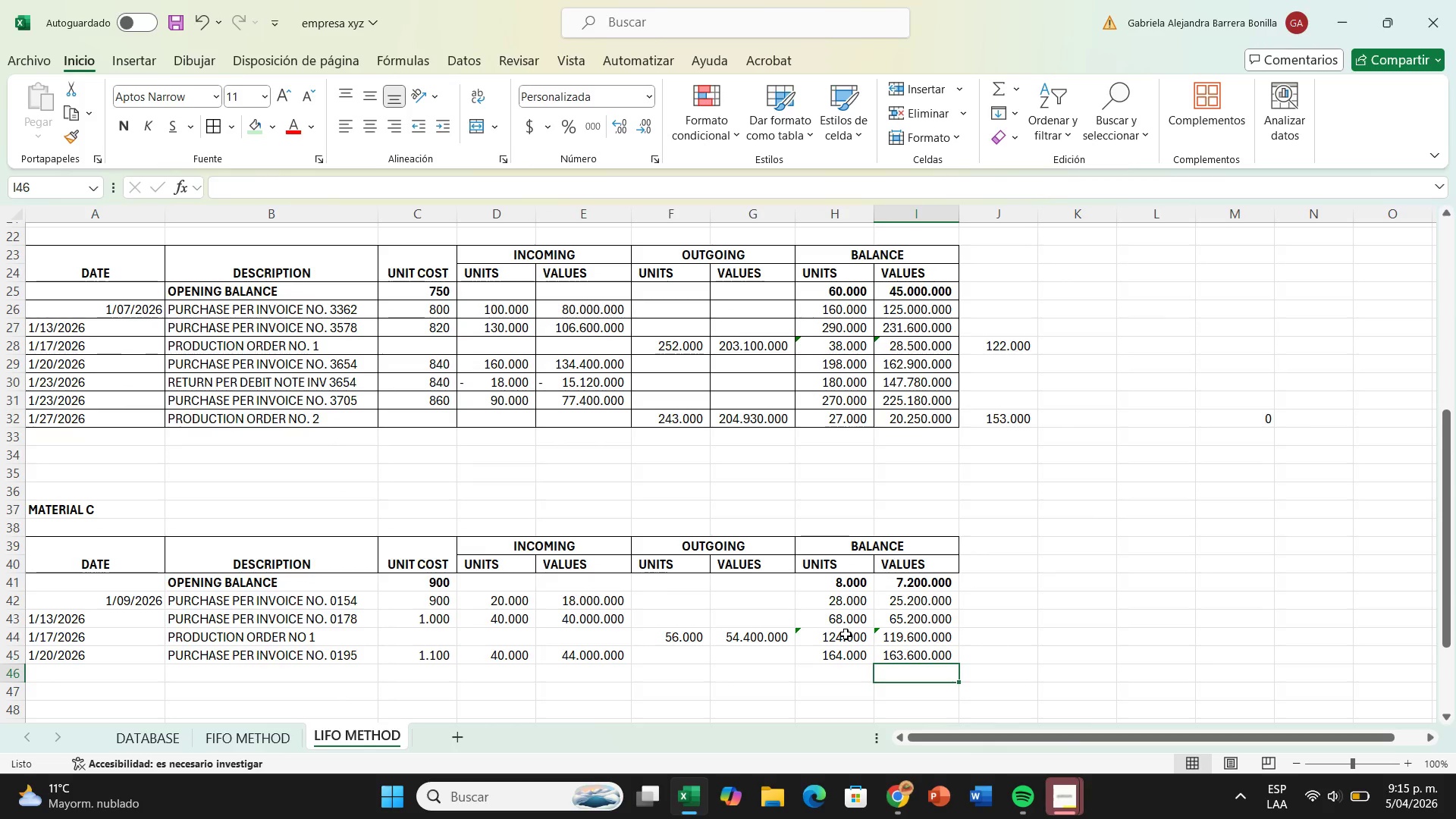 
wait(7.38)
 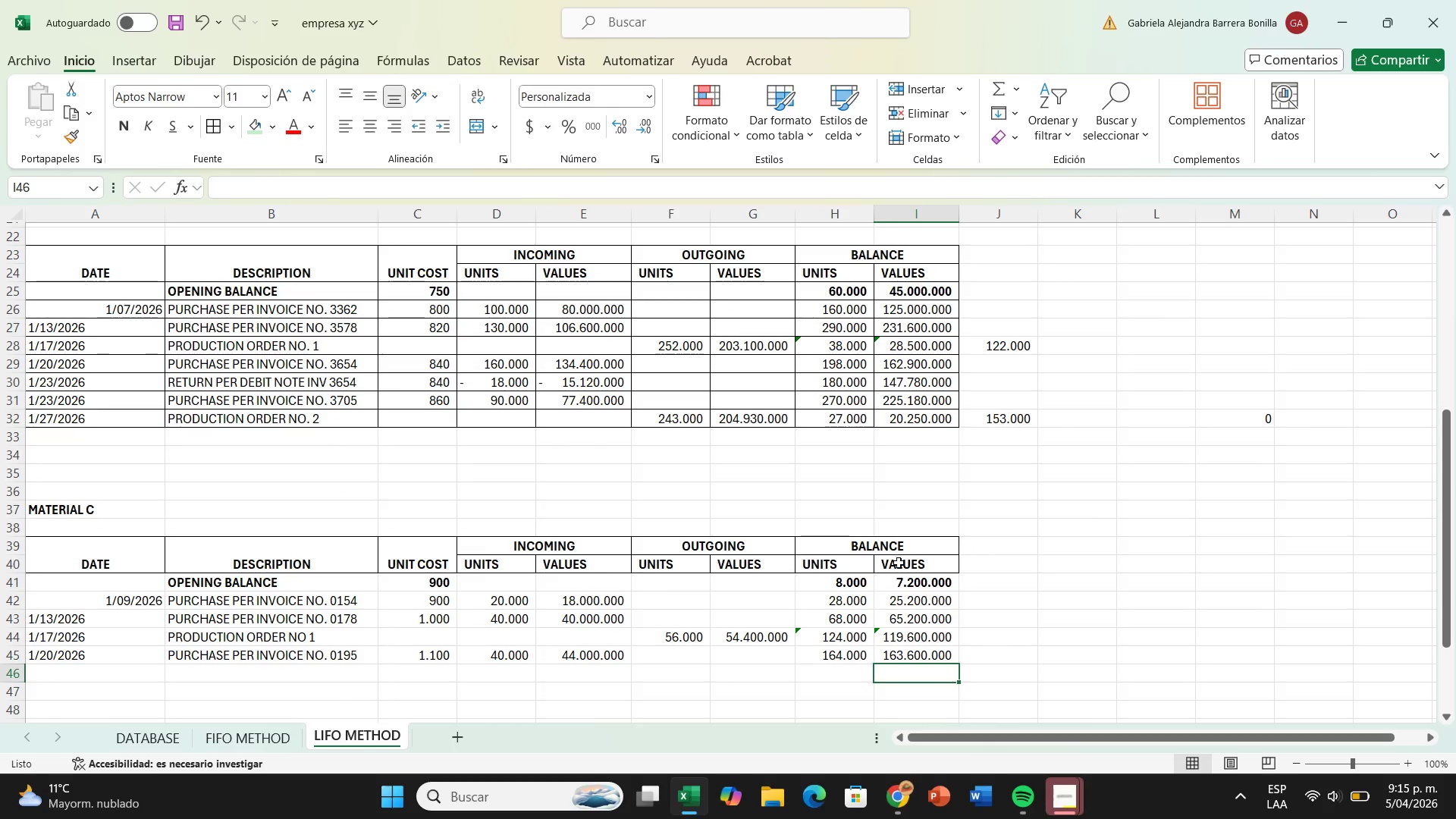 
scroll: coordinate [846, 634], scroll_direction: down, amount: 1.0
 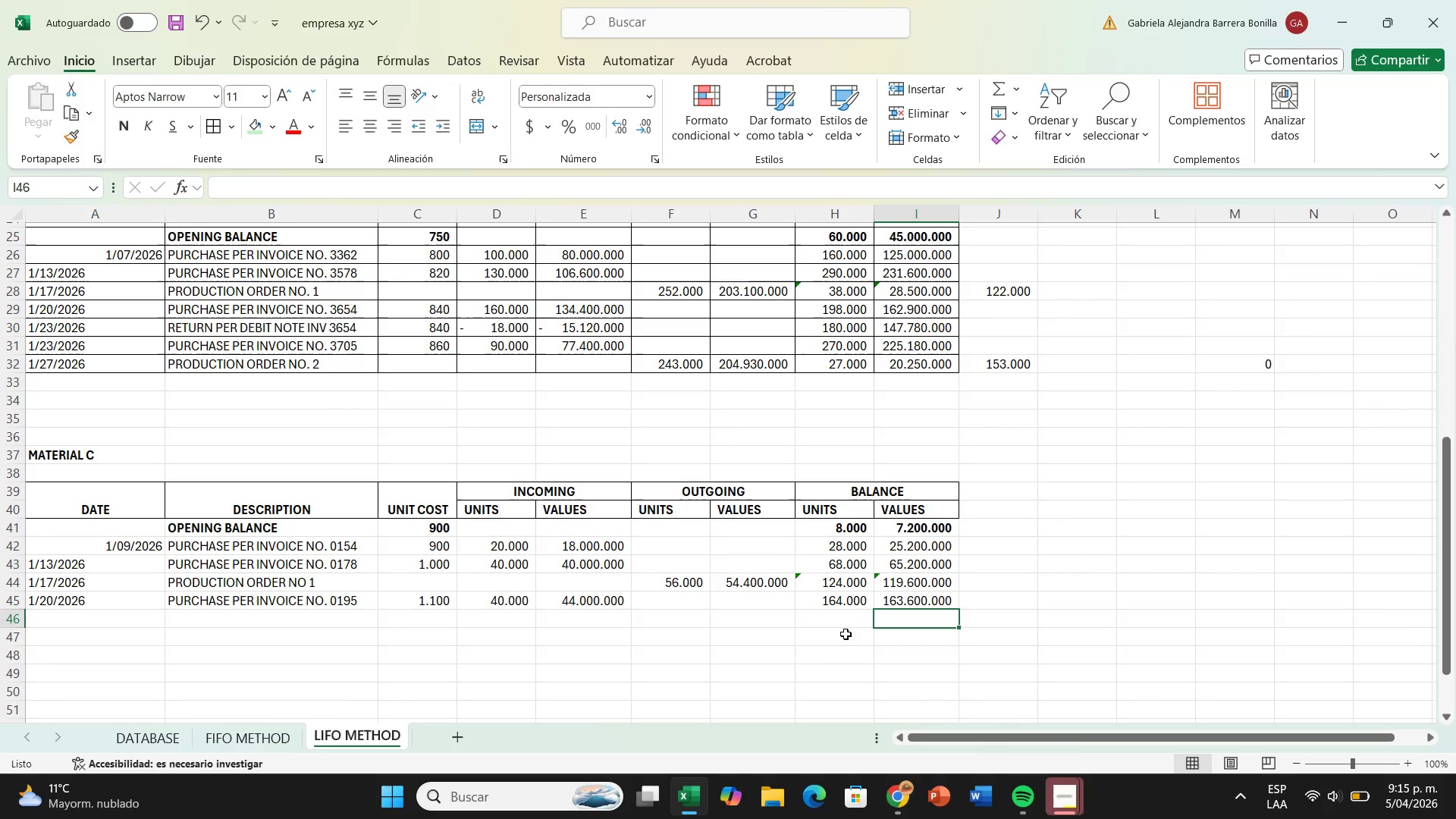 
wait(6.29)
 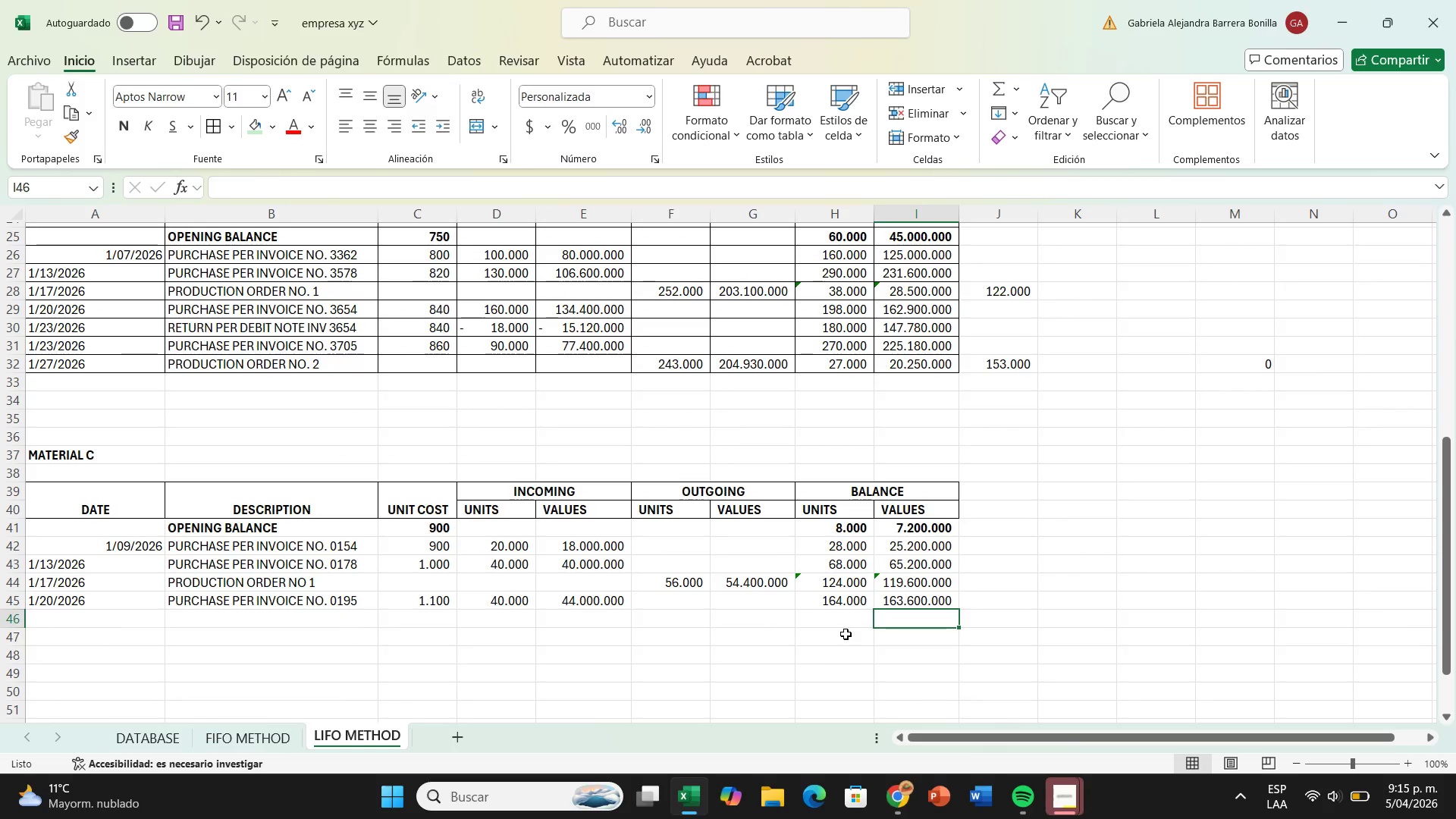 
left_click([870, 601])
 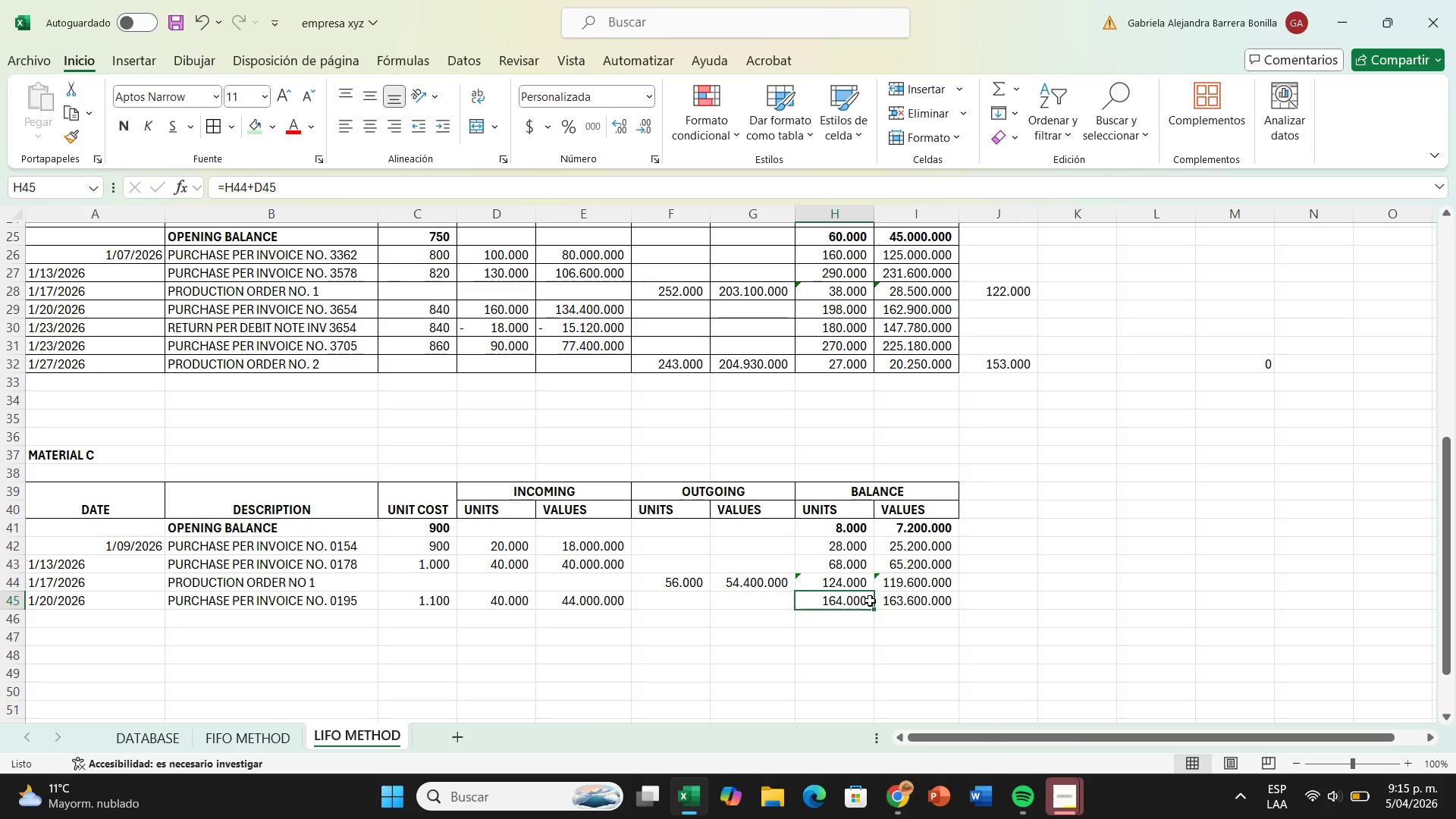 
double_click([870, 601])
 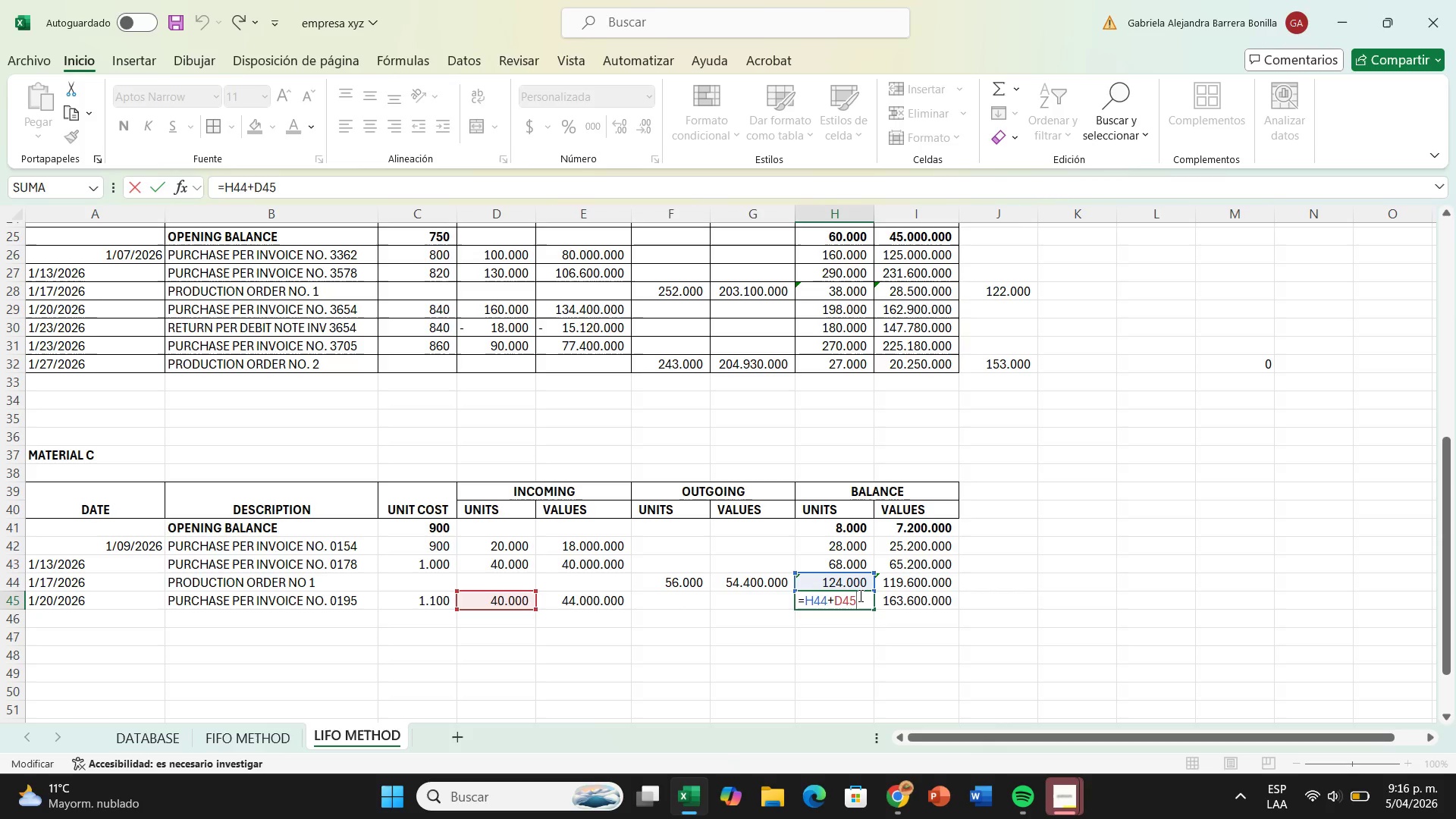 
wait(15.83)
 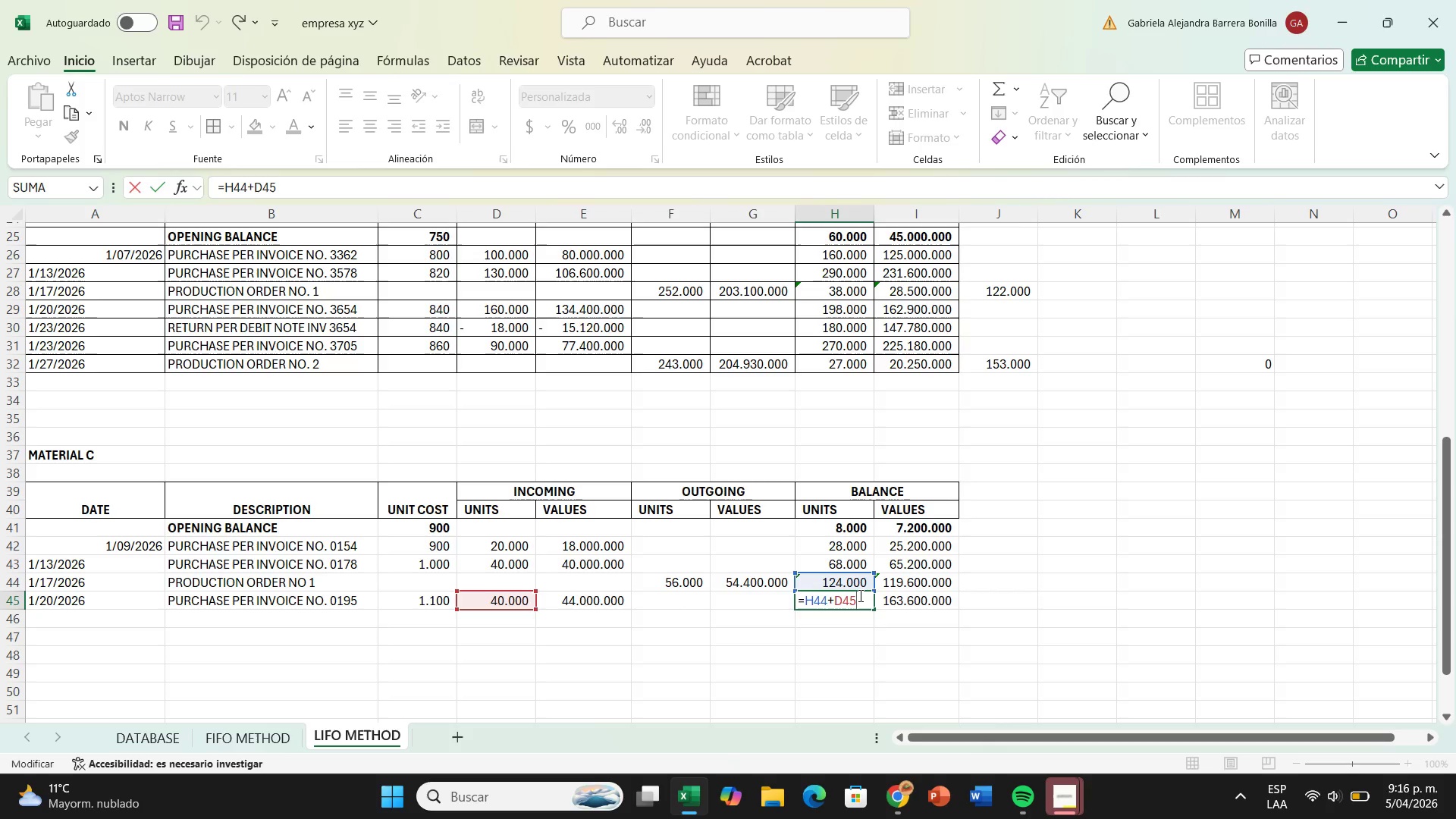 
key(Enter)
 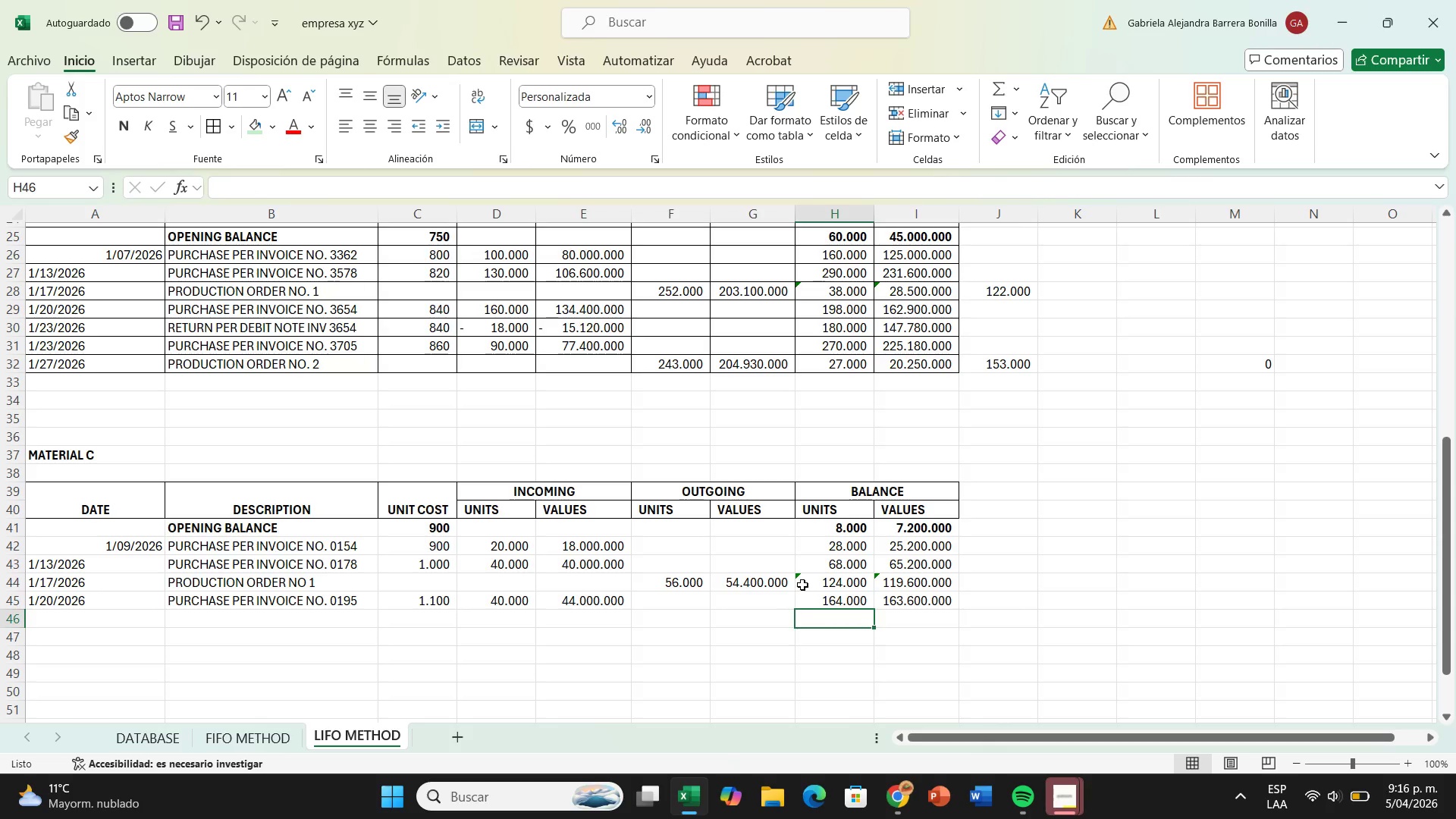 
left_click([813, 579])
 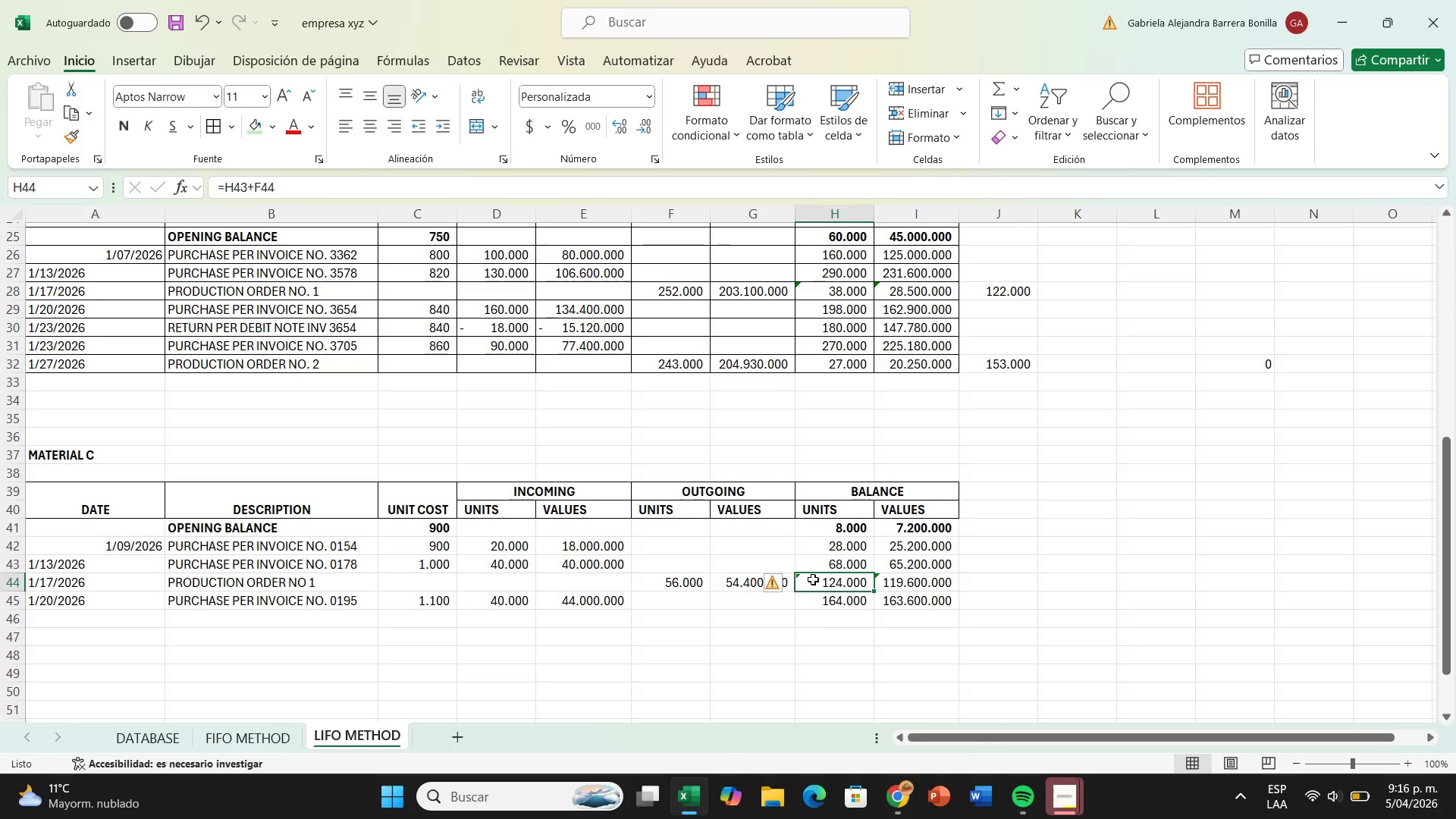 
double_click([813, 579])
 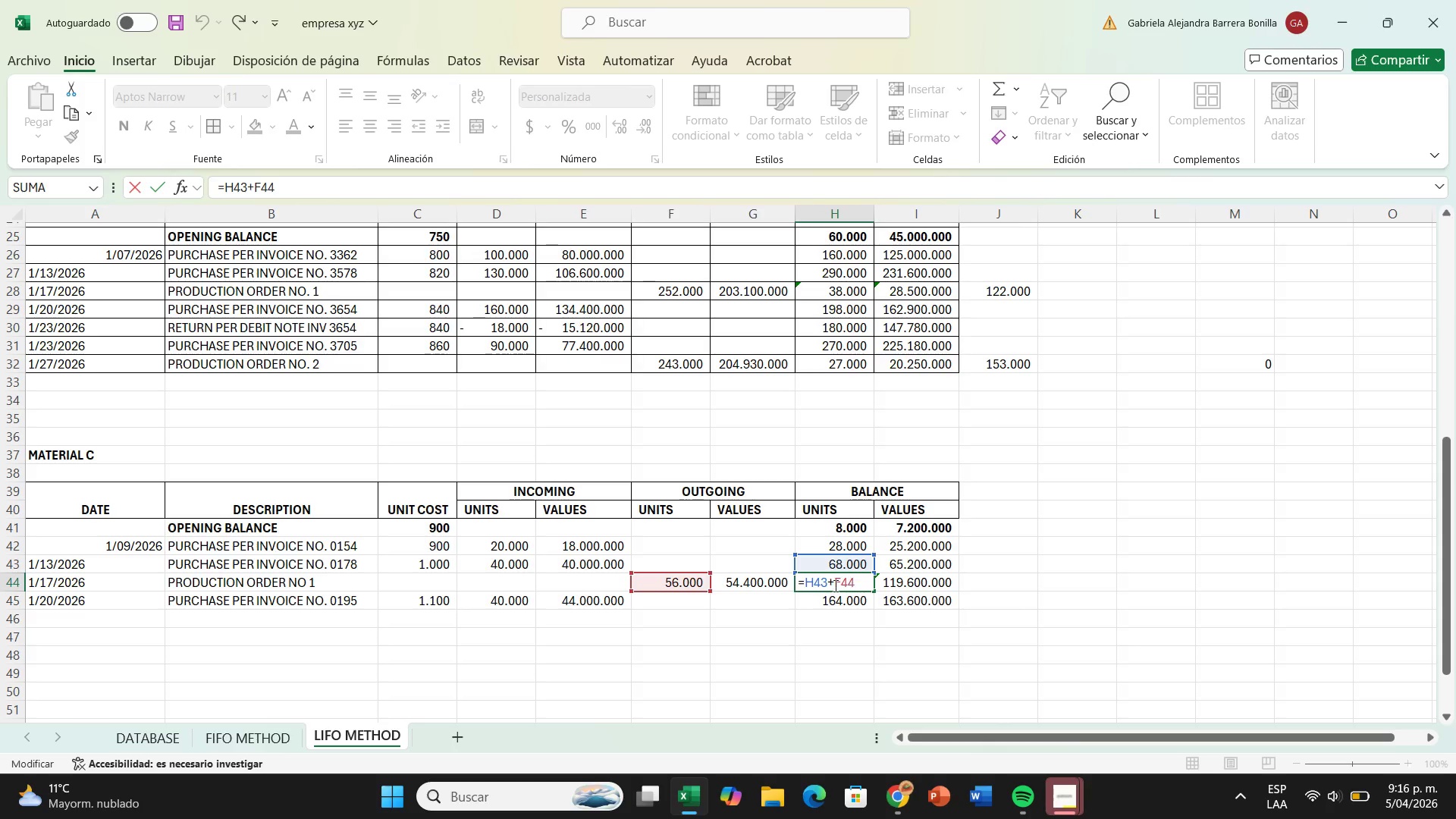 
left_click([827, 585])
 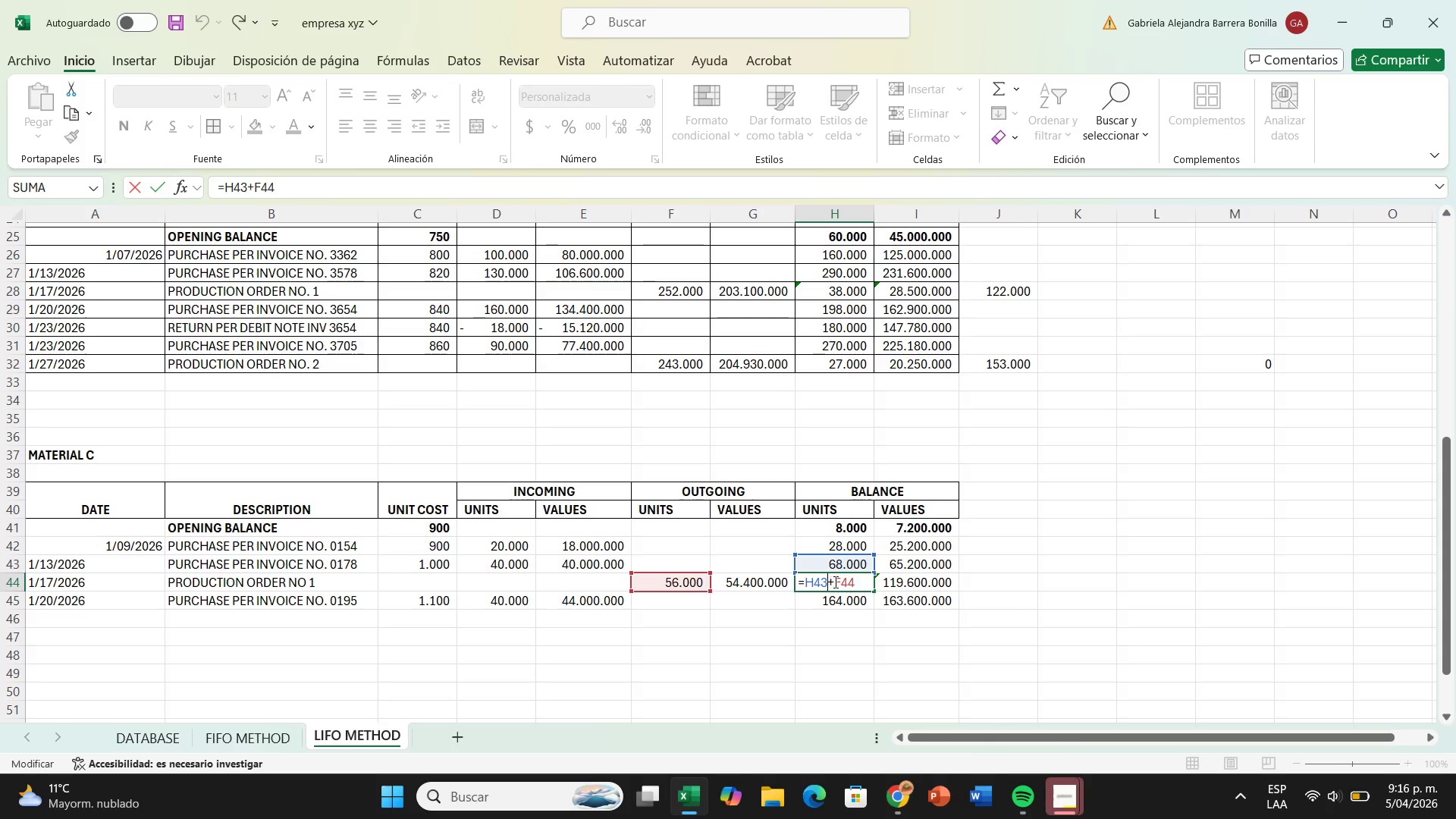 
left_click([836, 582])
 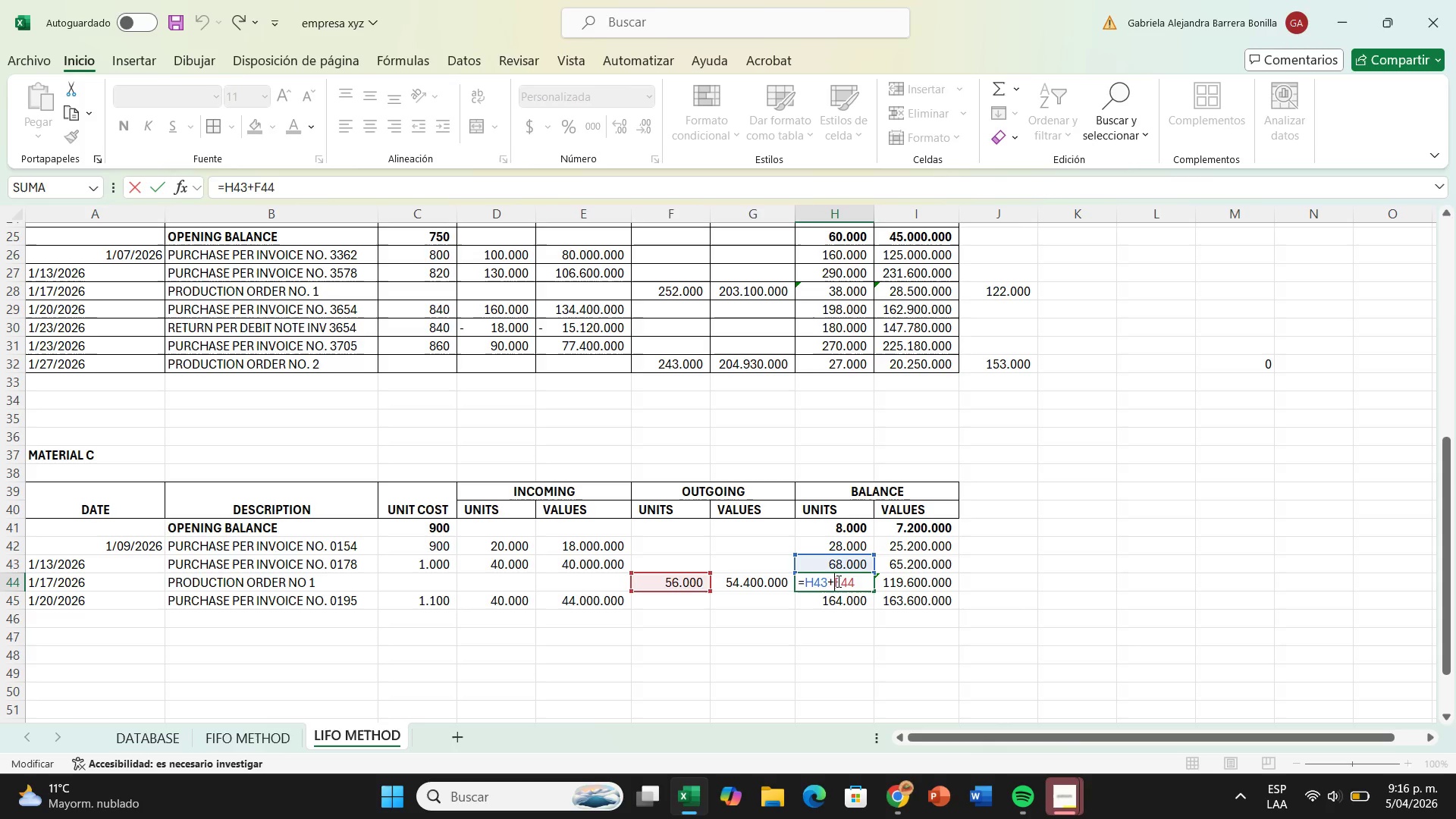 
key(Backspace)
 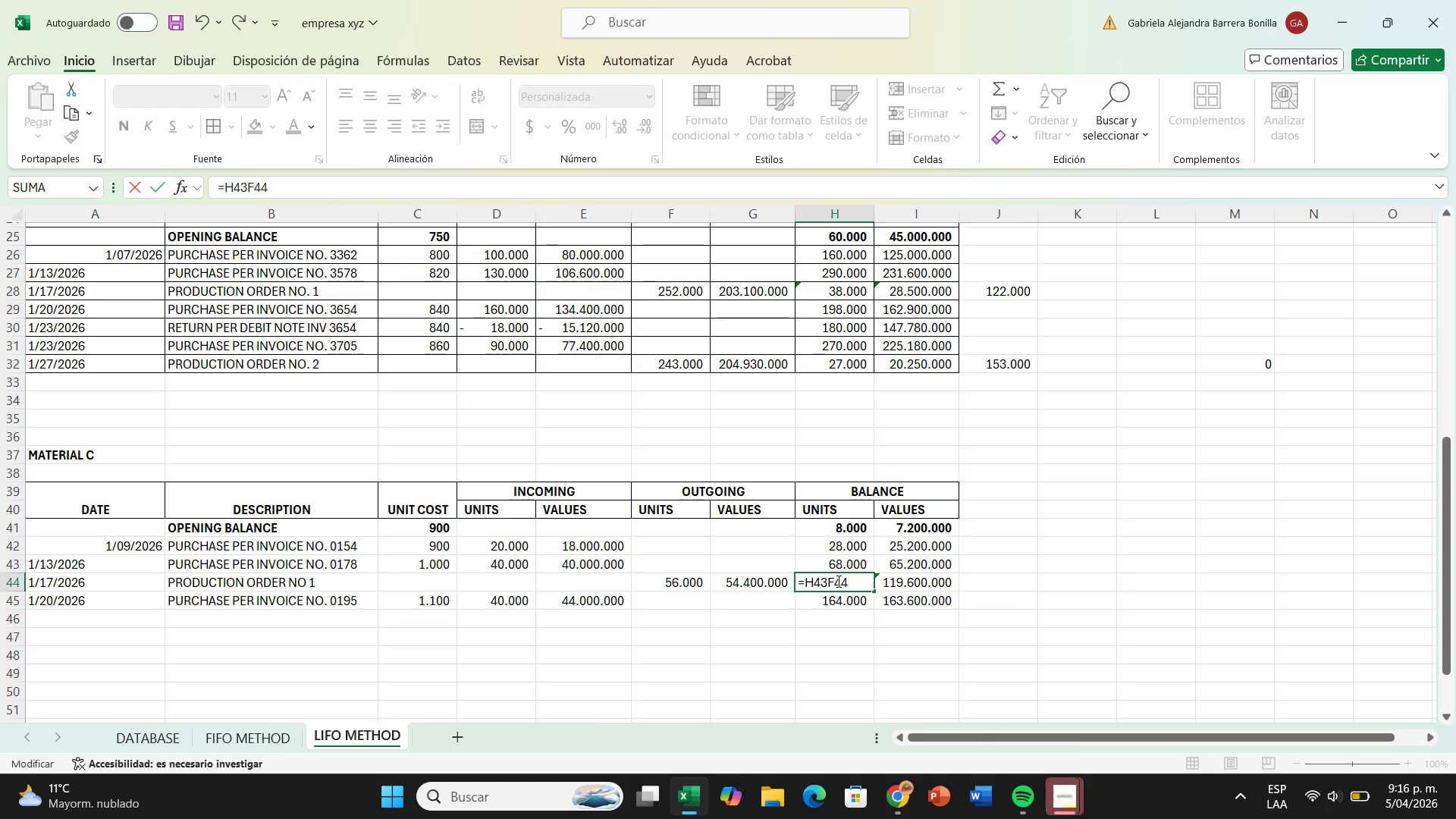 
key(Minus)
 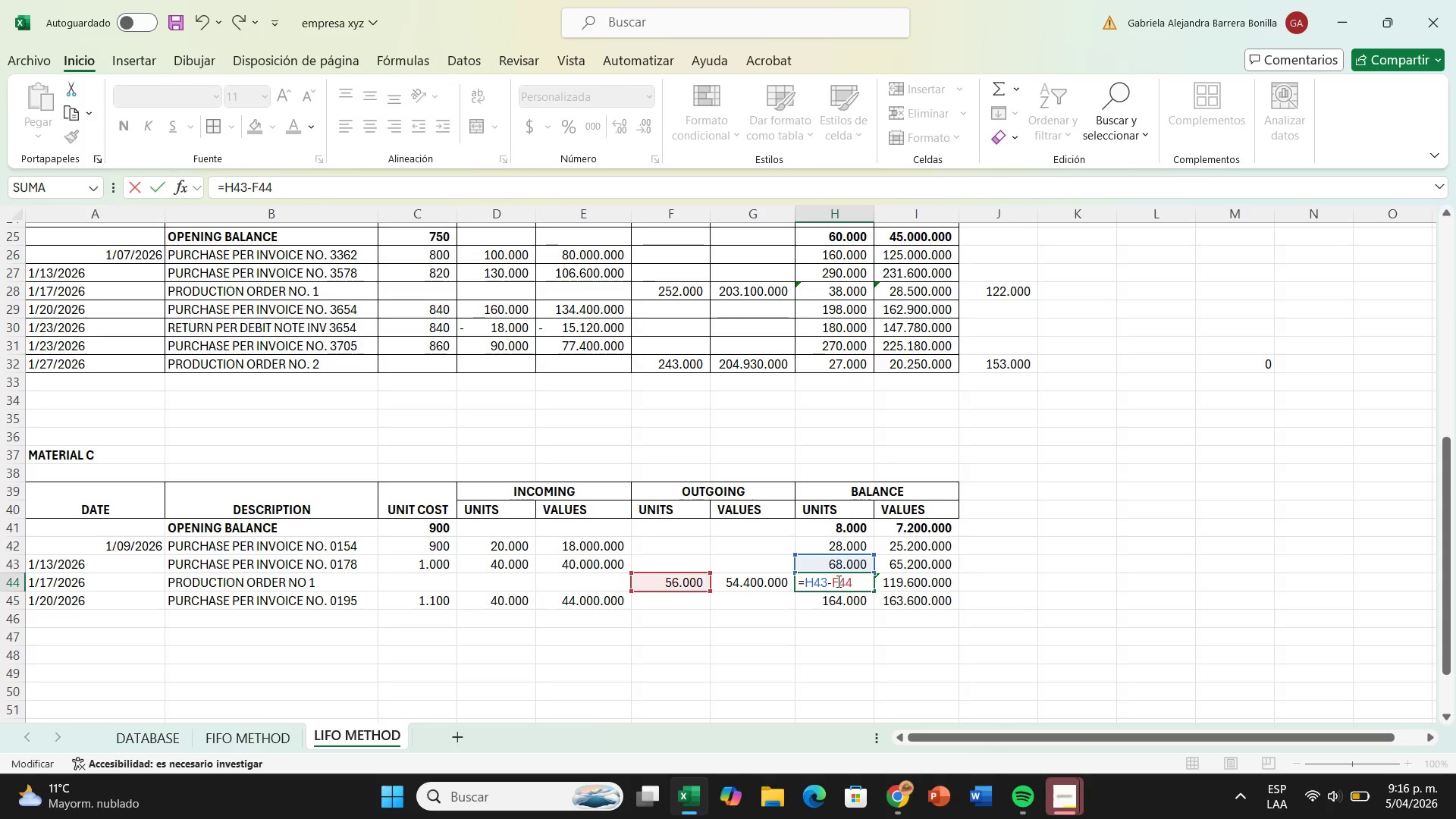 
key(Enter)
 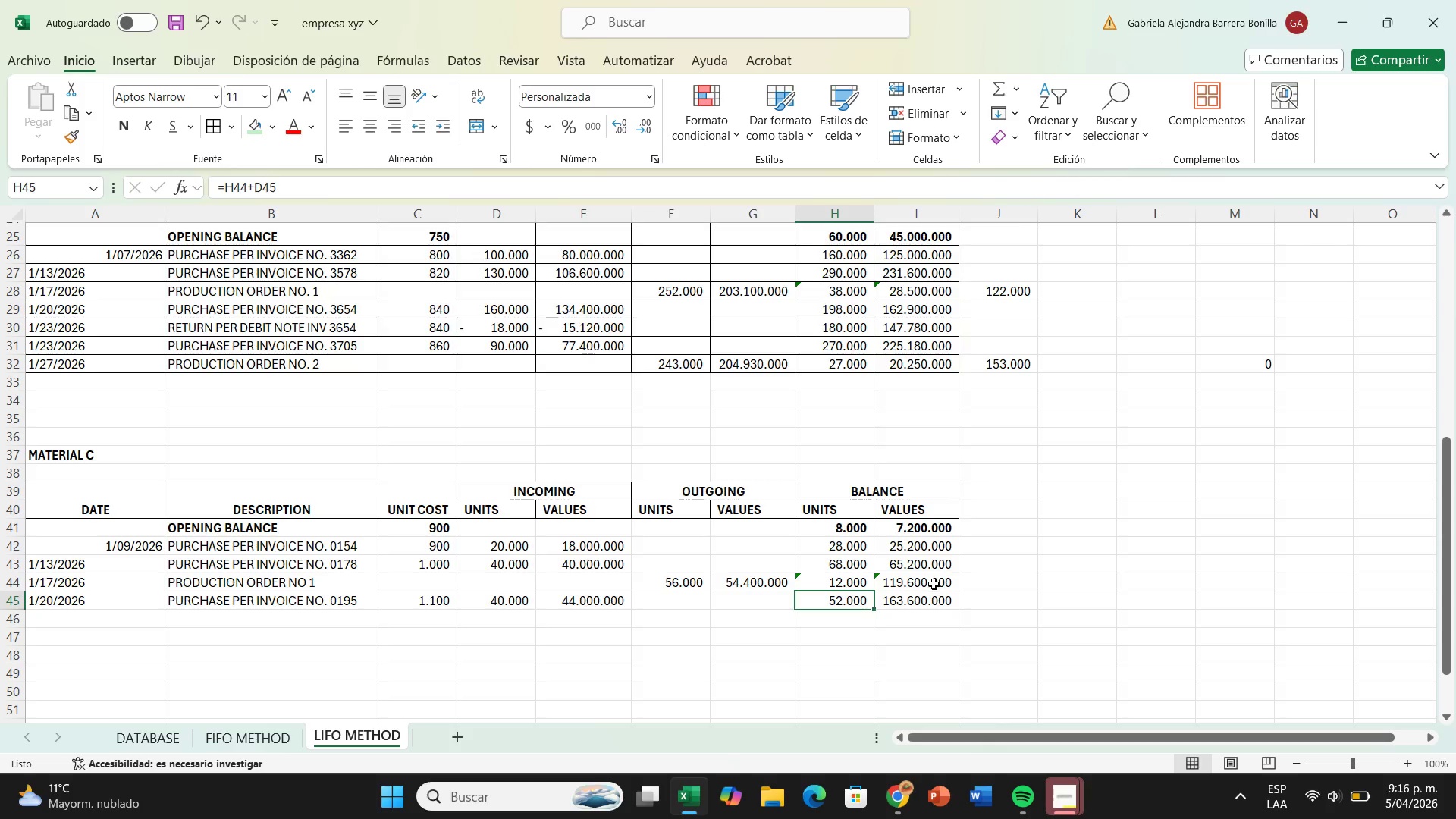 
double_click([934, 584])
 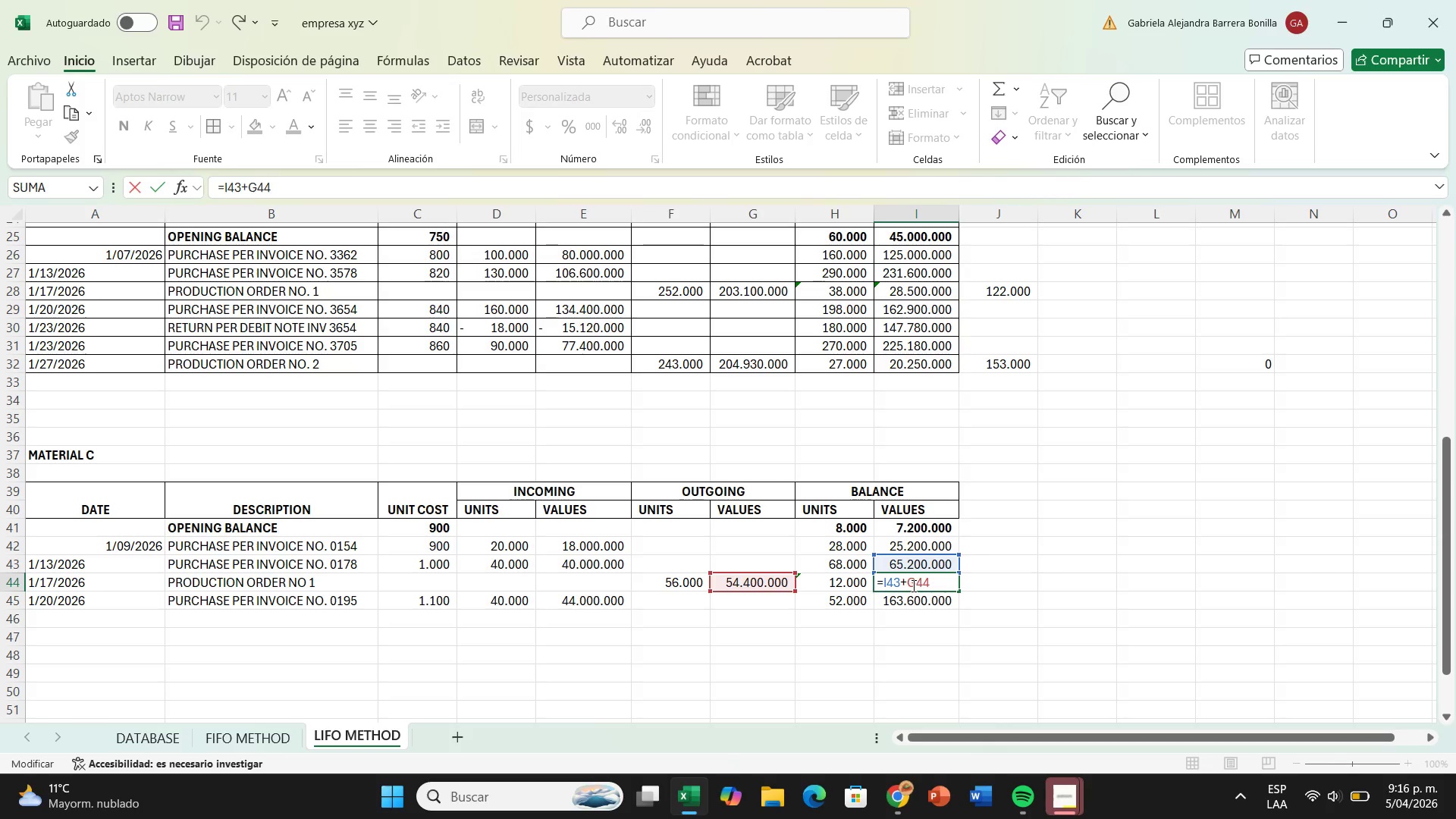 
left_click([905, 585])
 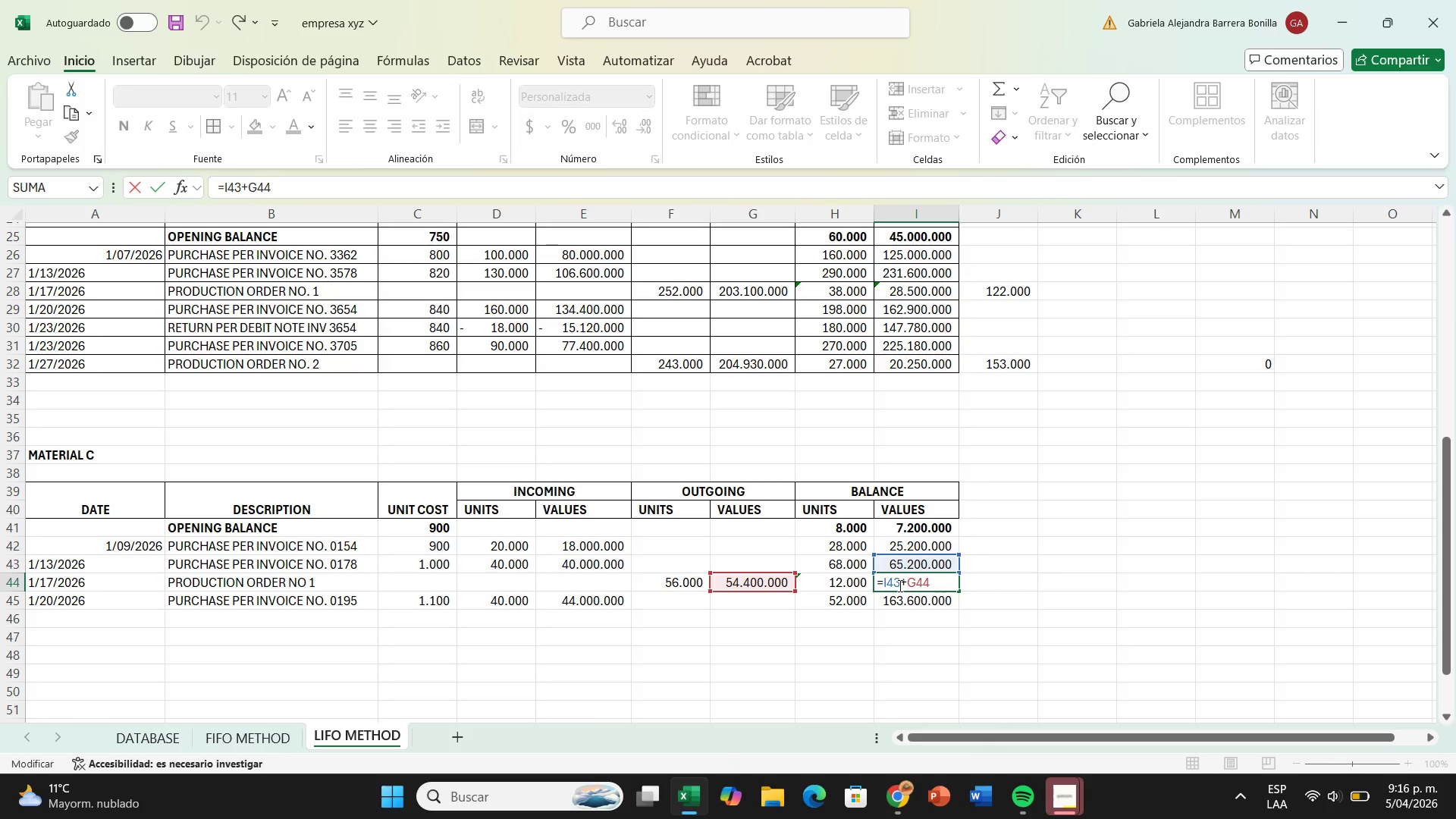 
key(Backspace)
 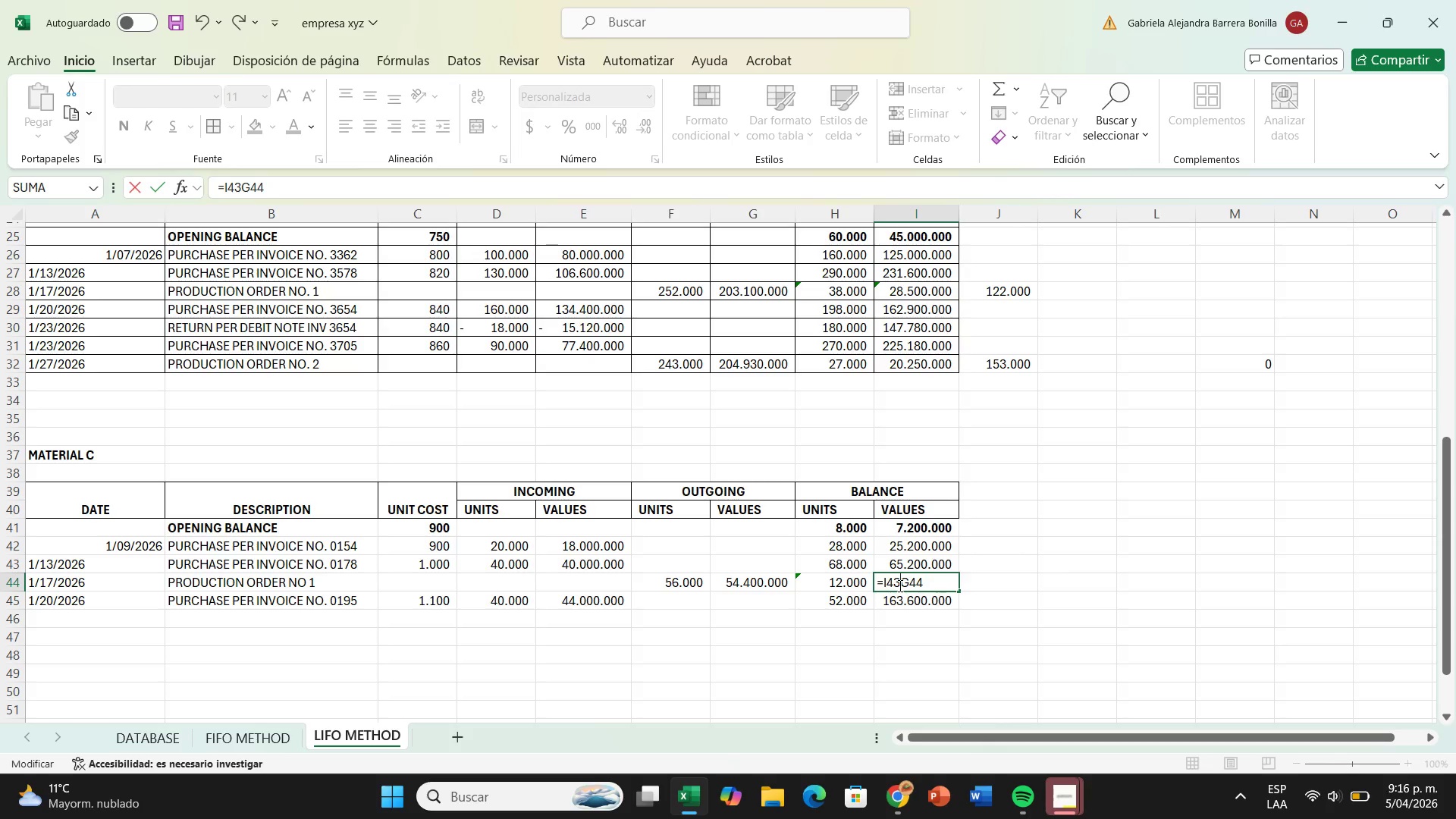 
key(Minus)
 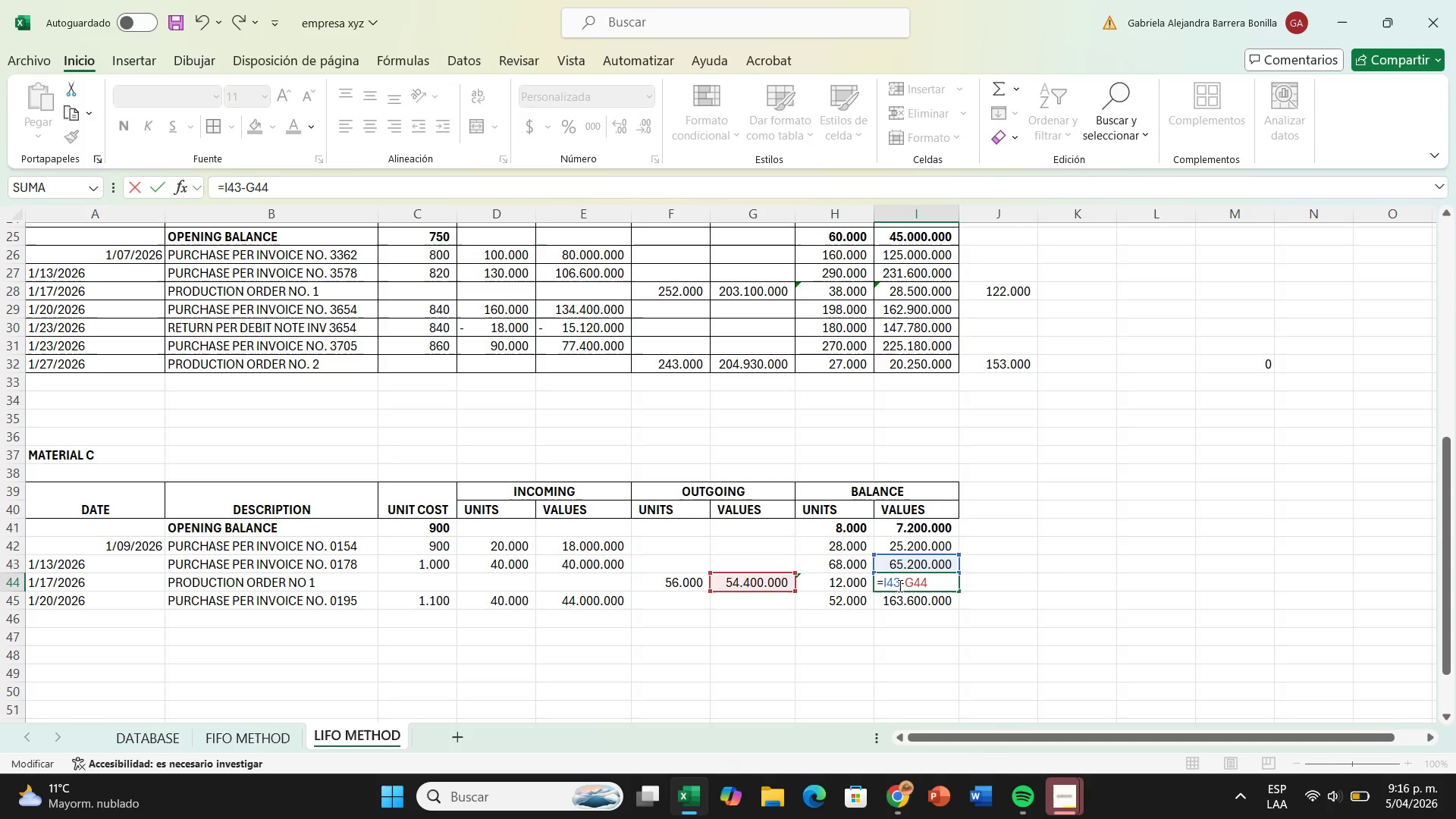 
key(Enter)
 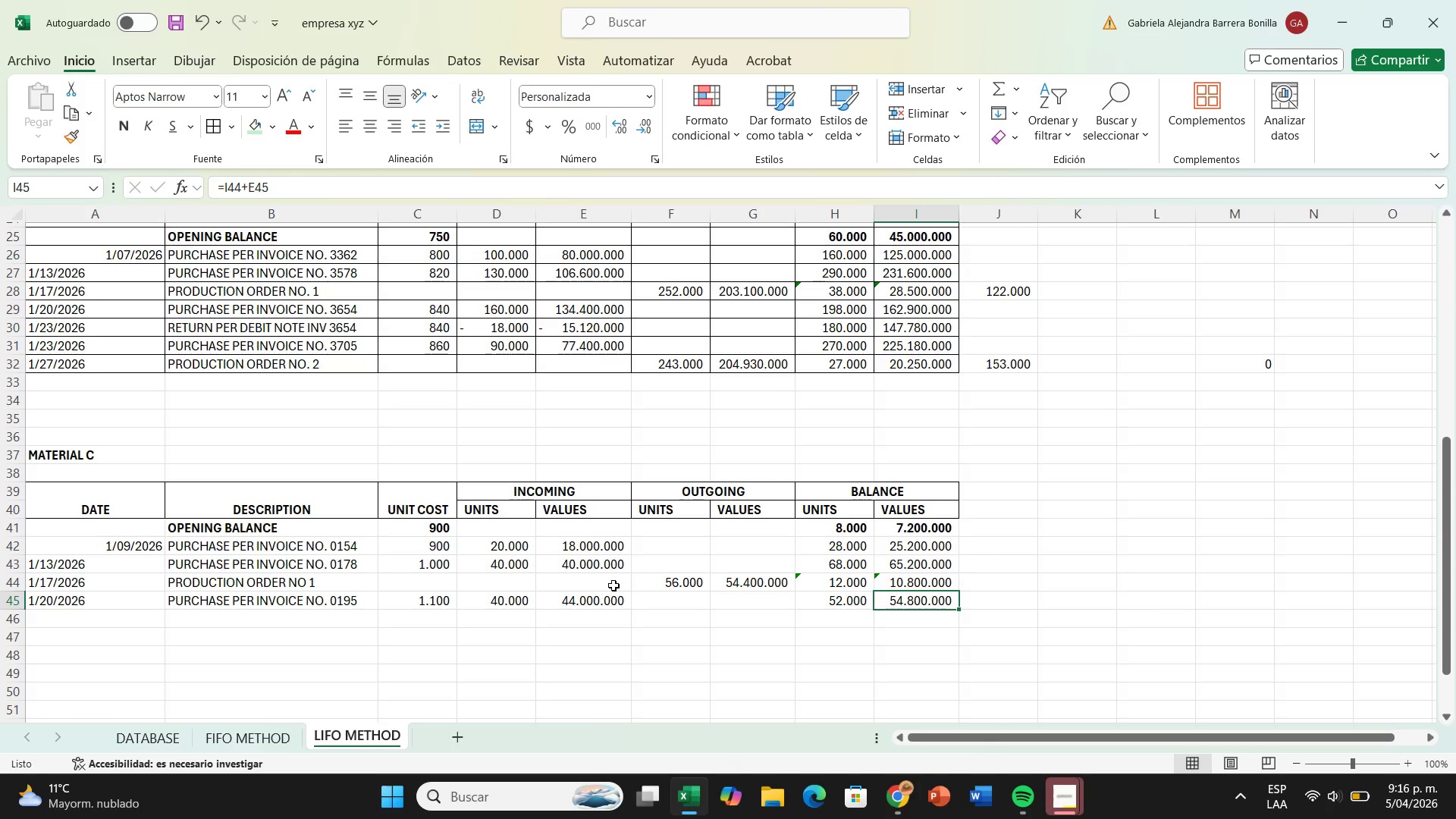 
wait(10.34)
 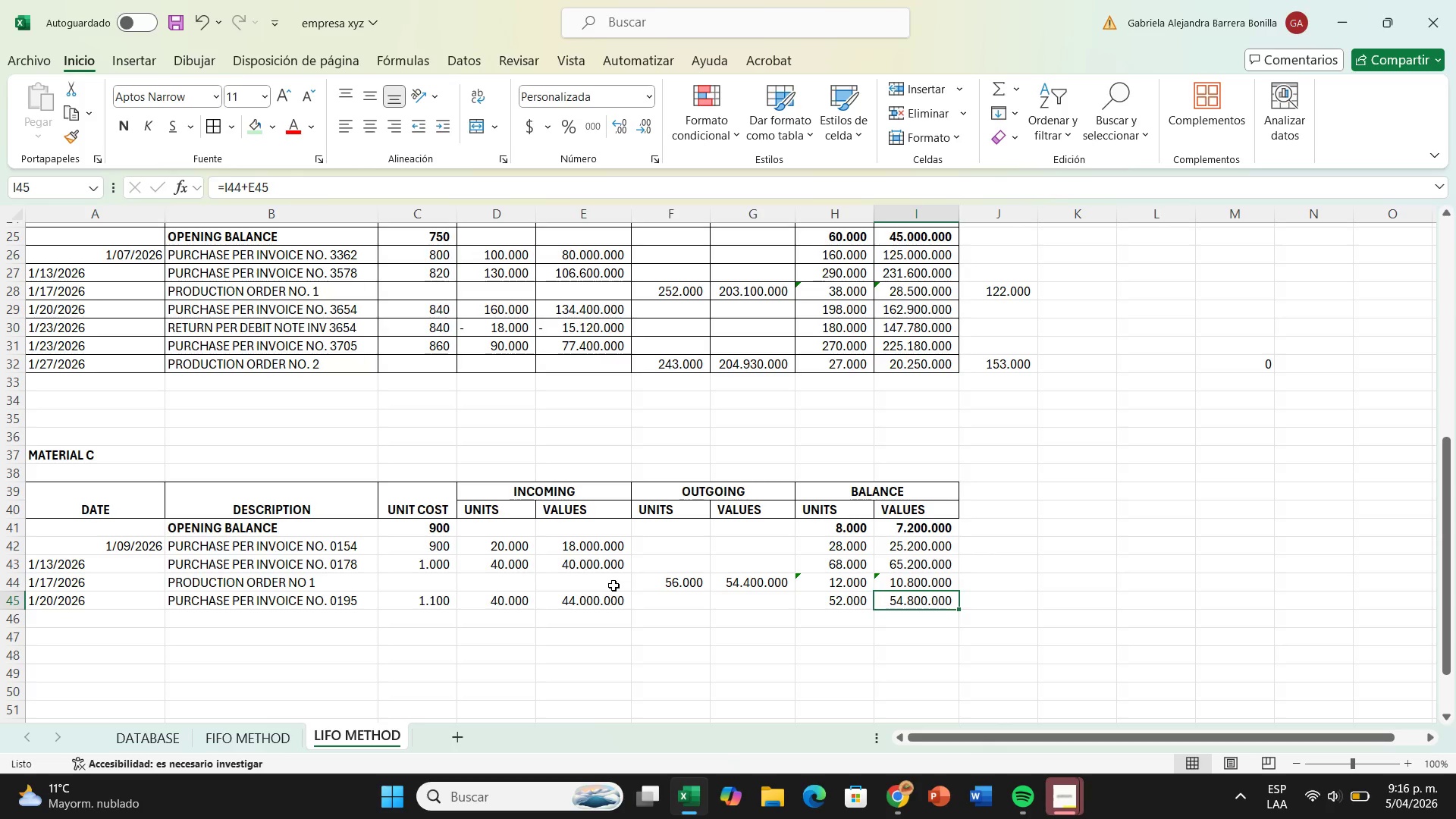 
left_click([46, 616])
 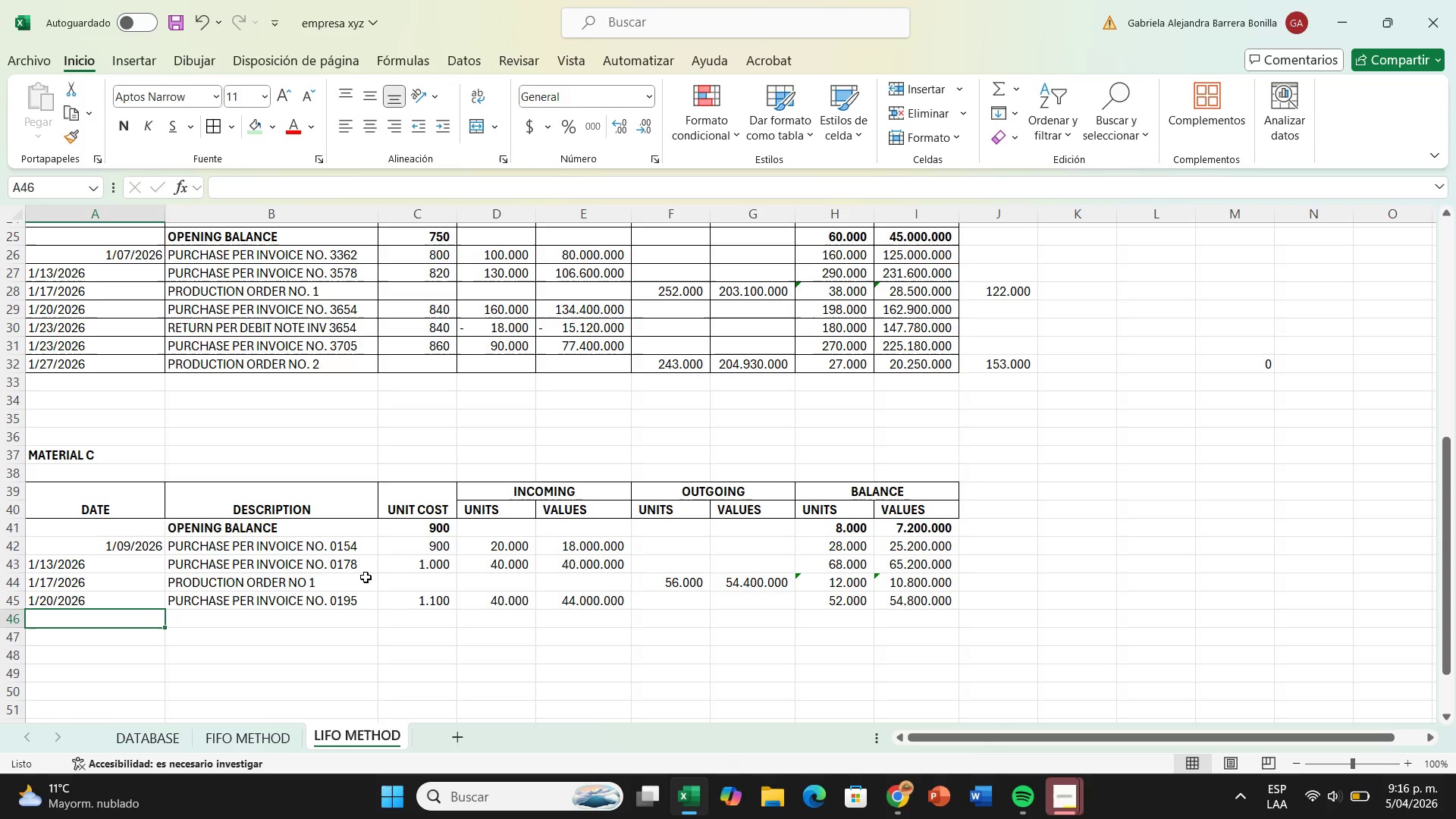 
type(1&23&2026)
 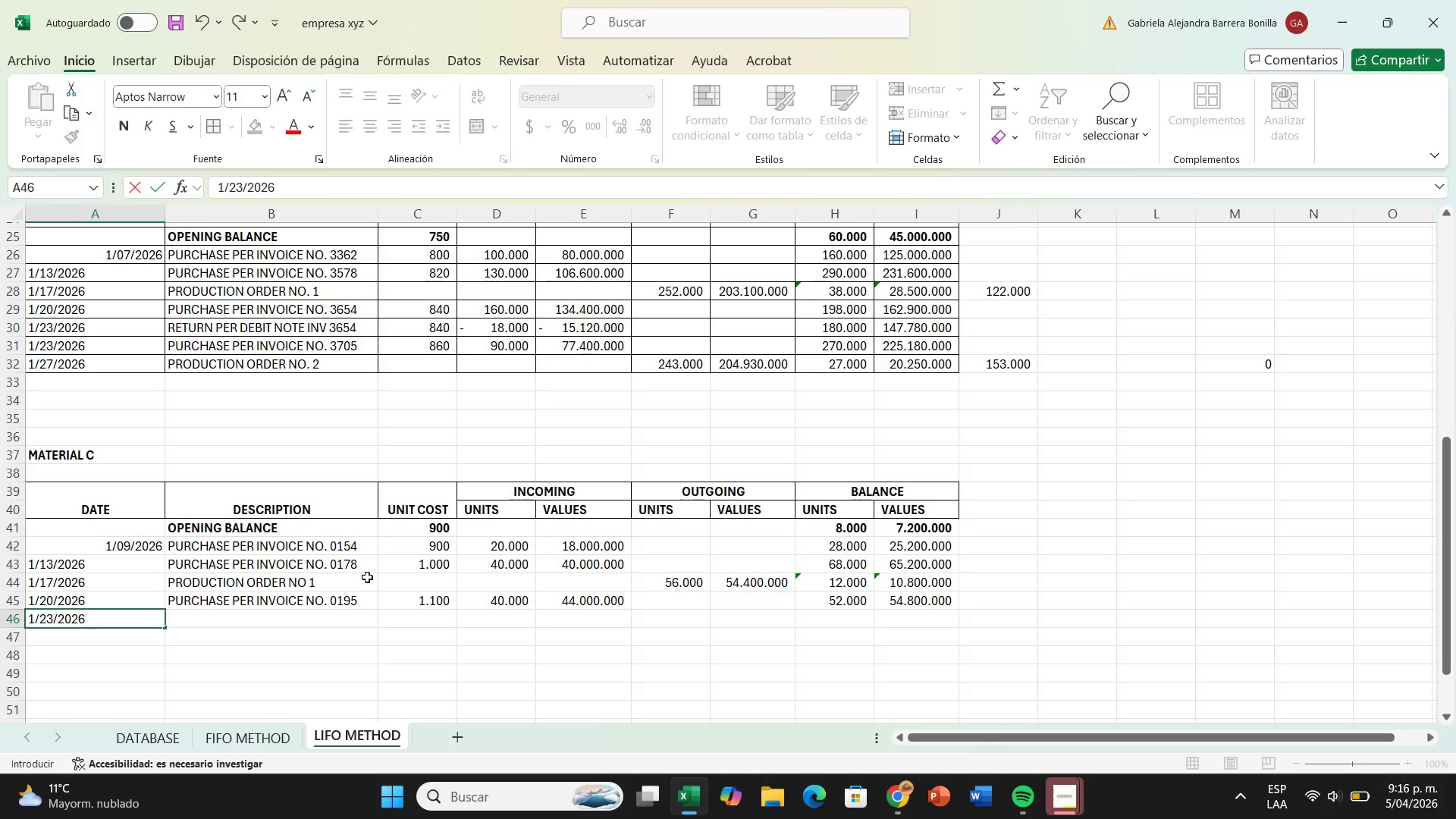 
left_click([324, 614])
 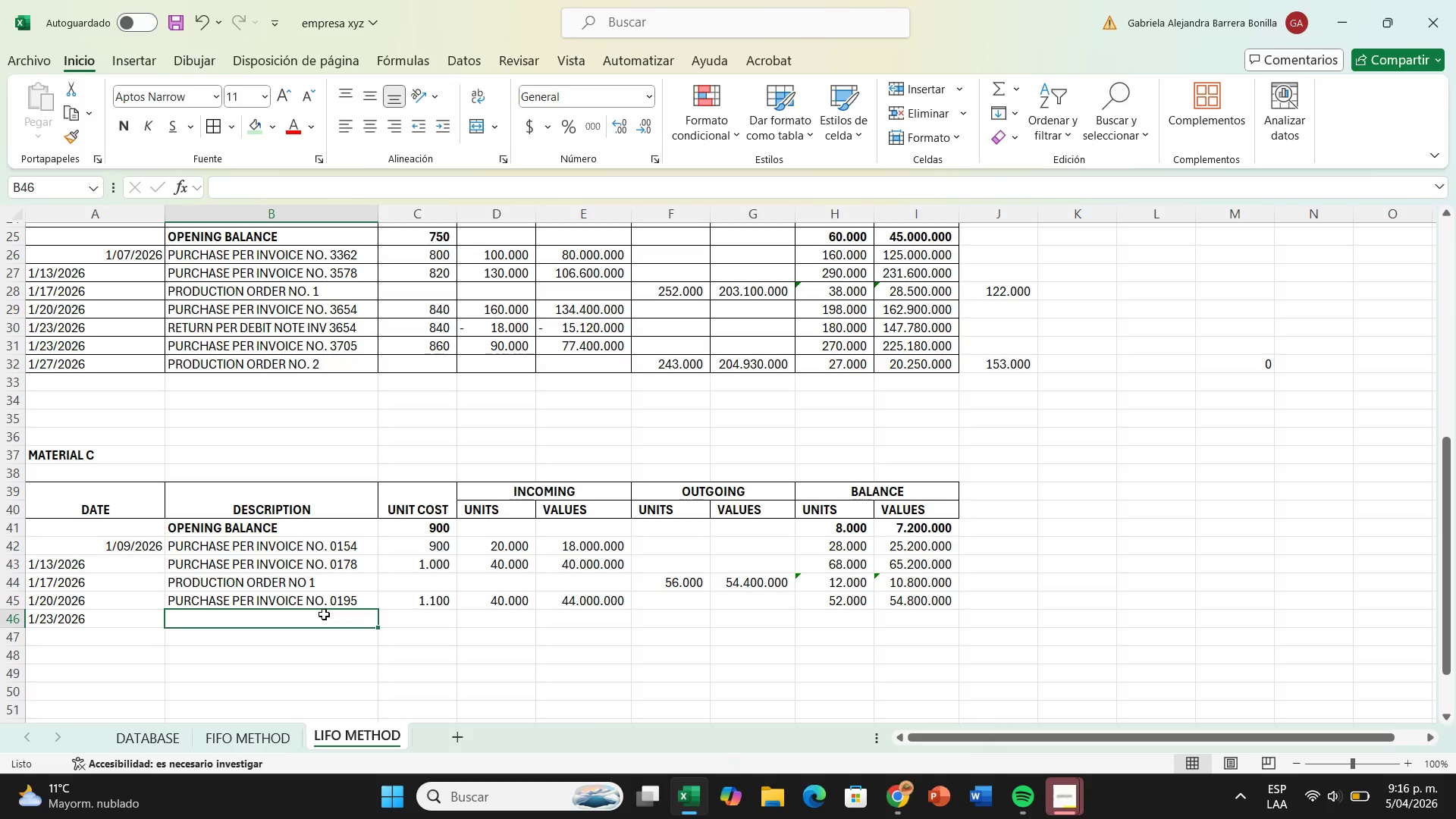 
wait(5.83)
 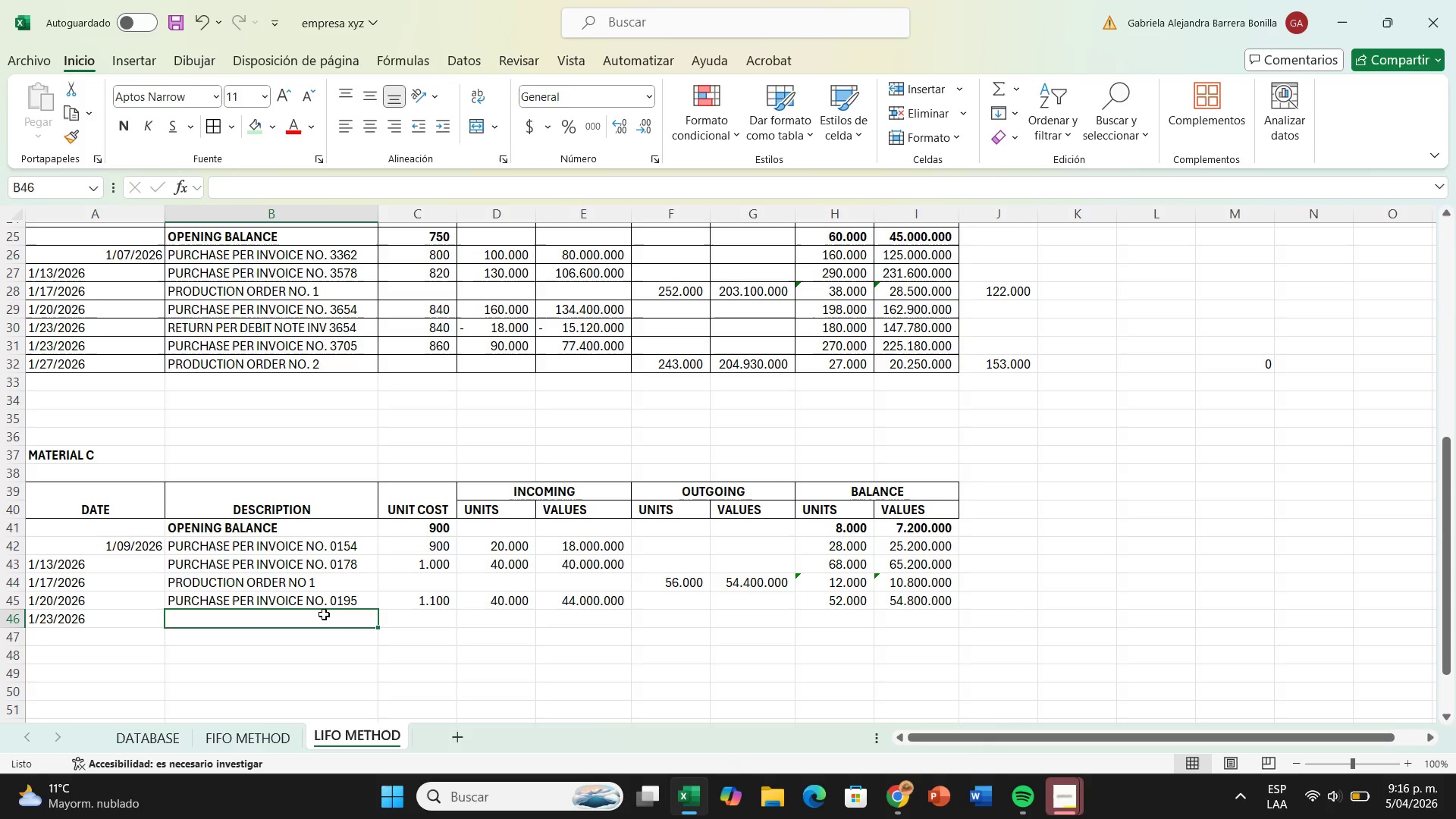 
type(return per debit note inv )
 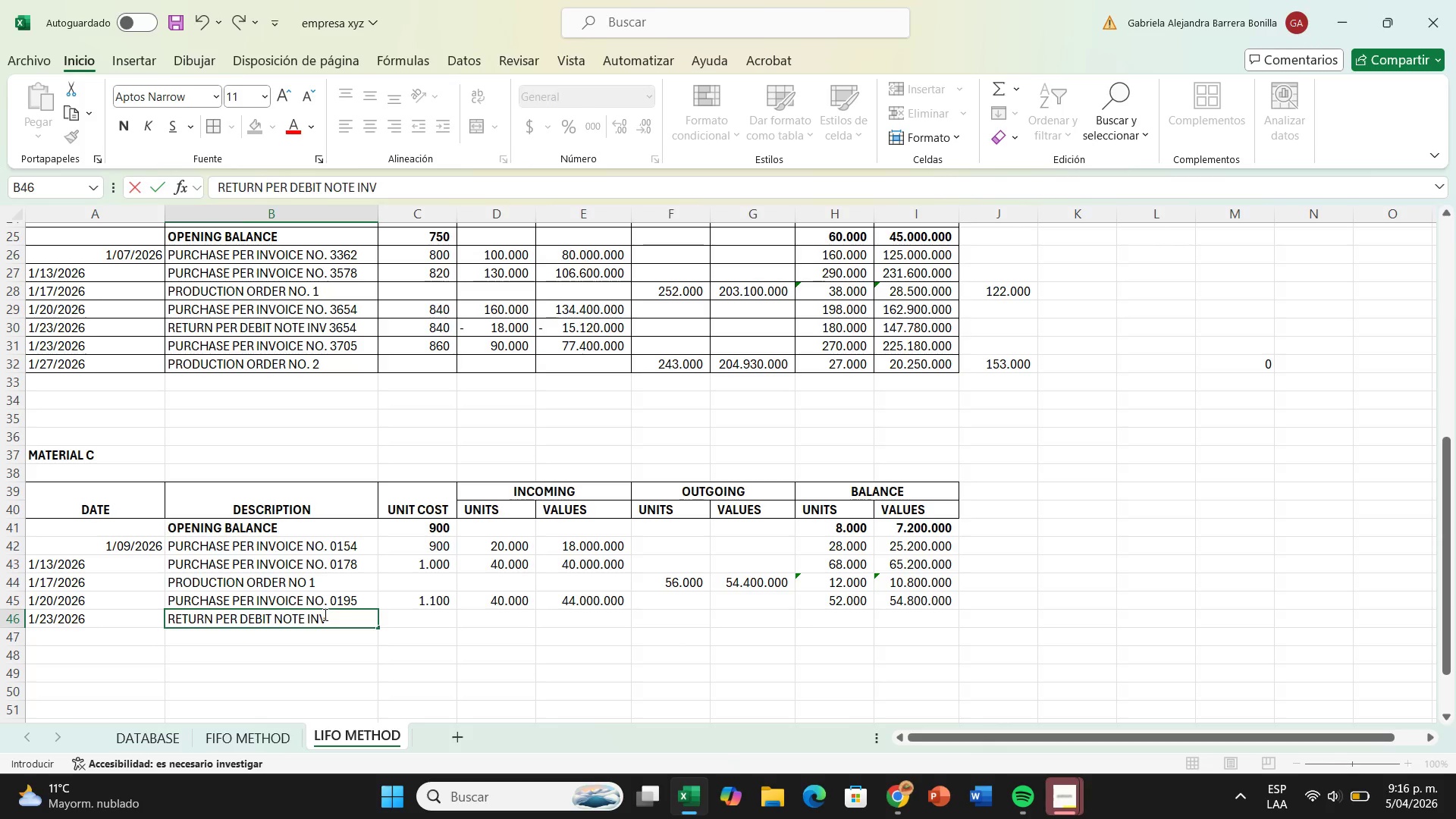 
type(0195)
 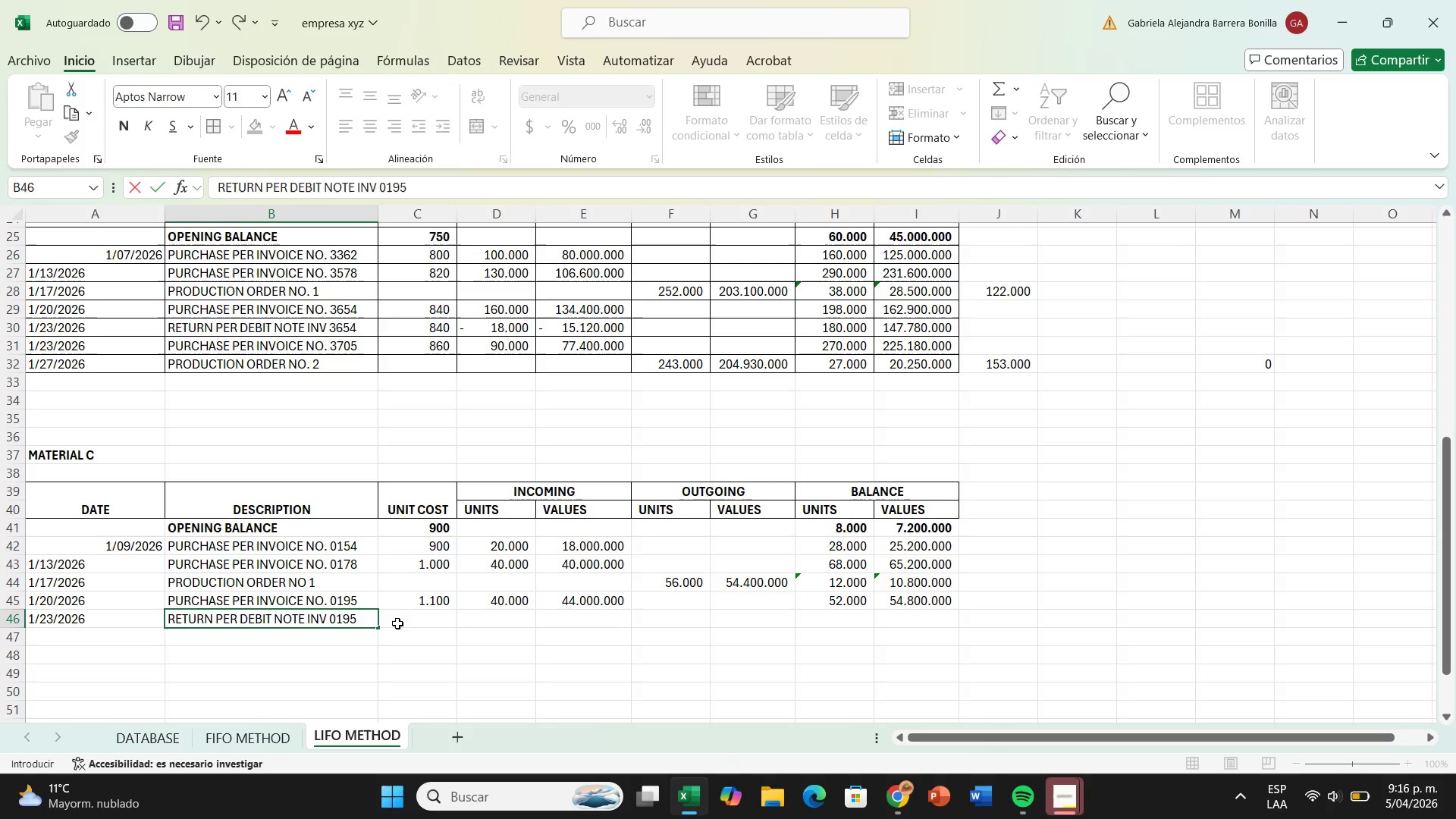 
left_click([421, 623])
 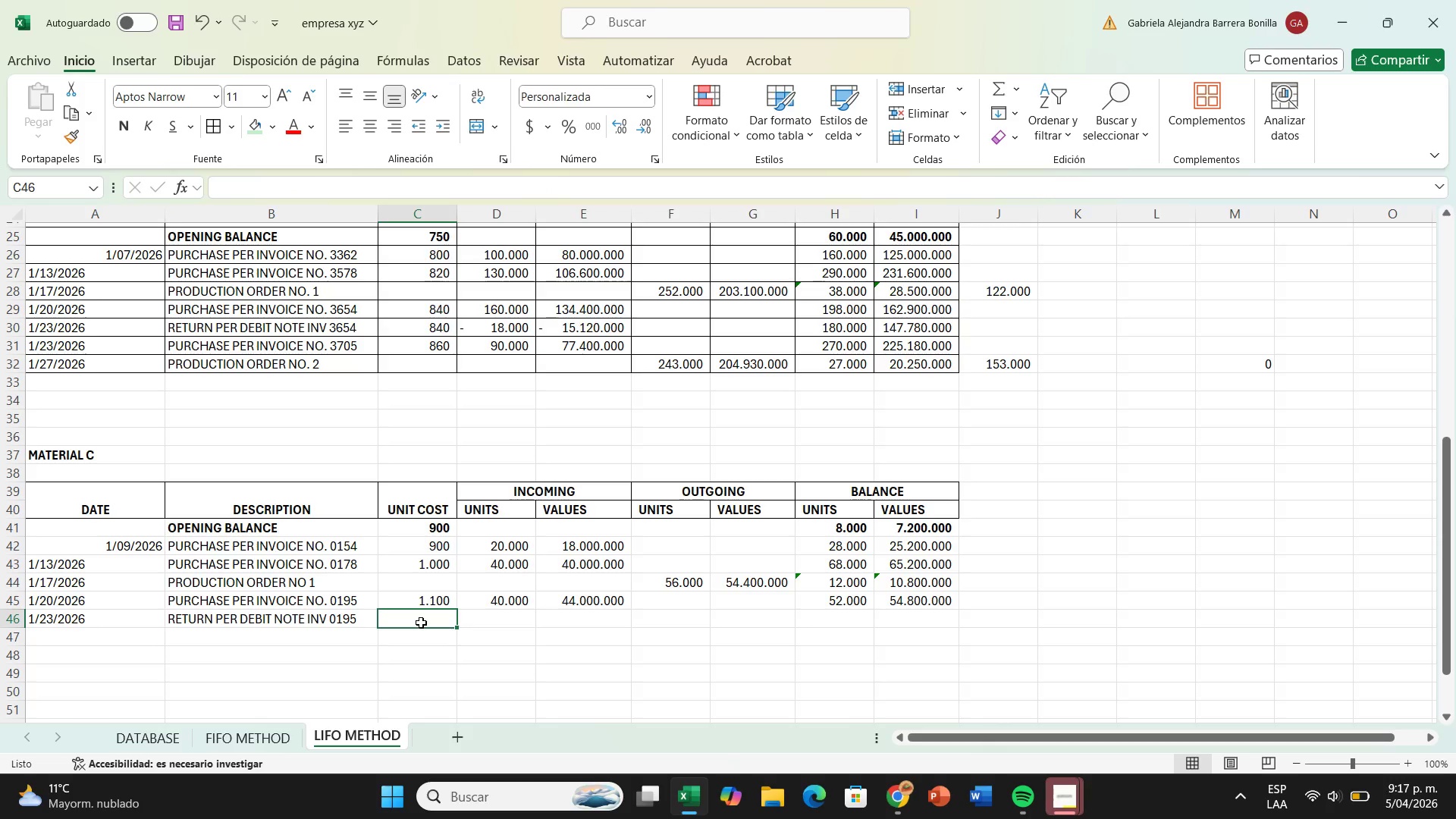 
type(110)
 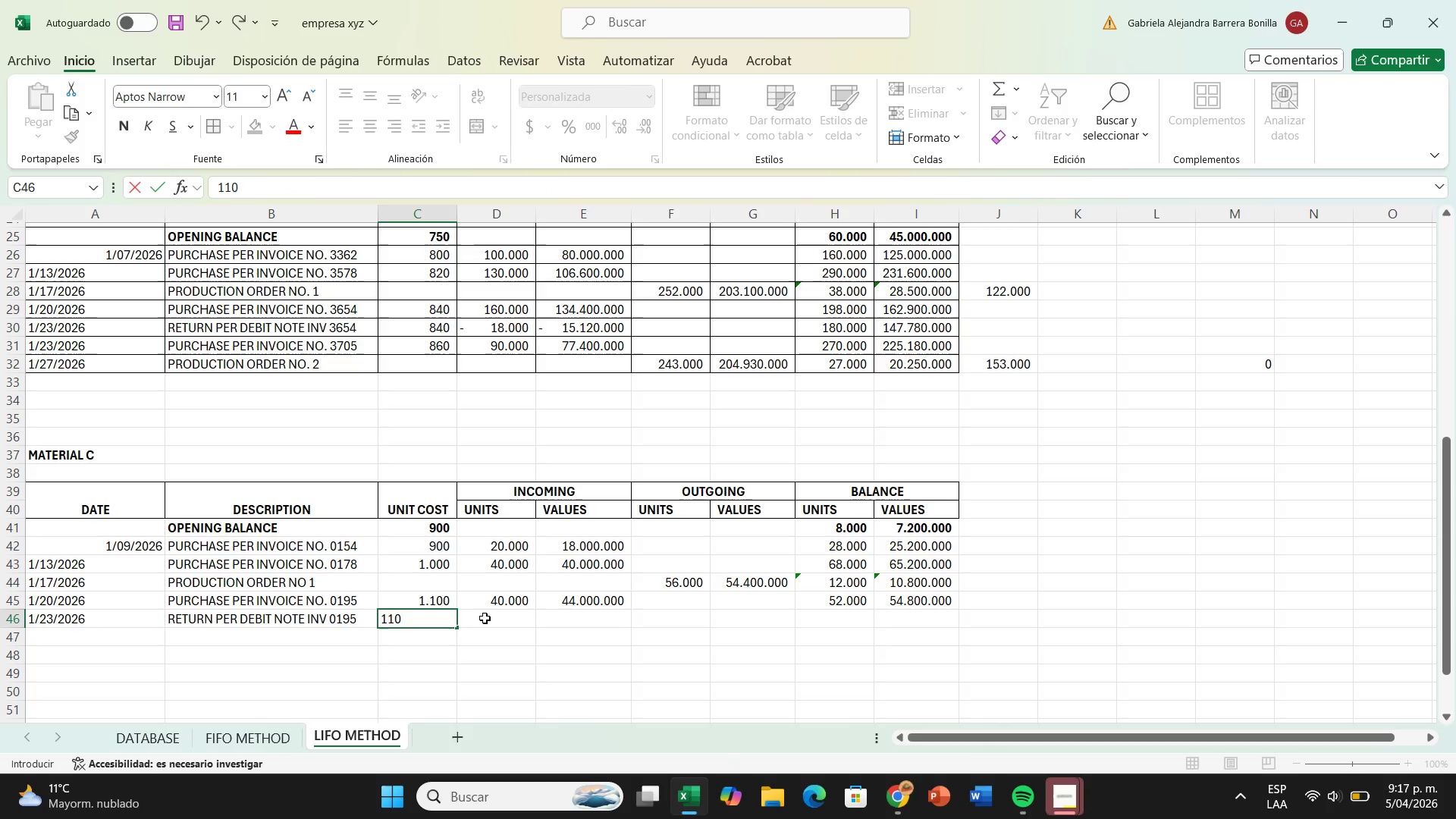 
key(0)
 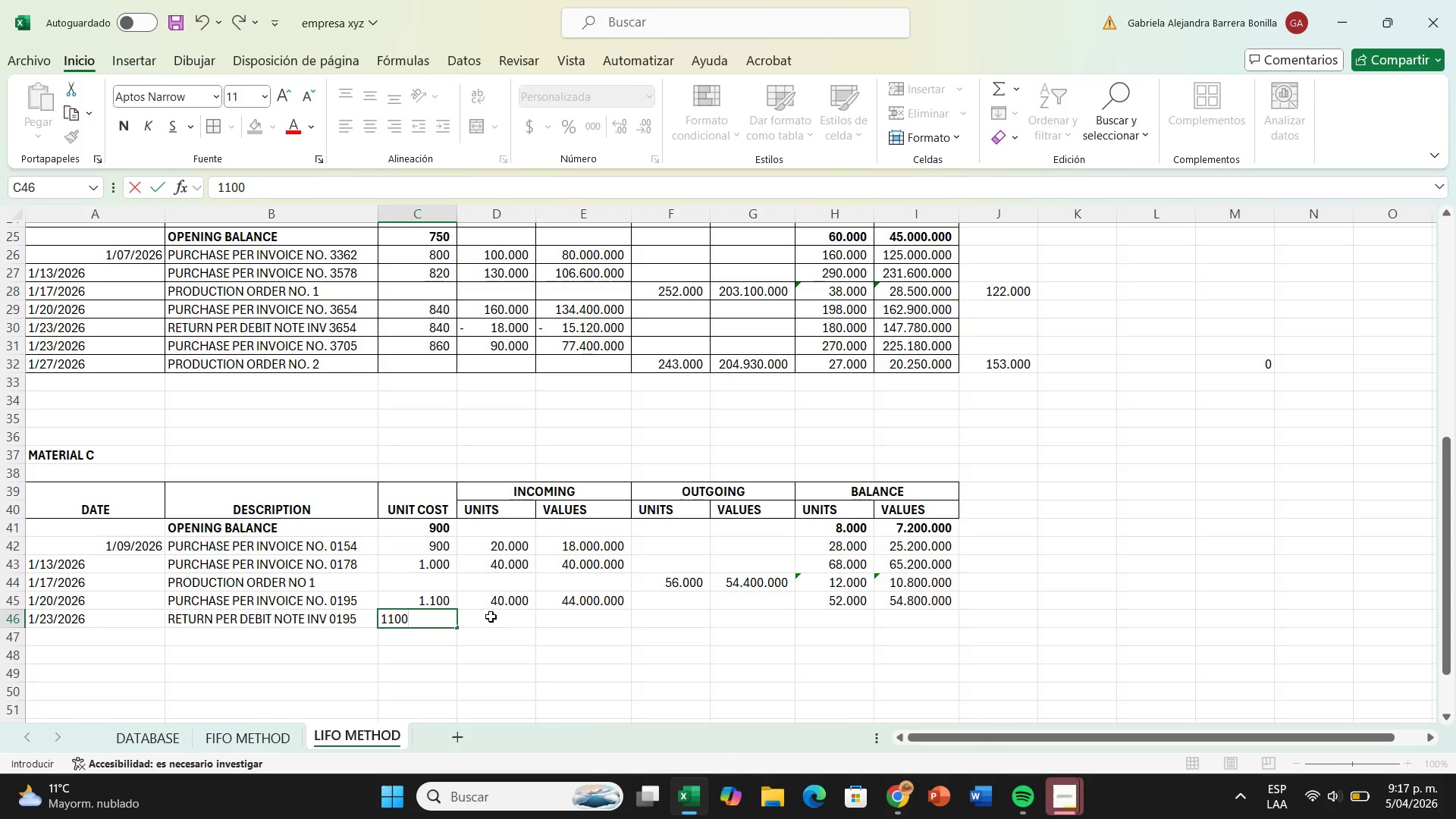 
left_click([491, 617])
 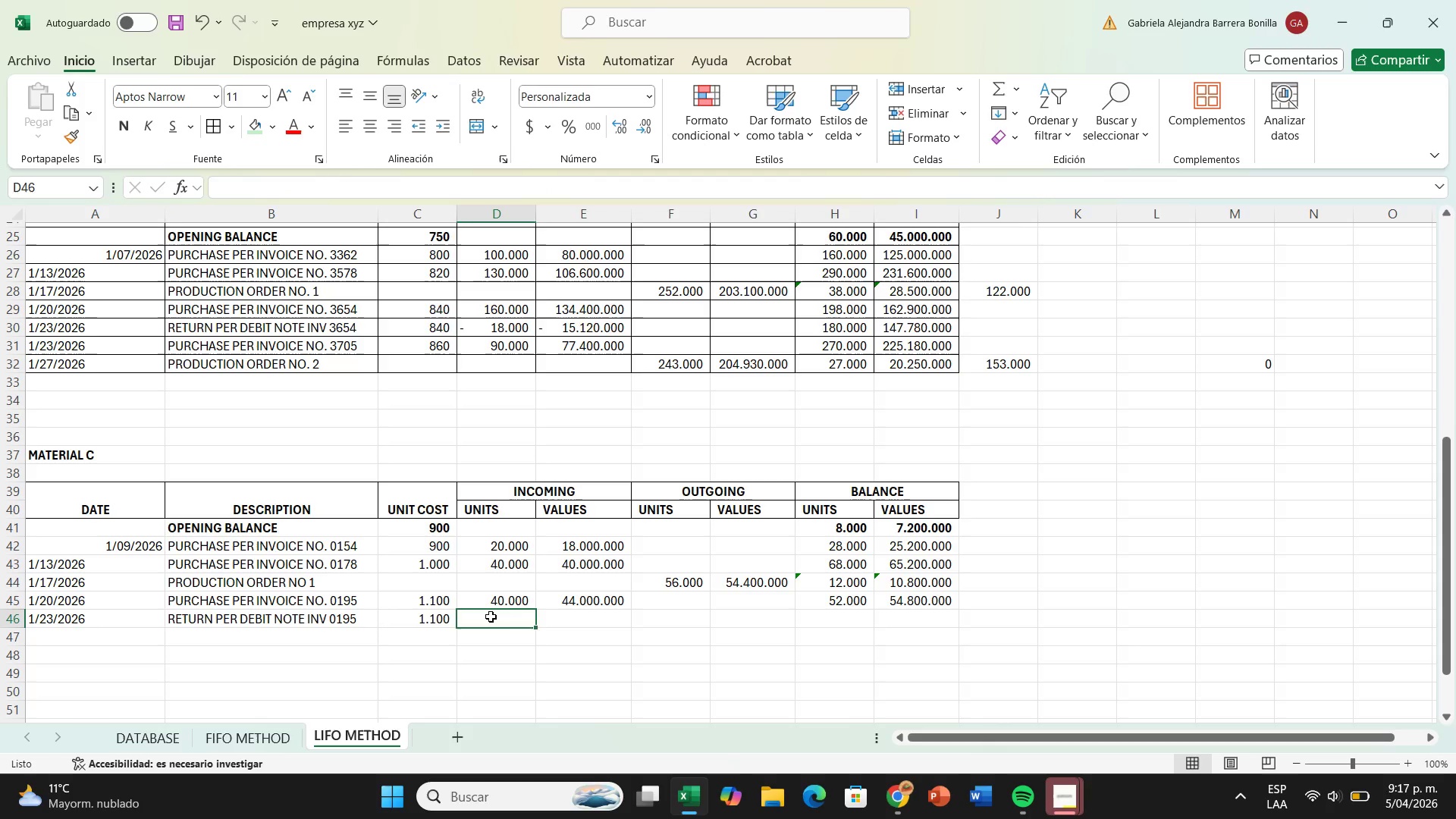 
key(Minus)
 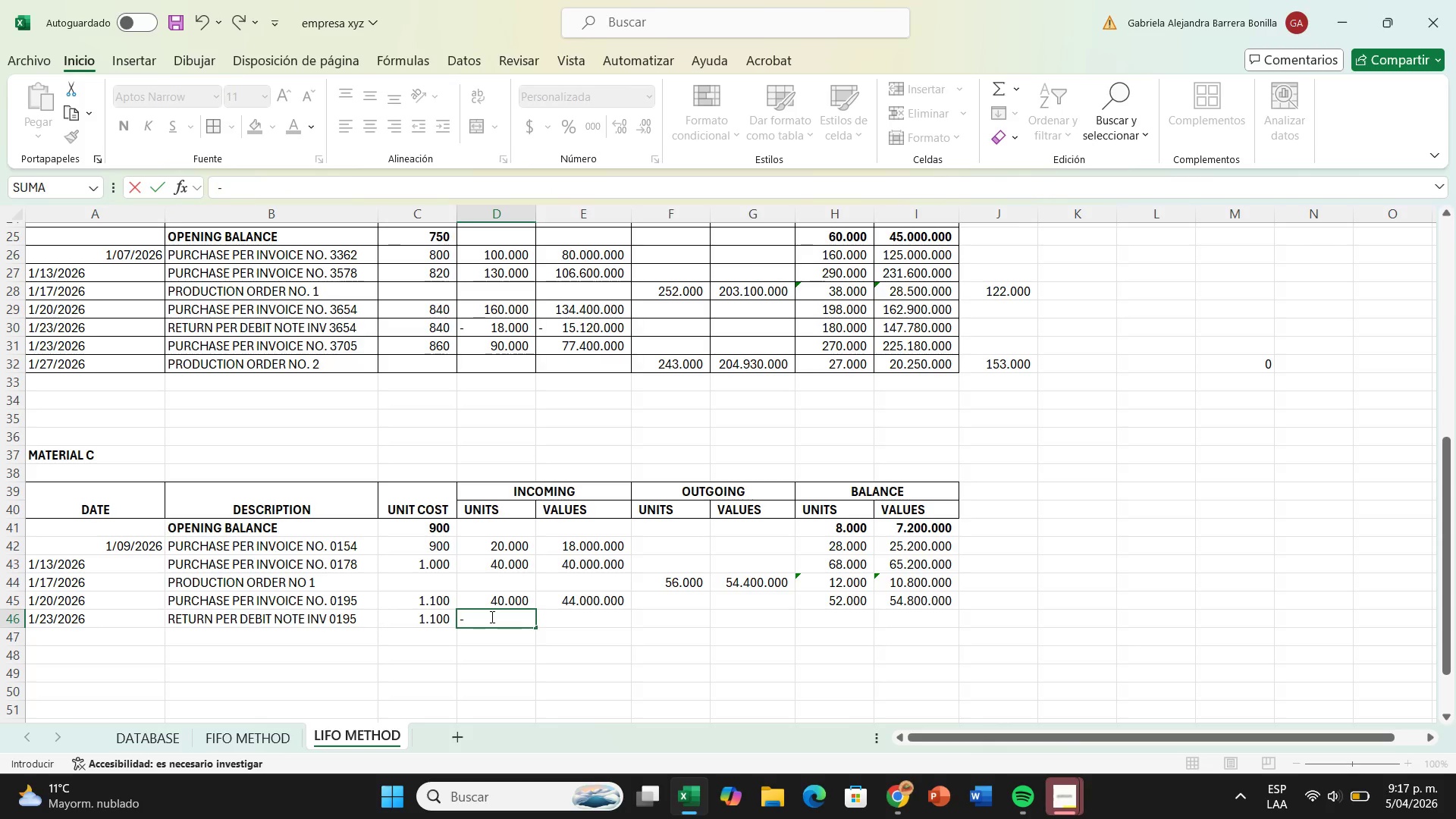 
key(Backspace)
 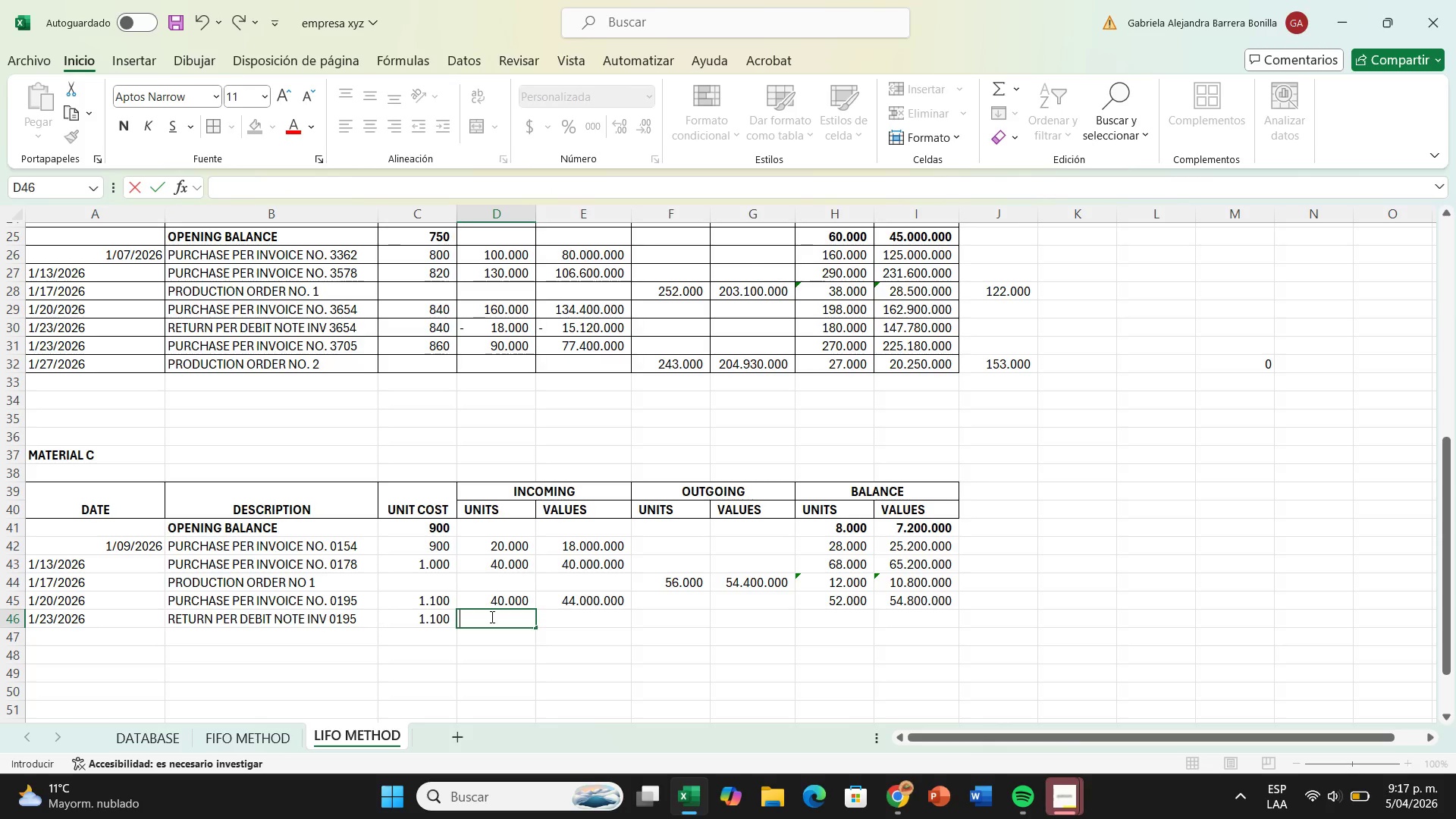 
key(Shift+ShiftRight)
 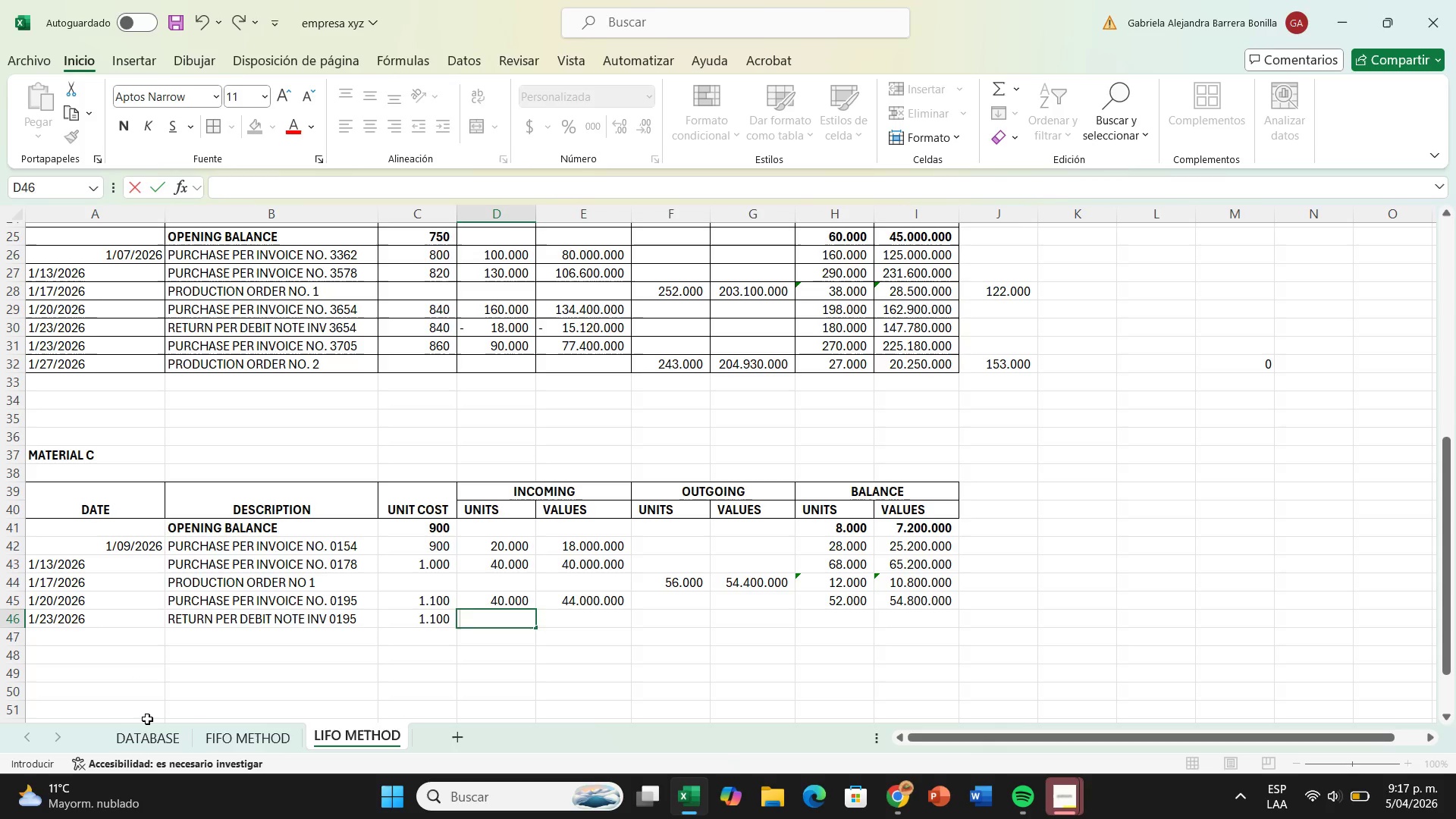 
left_click([155, 730])
 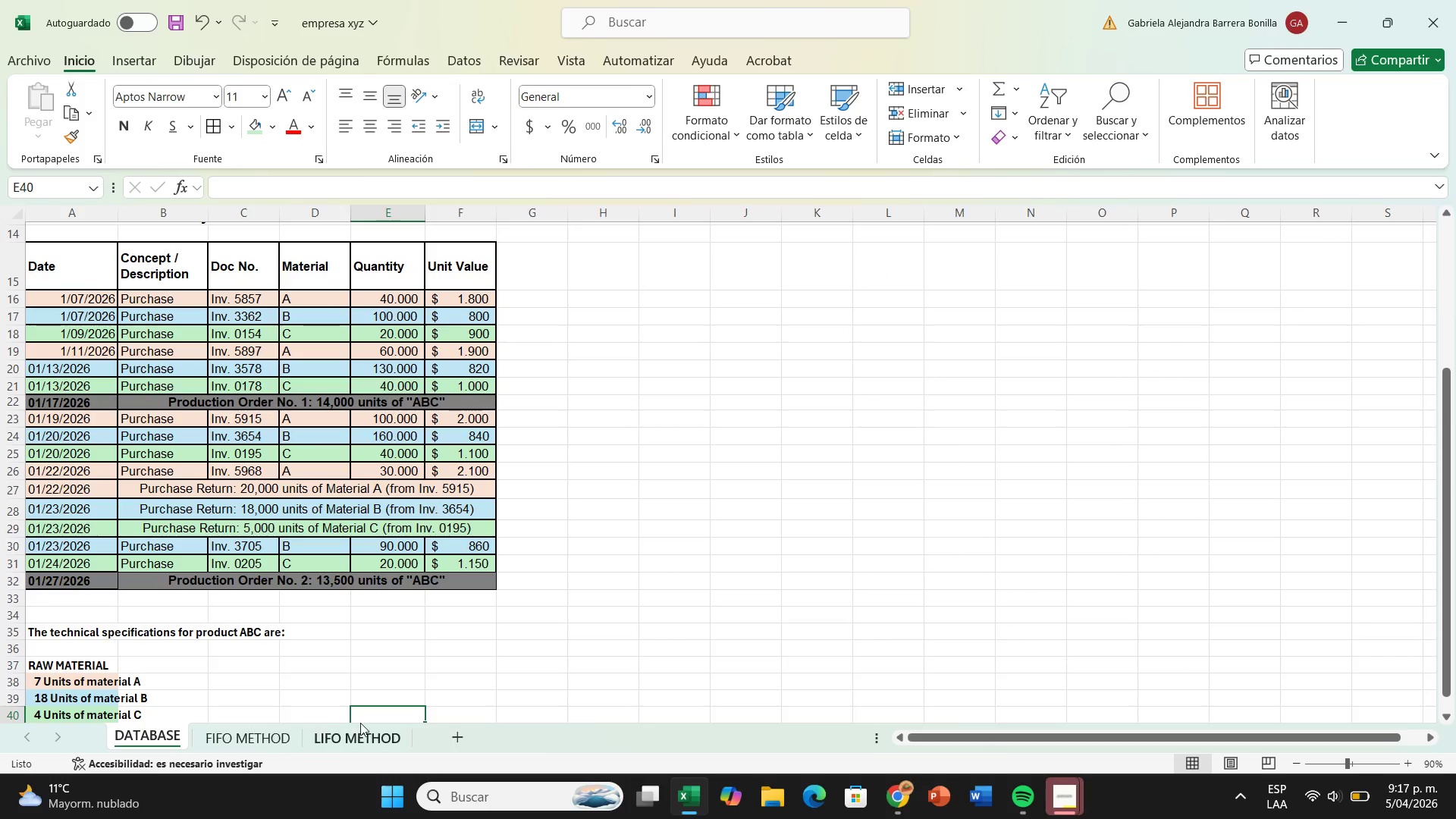 
left_click([336, 747])
 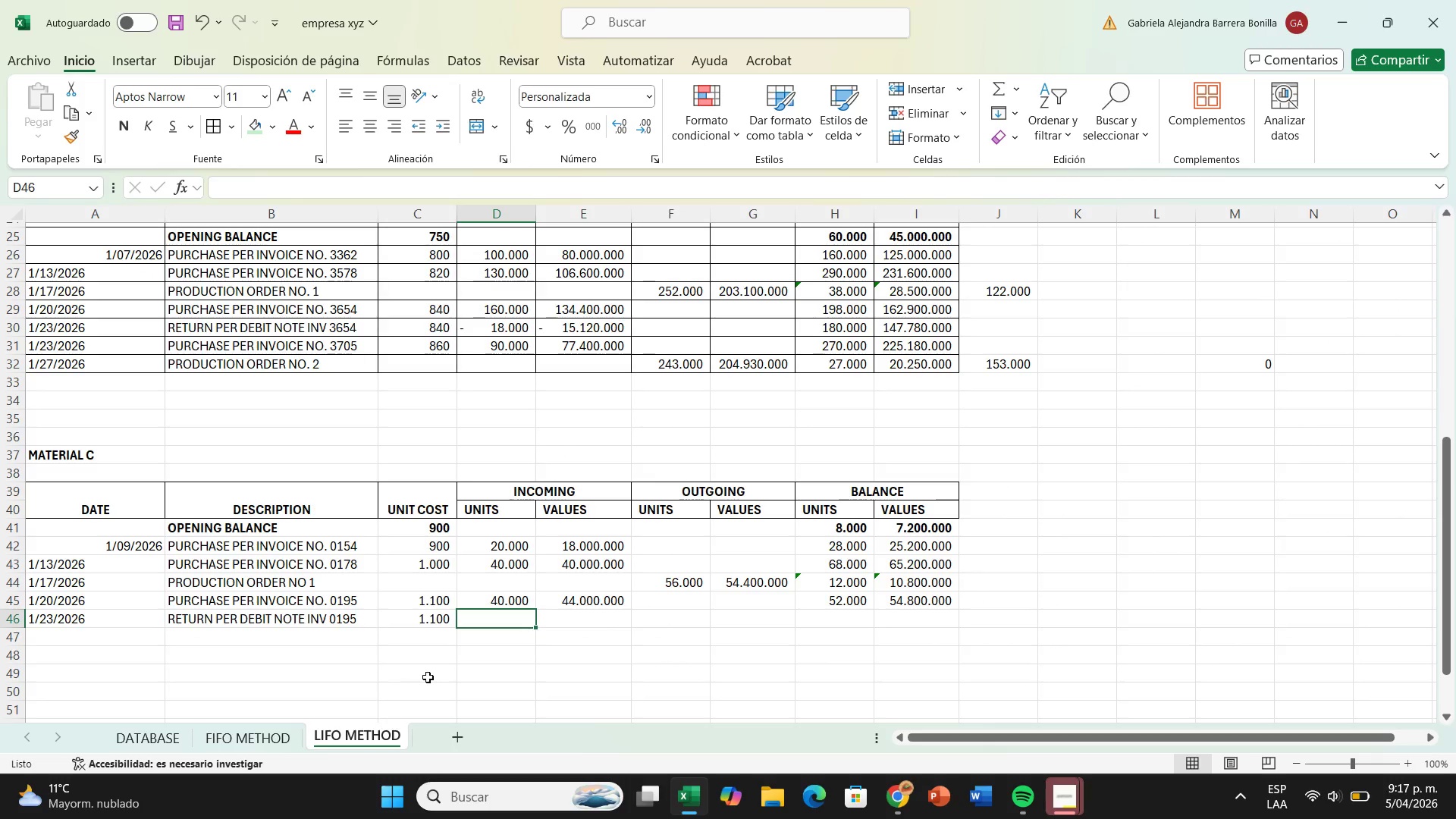 
key(Shift+0)
 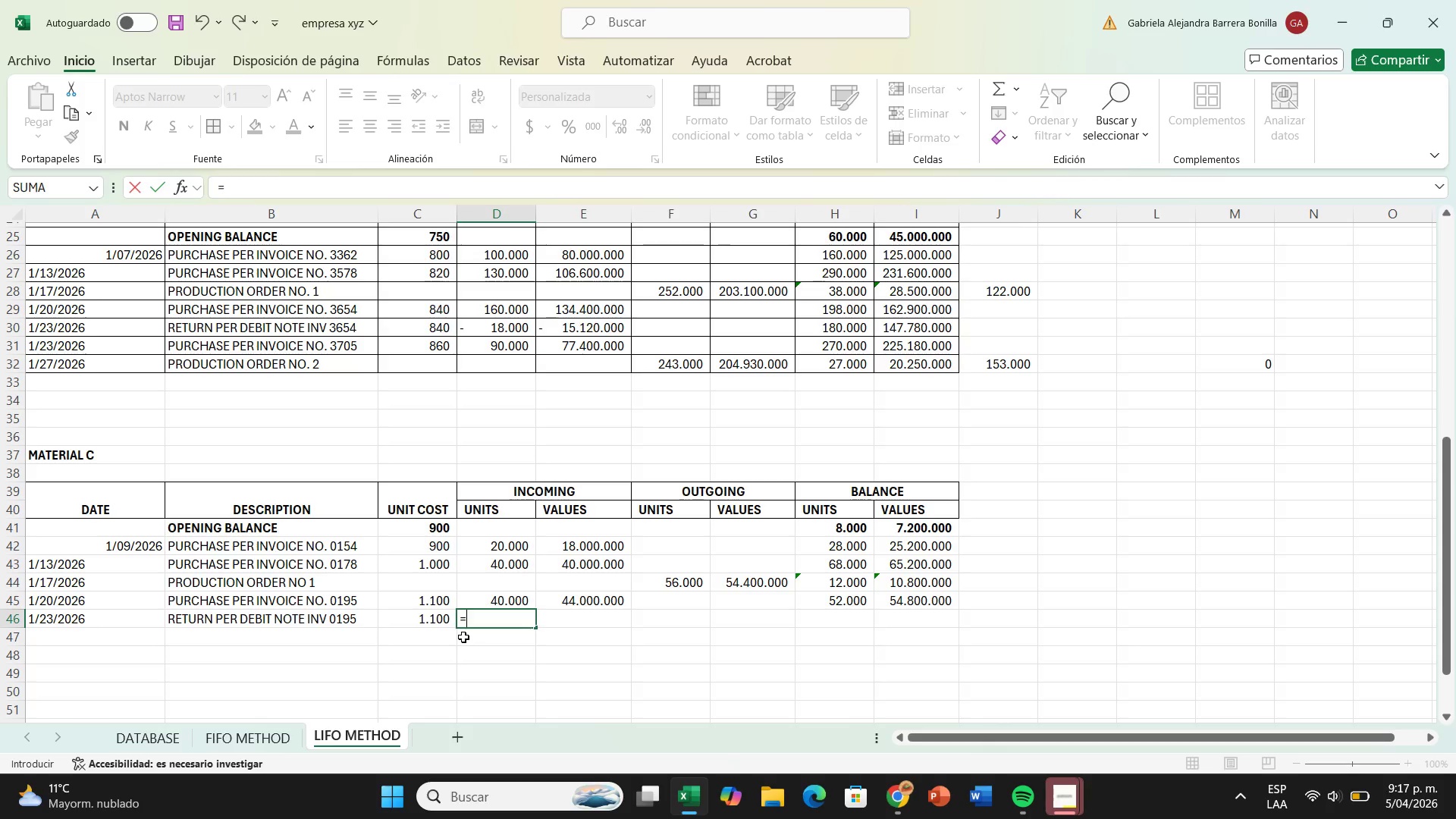 
wait(9.45)
 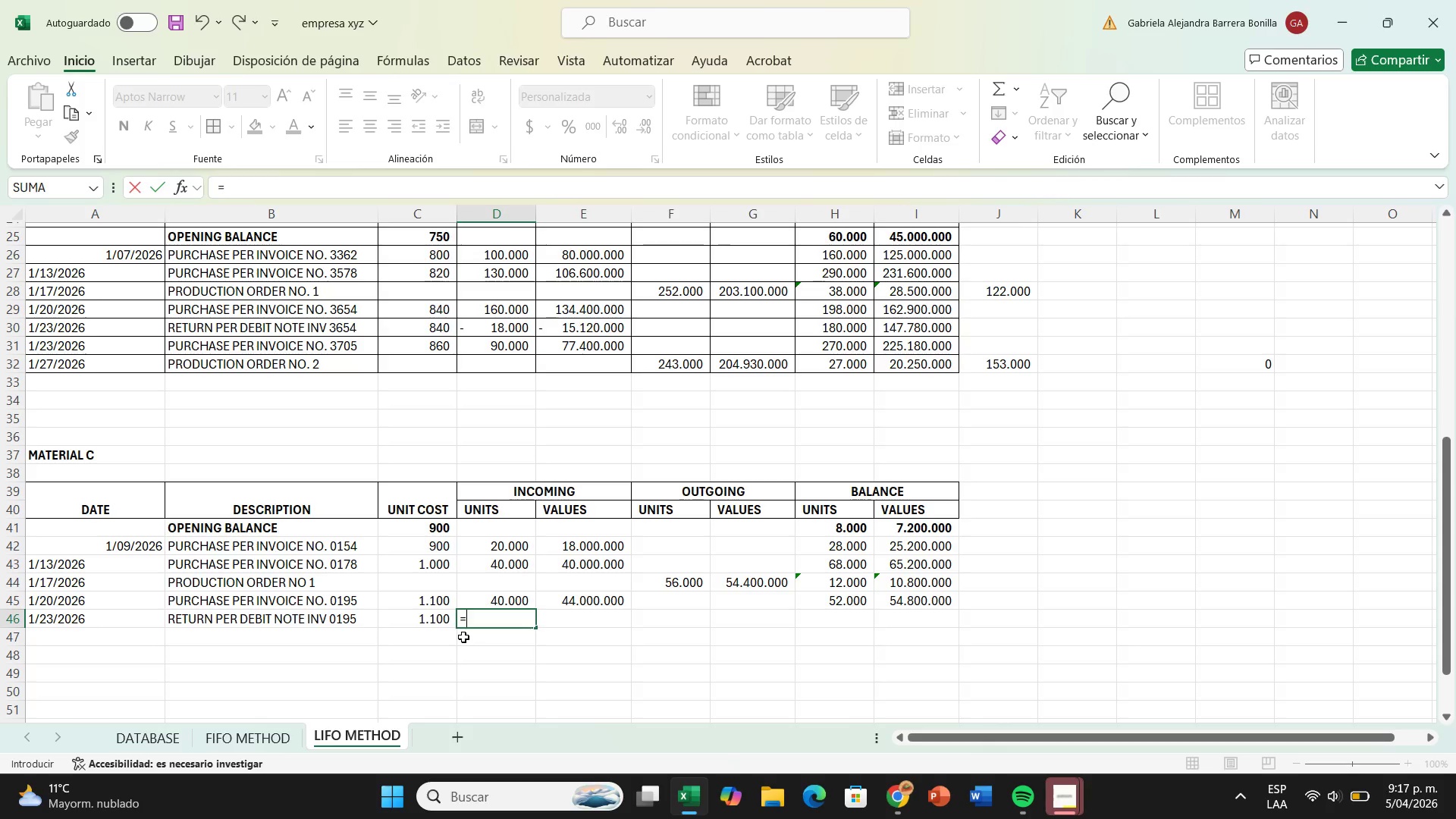 
key(Backspace)
type(-5000)
 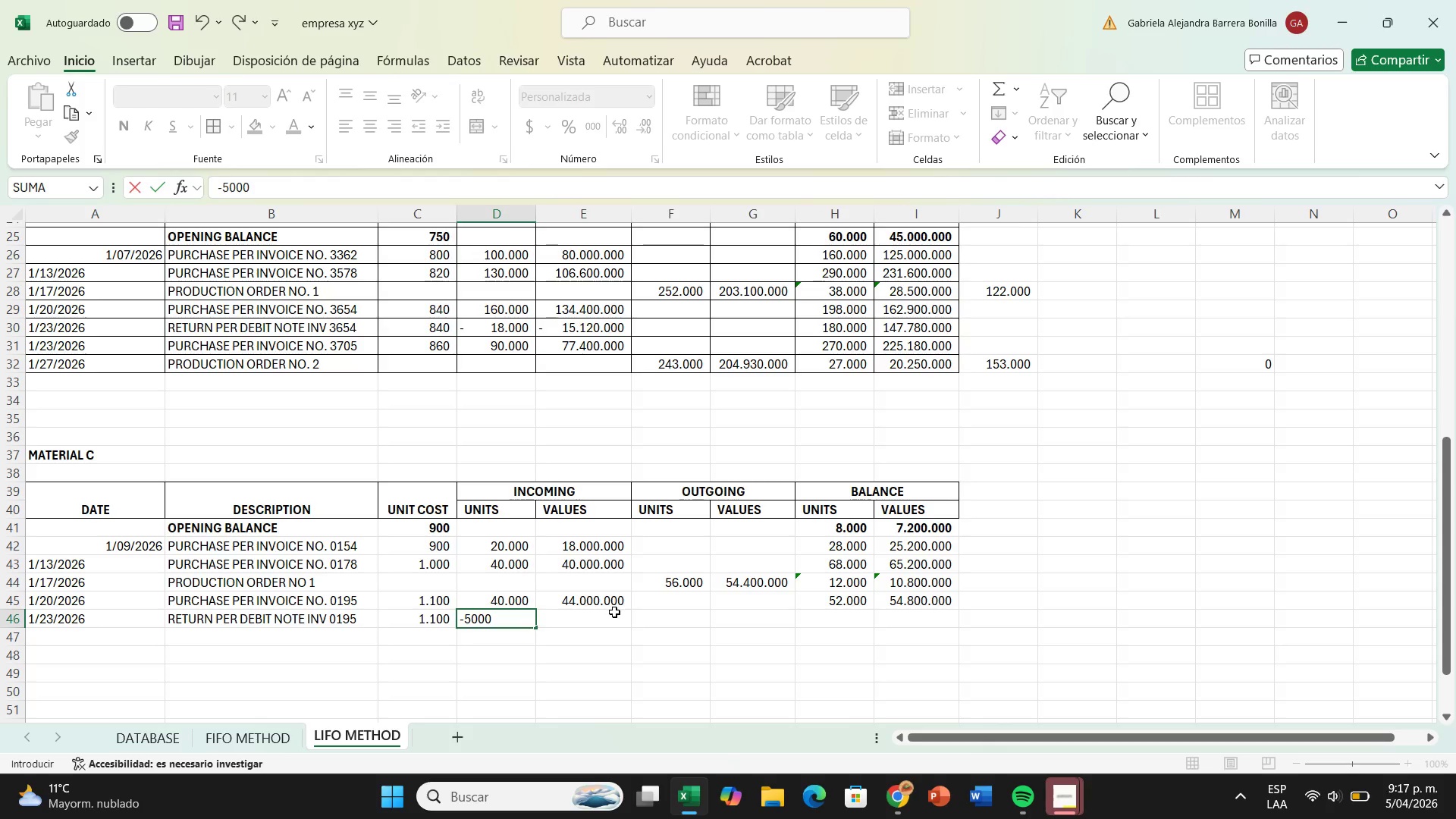 
left_click([614, 612])
 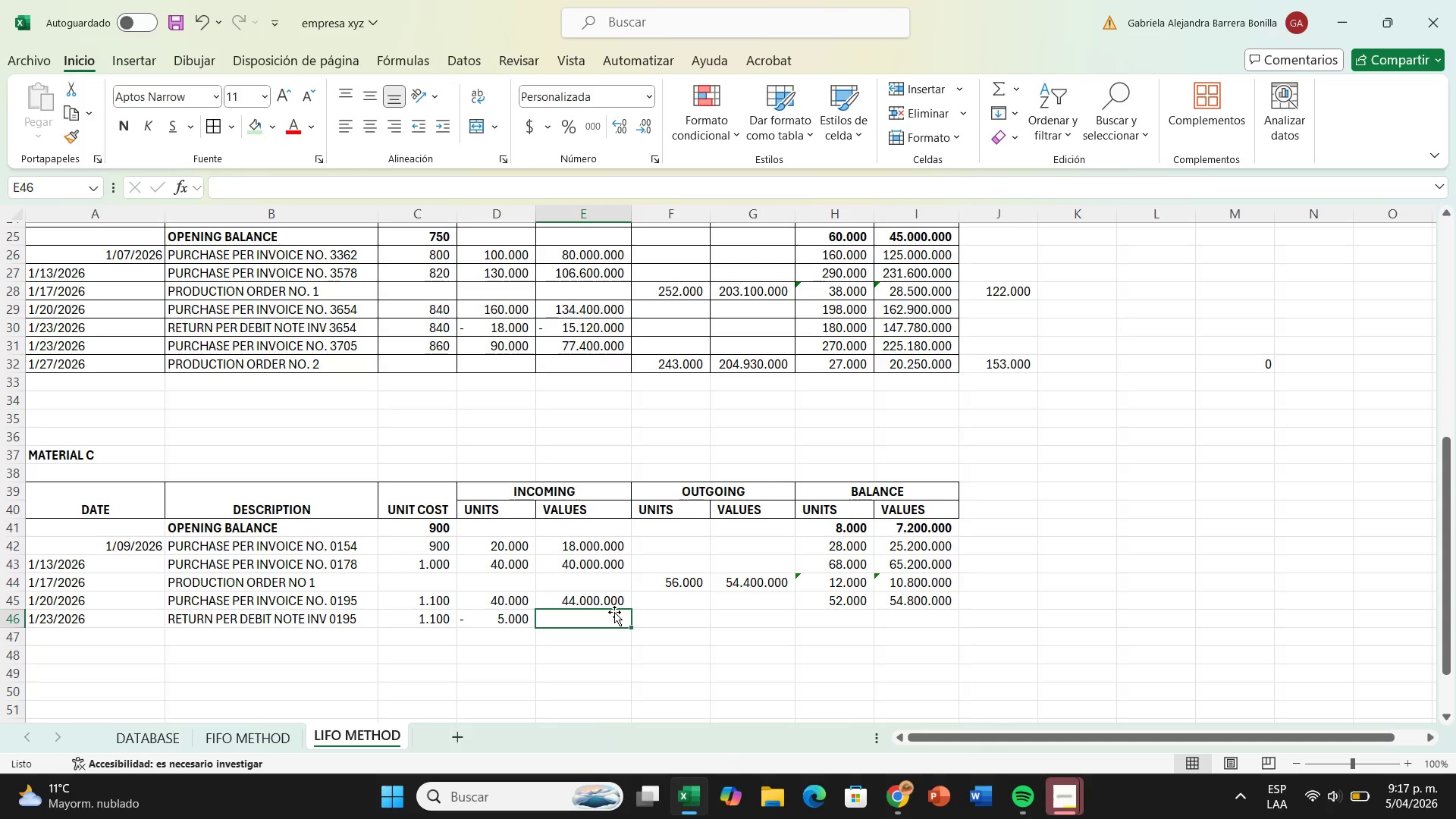 
key(Shift+ShiftRight)
 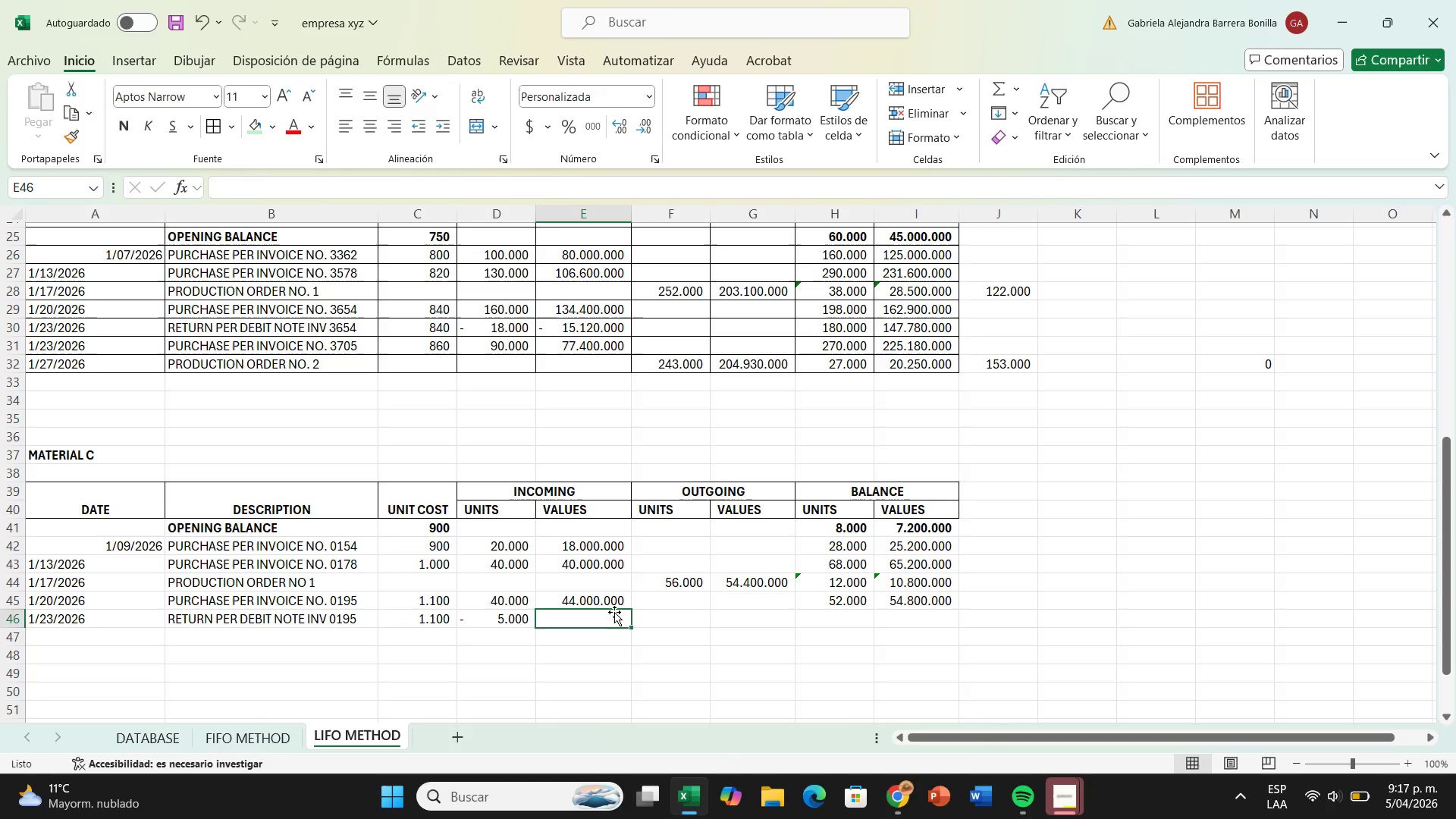 
key(Shift+0)
 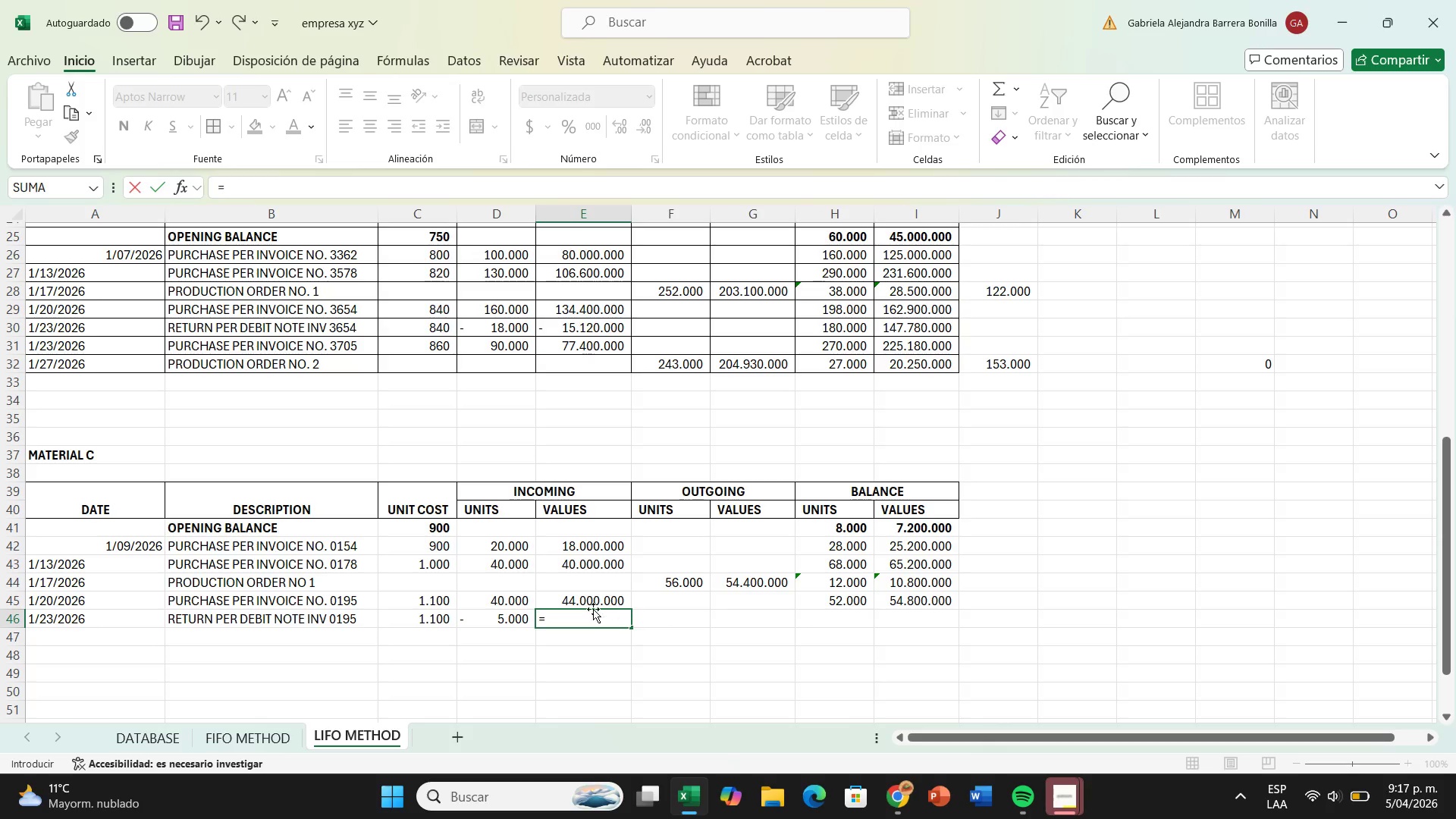 
left_click([507, 623])
 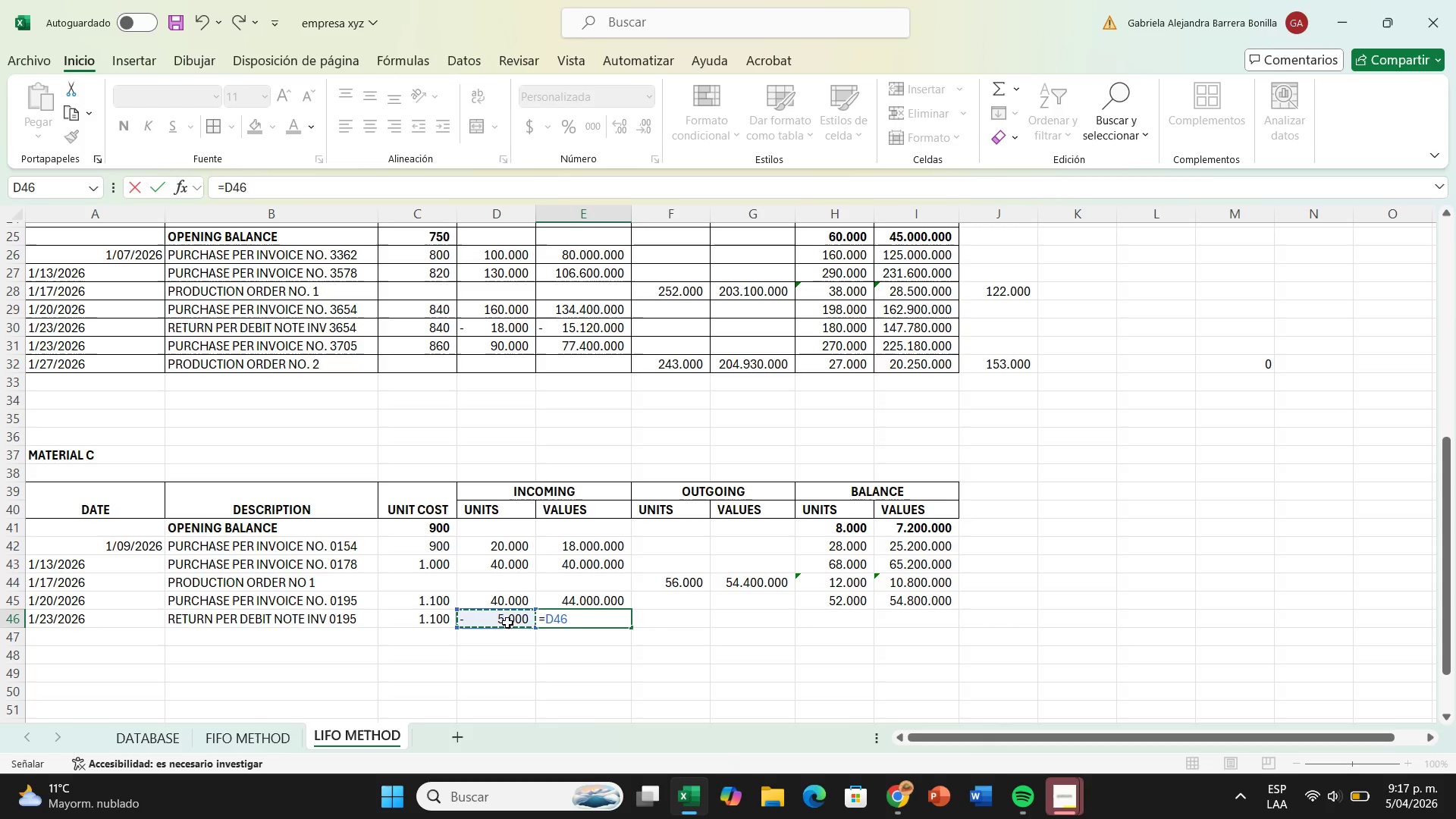 
key(Shift+ShiftRight)
 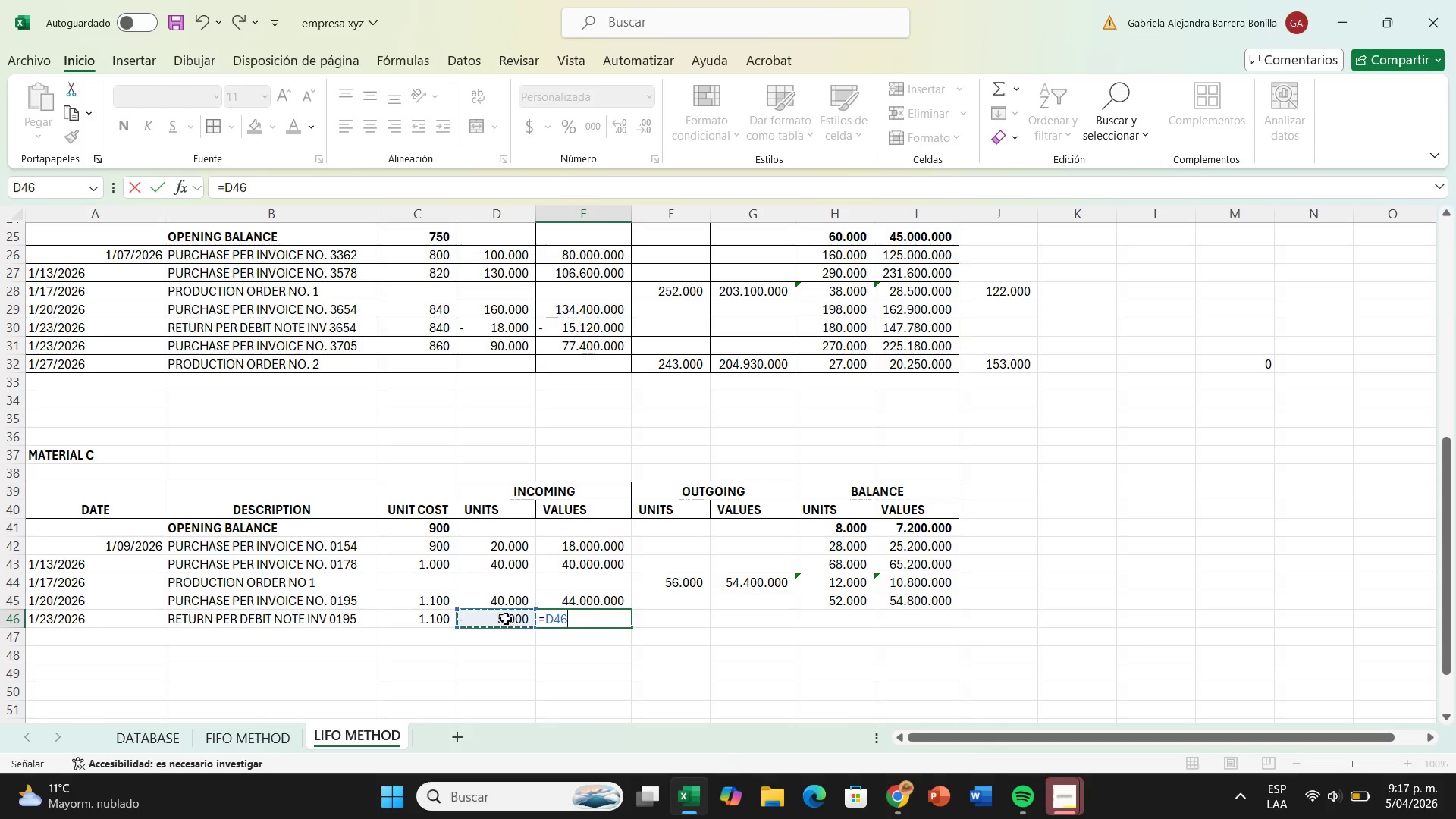 
key(Shift+Equal)
 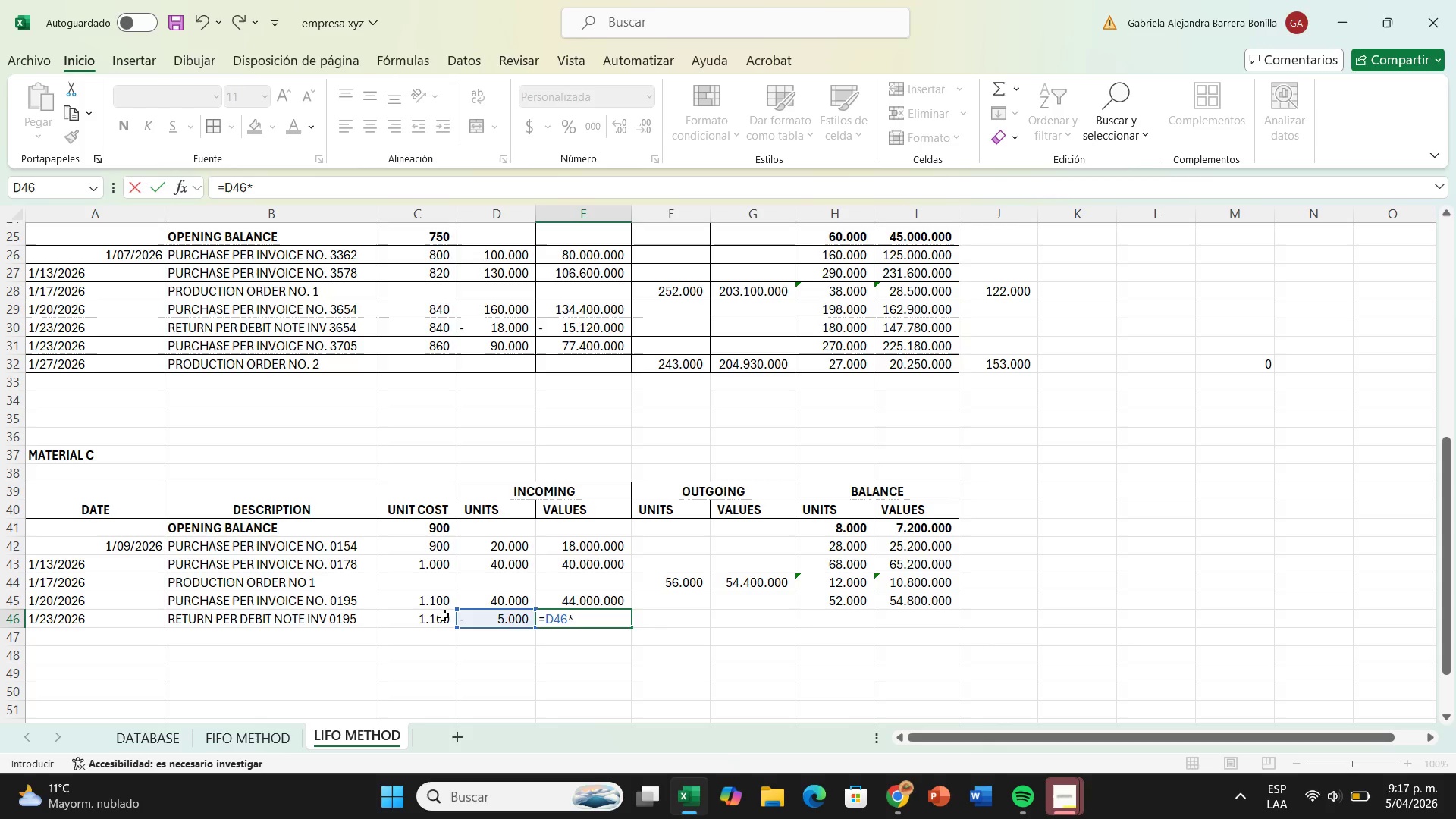 
left_click([441, 613])
 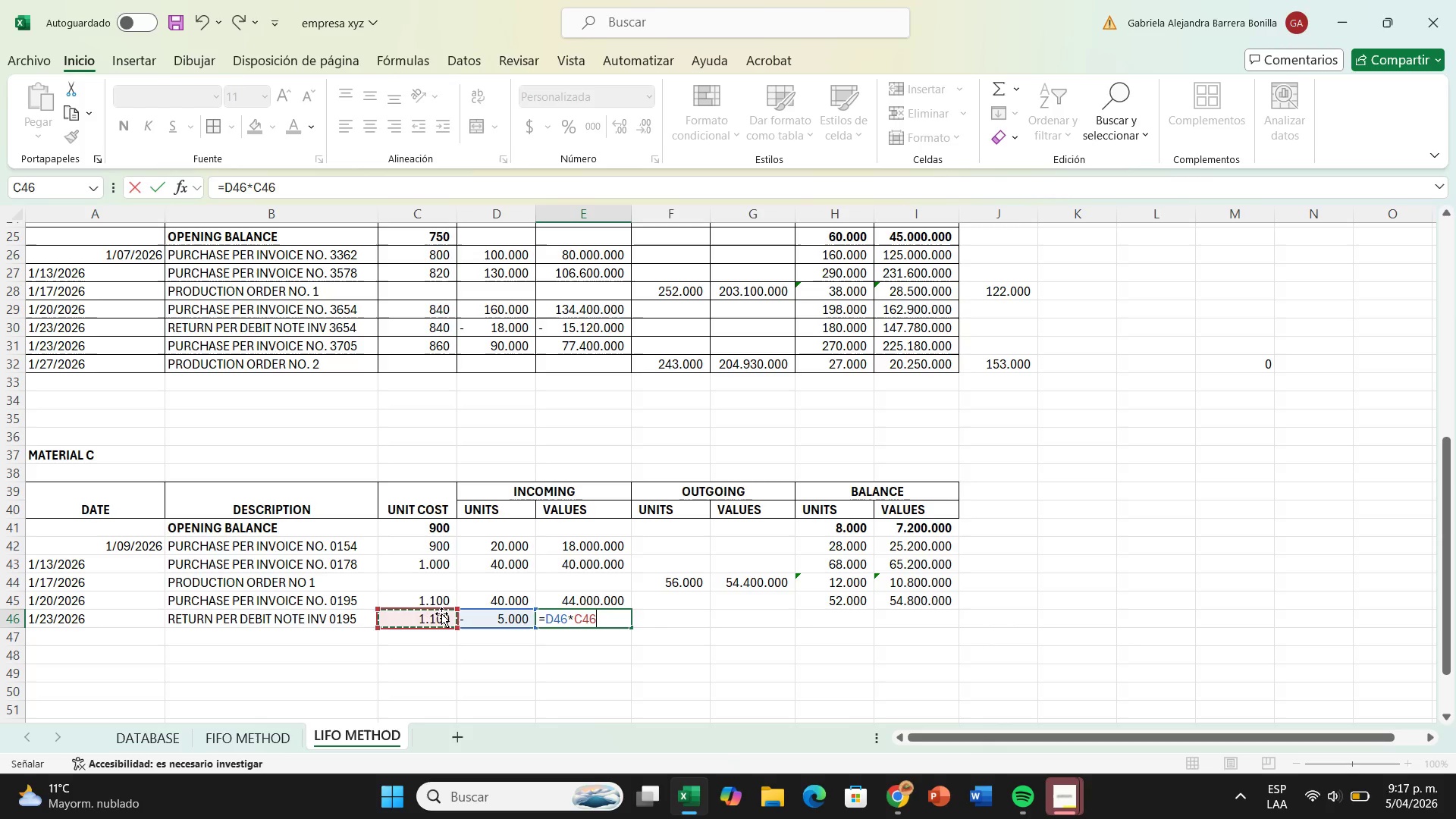 
key(Enter)
 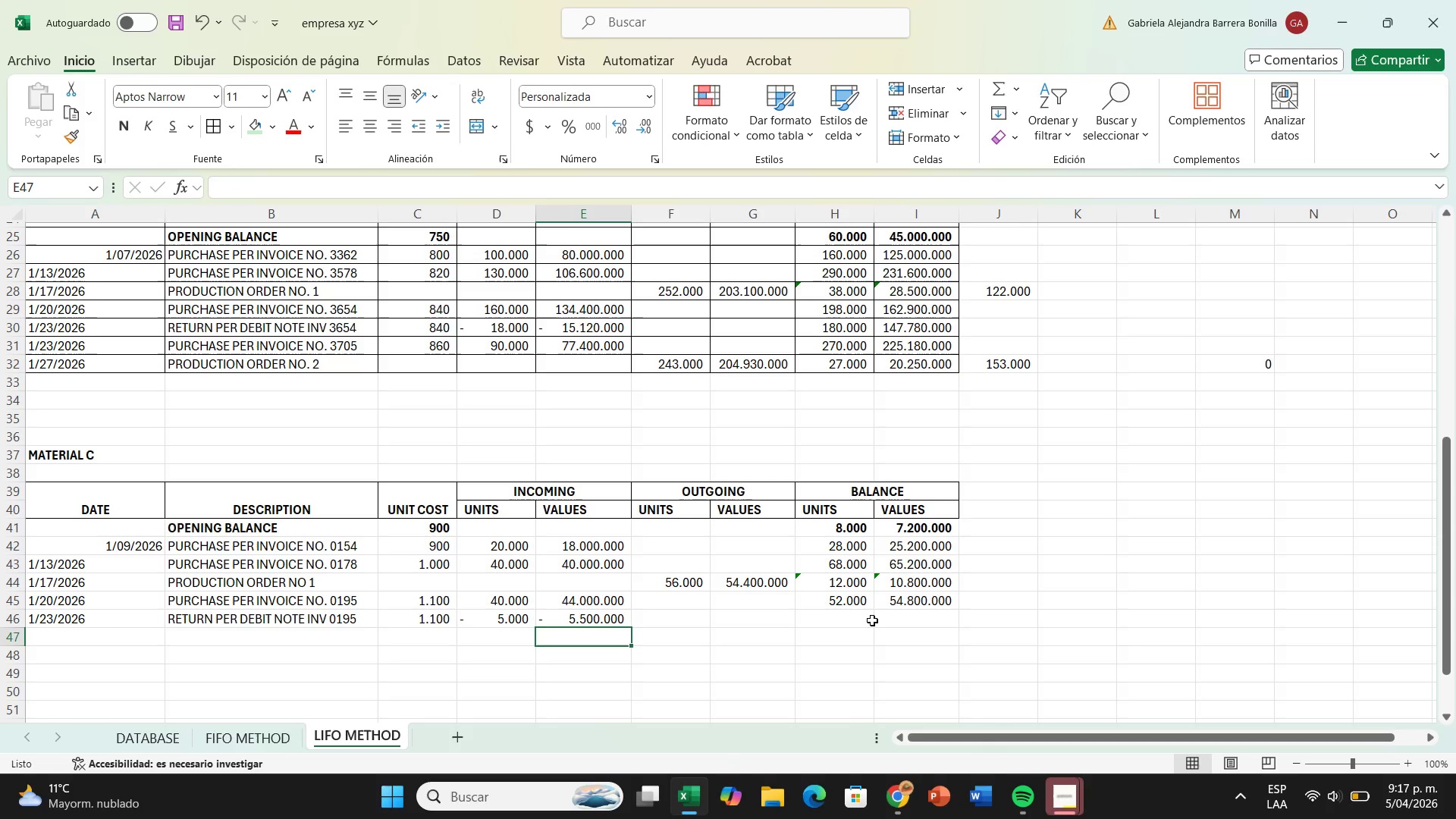 
left_click([871, 620])
 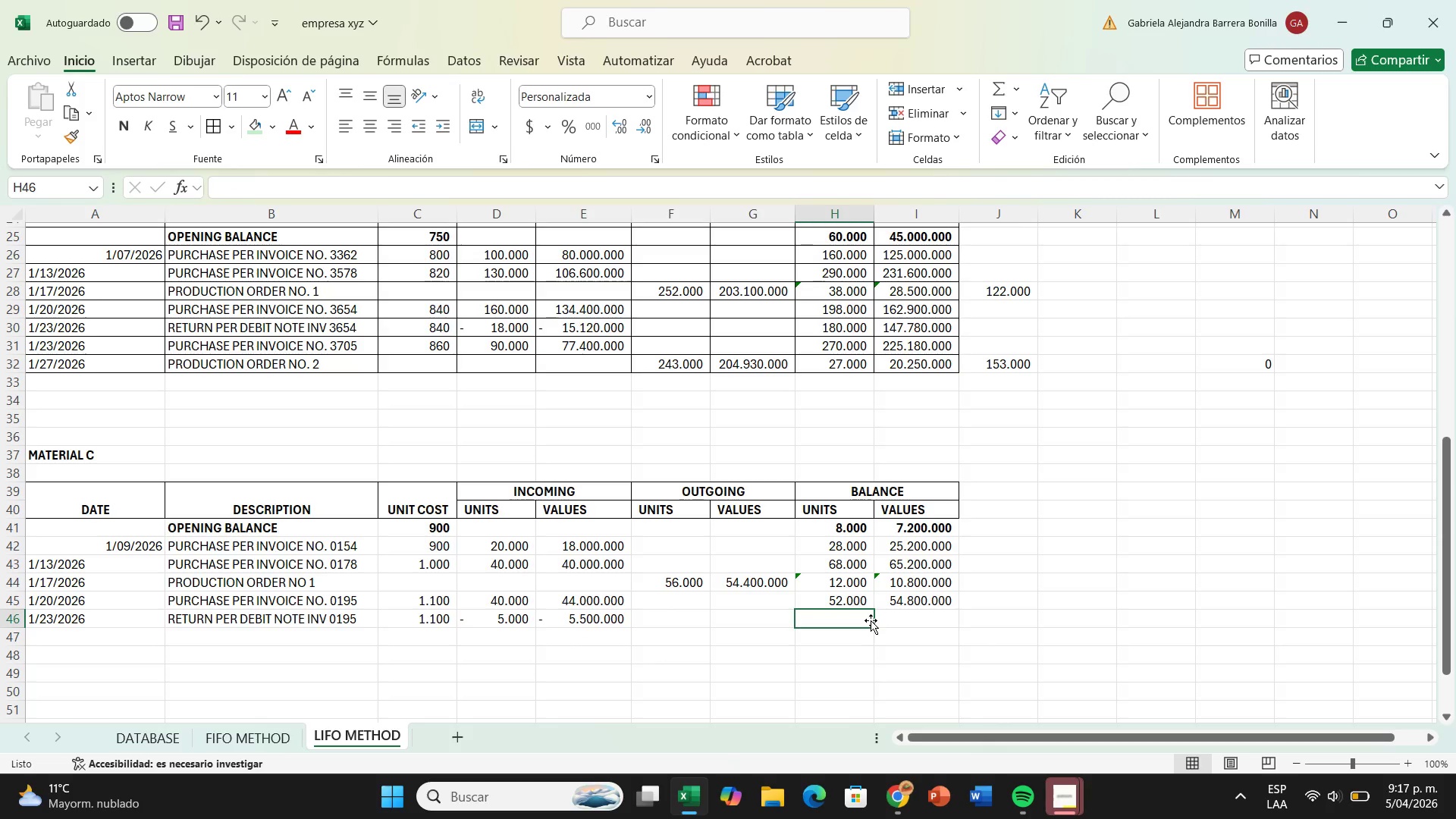 
key(Shift+0)
 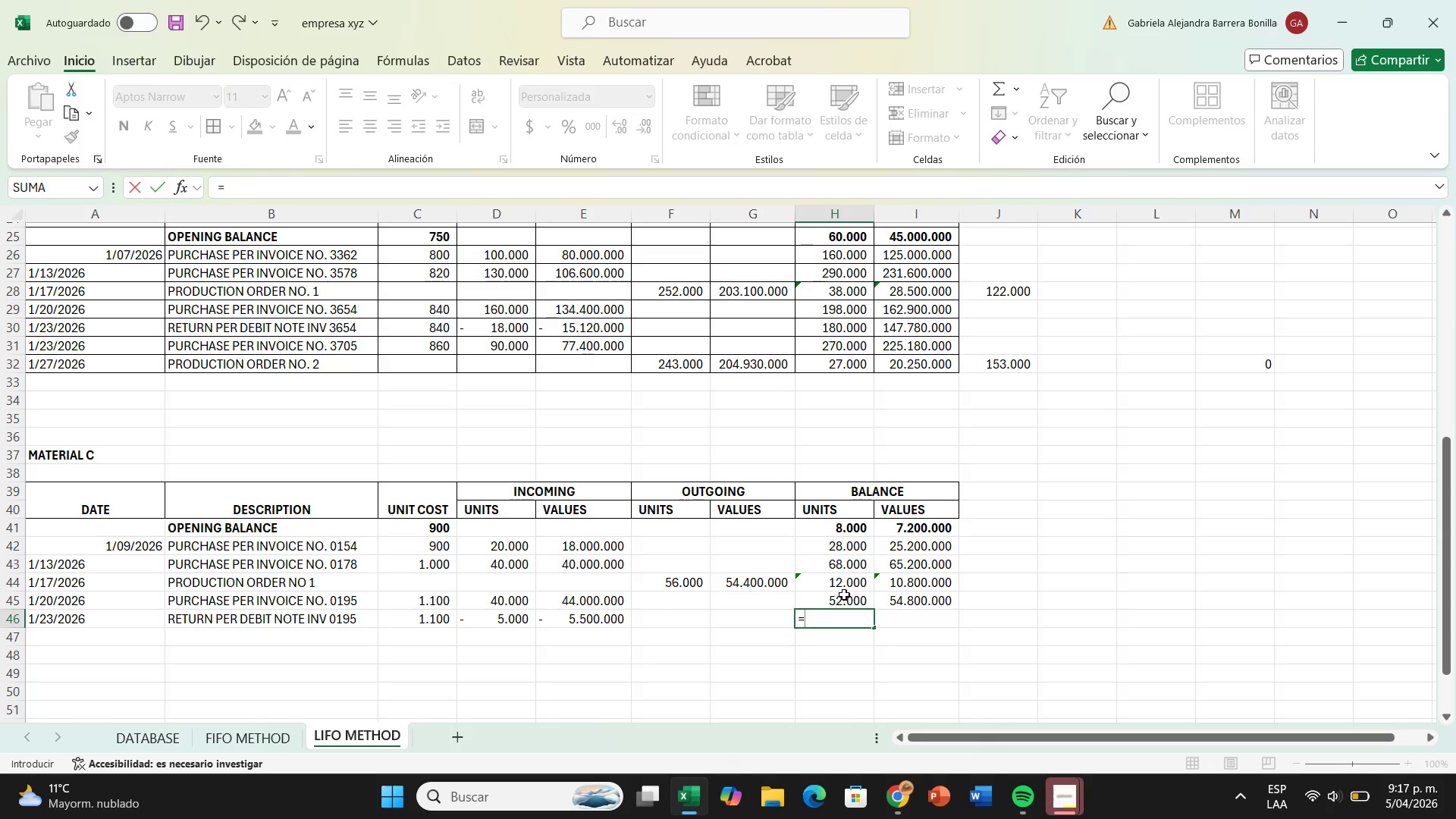 
left_click([844, 595])
 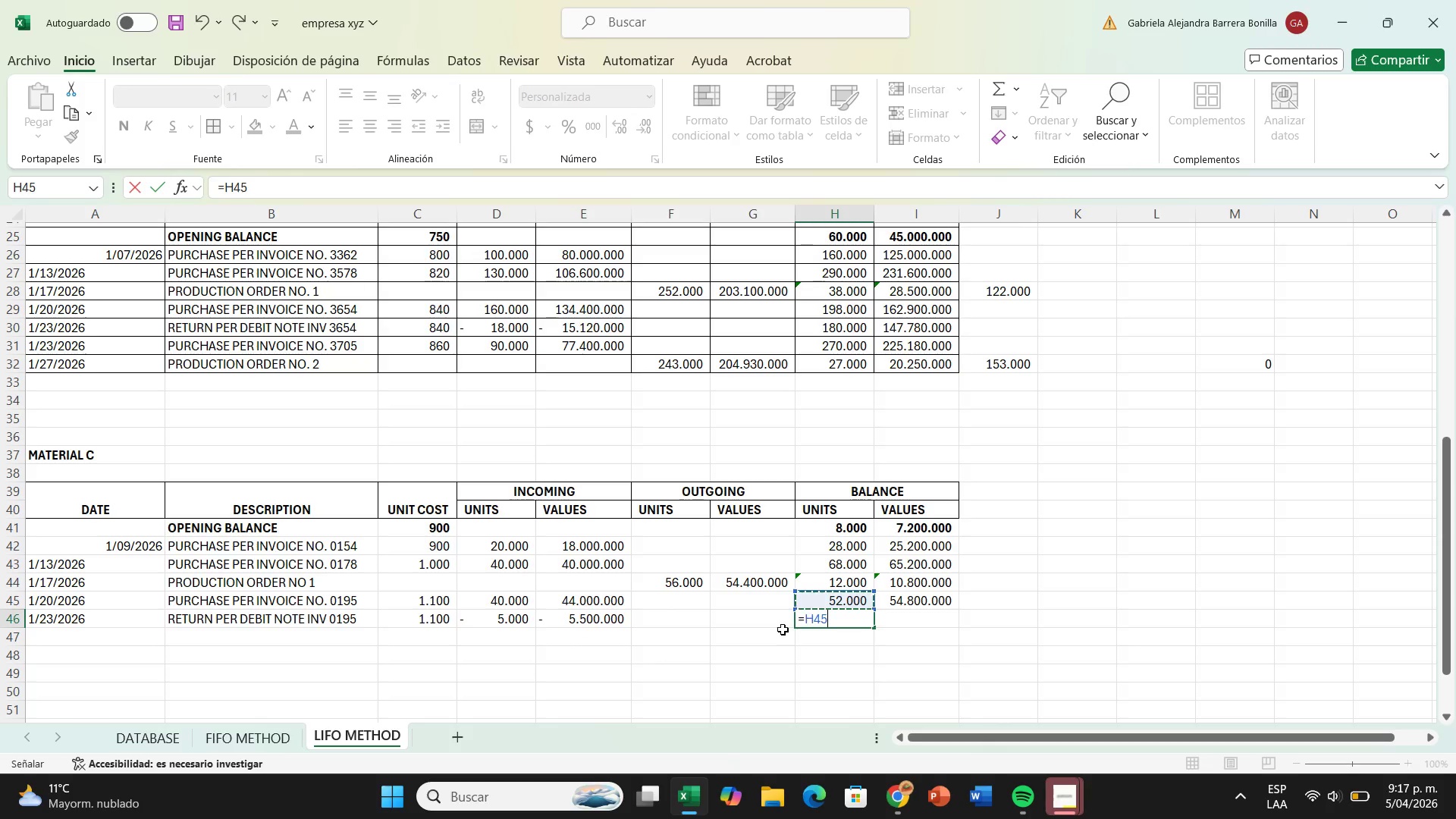 
key(Equal)
 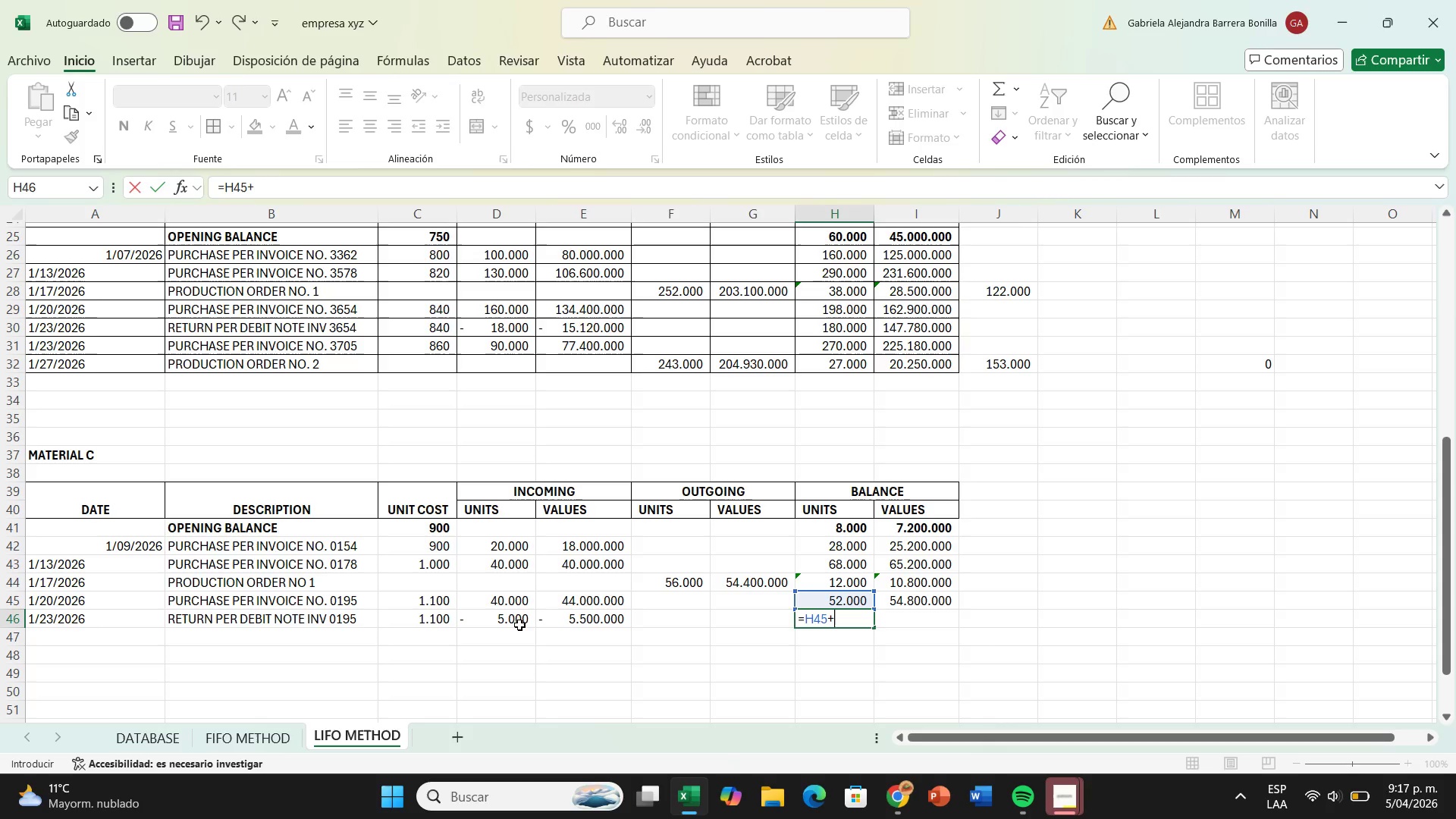 
left_click([518, 619])
 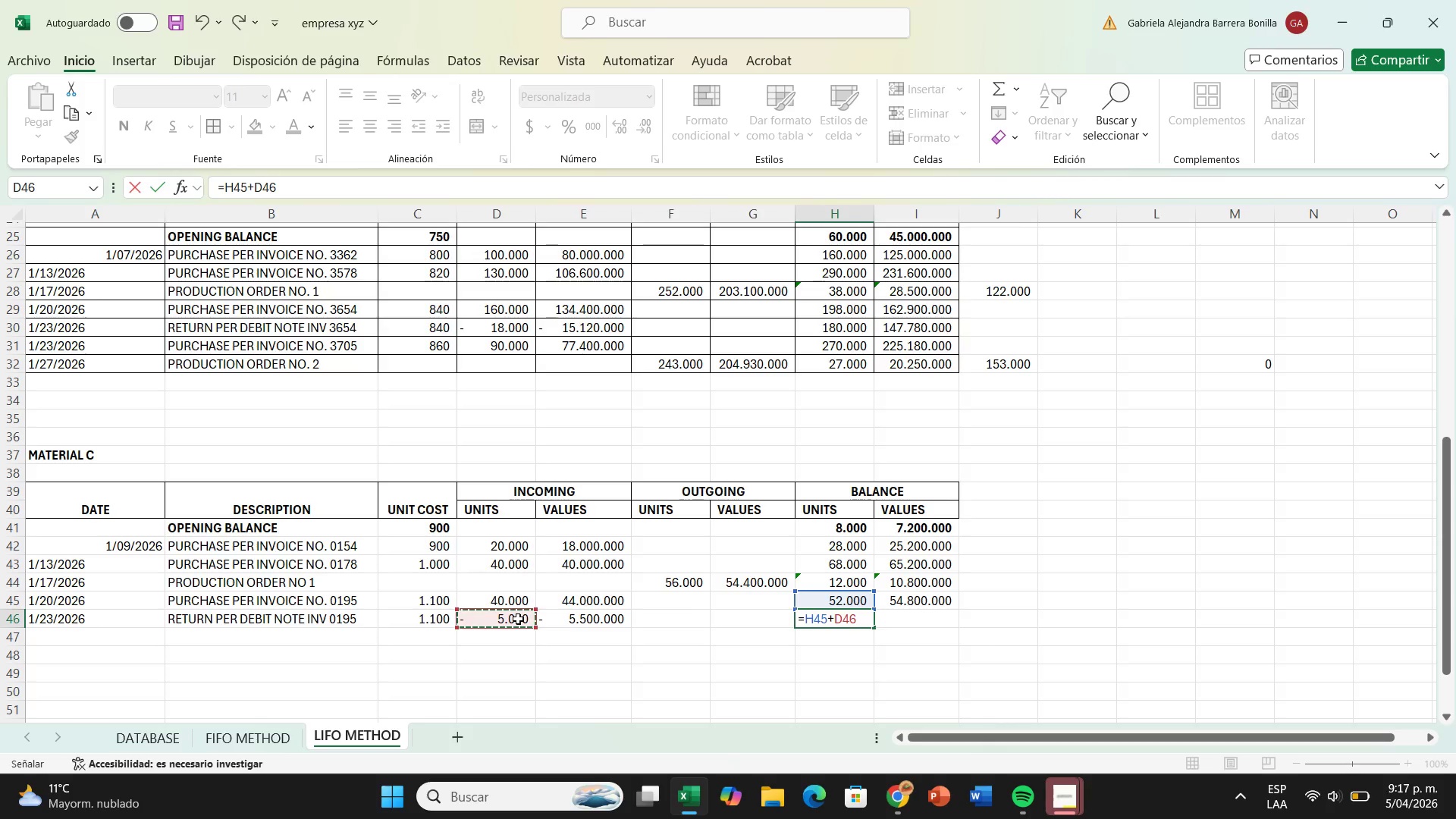 
key(Enter)
 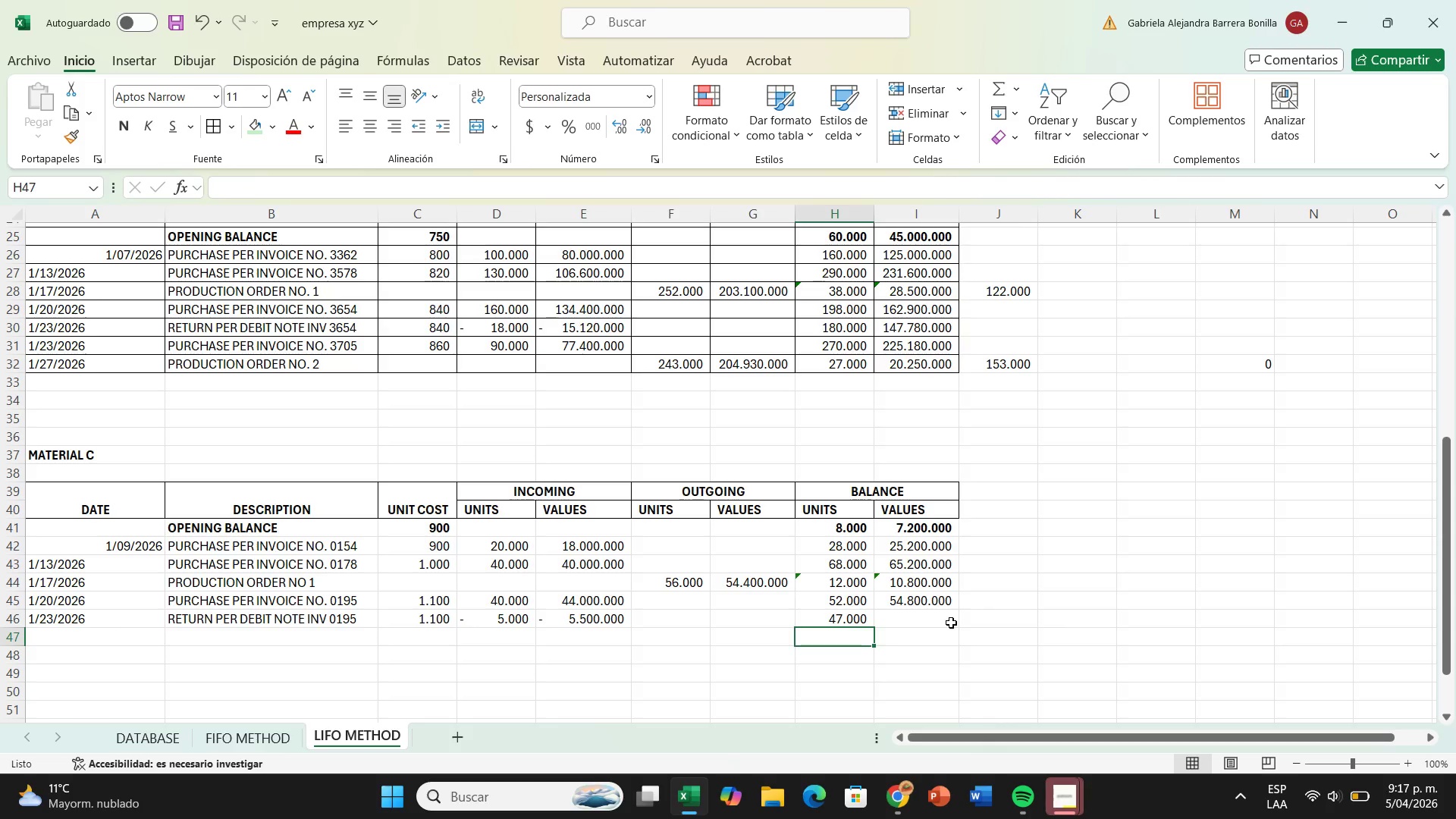 
left_click([951, 623])
 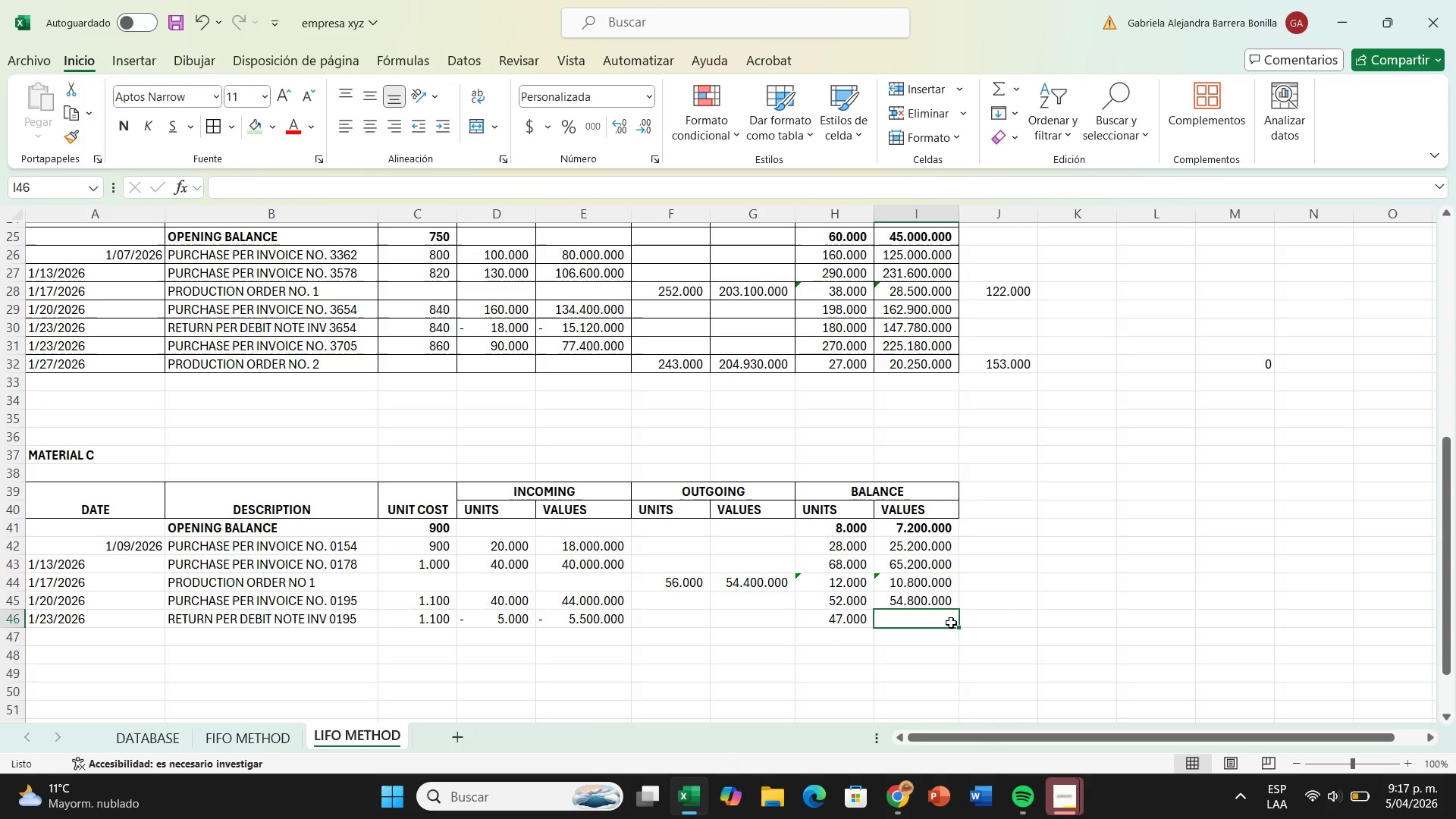 
key(Shift+0)
 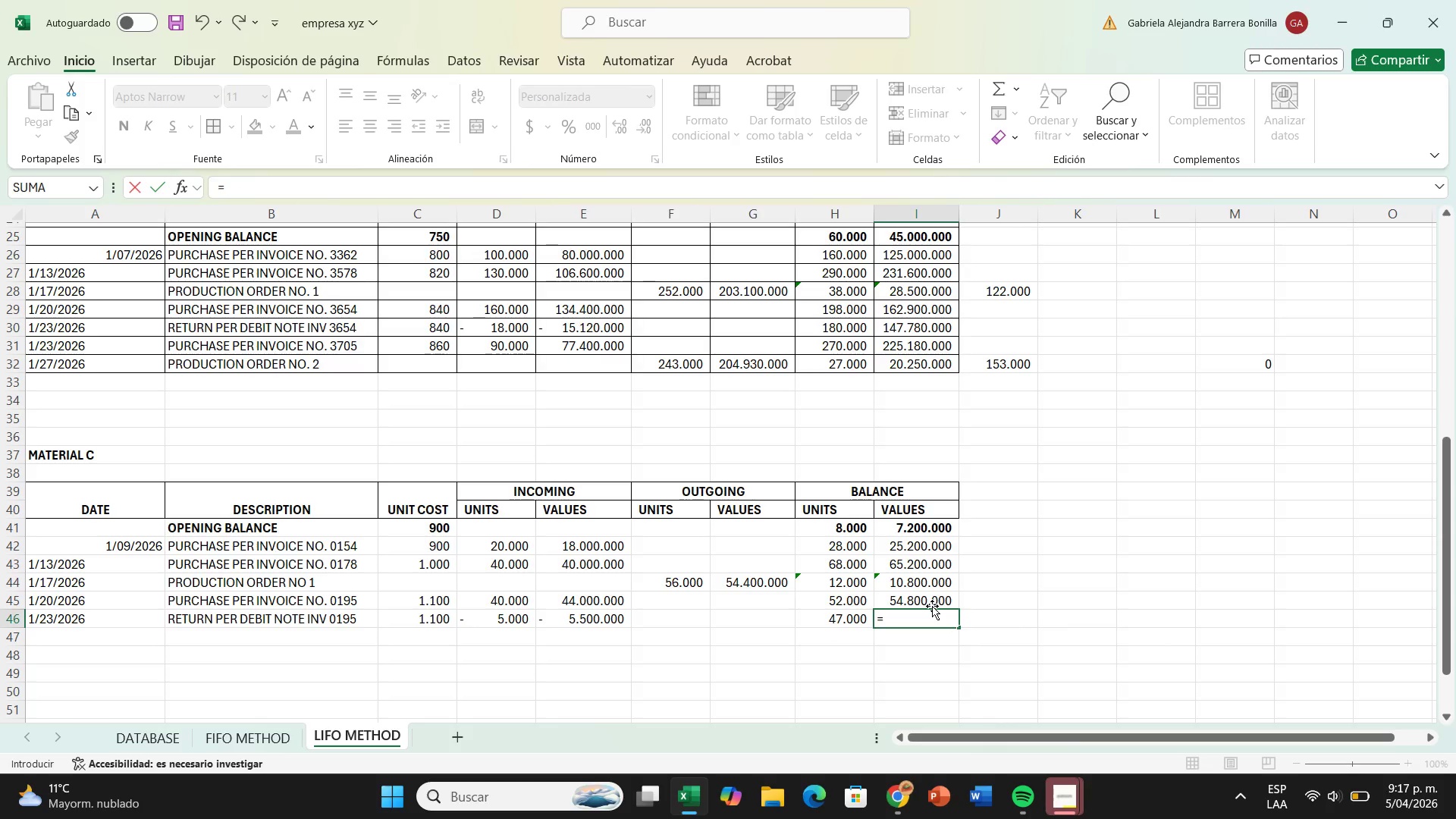 
left_click([932, 606])
 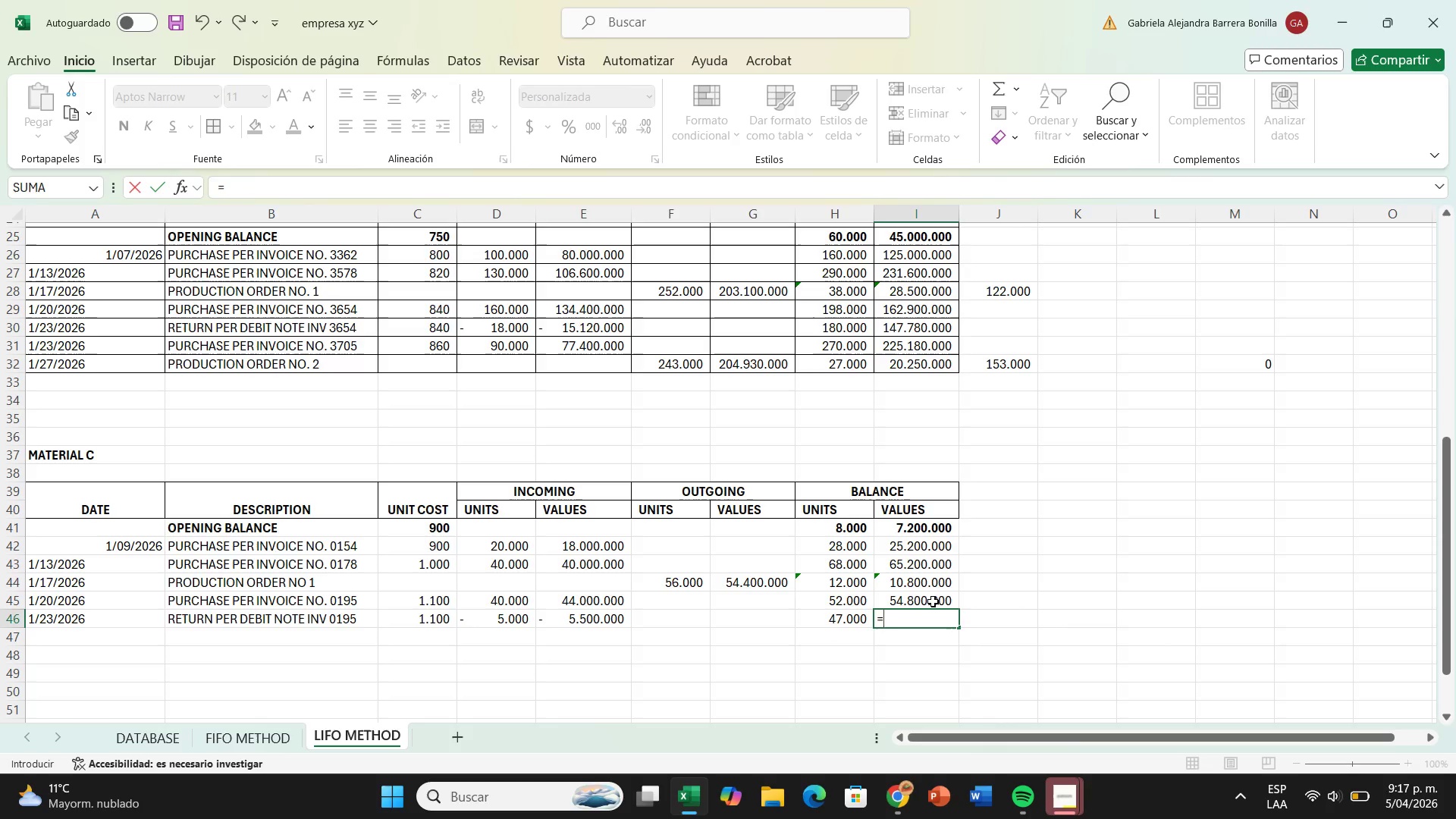 
left_click([933, 601])
 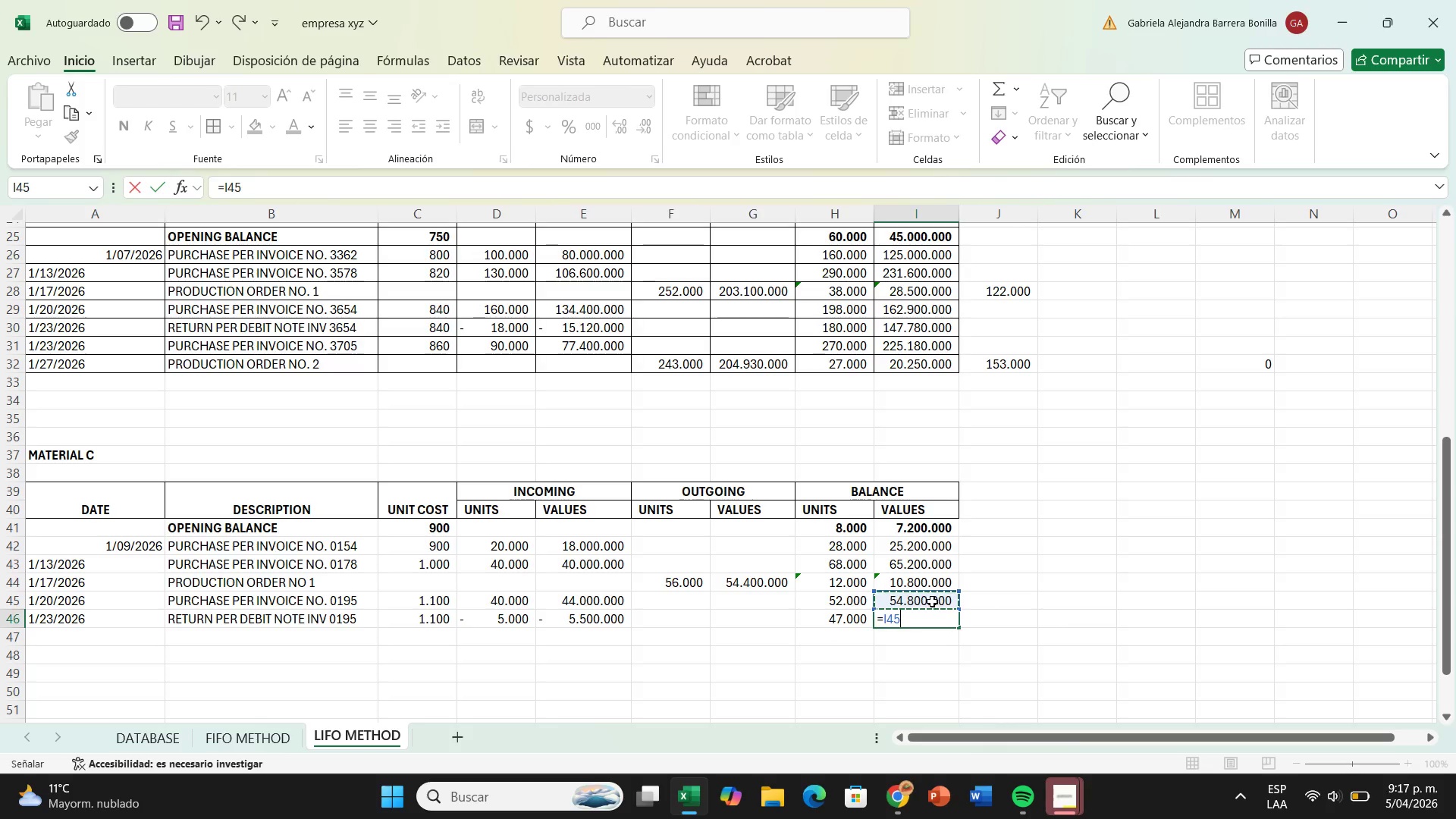 
key(Equal)
 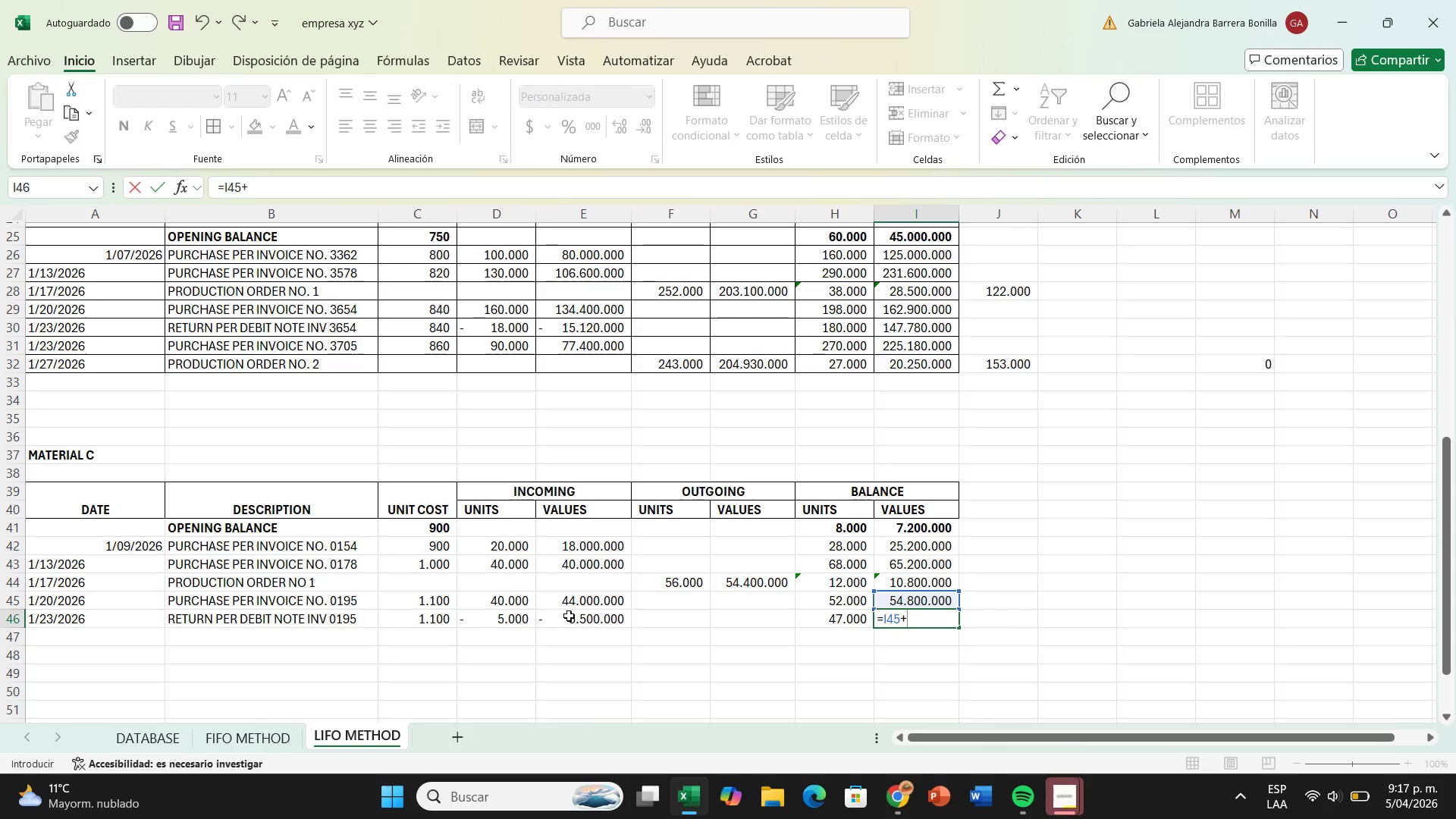 
left_click([569, 616])
 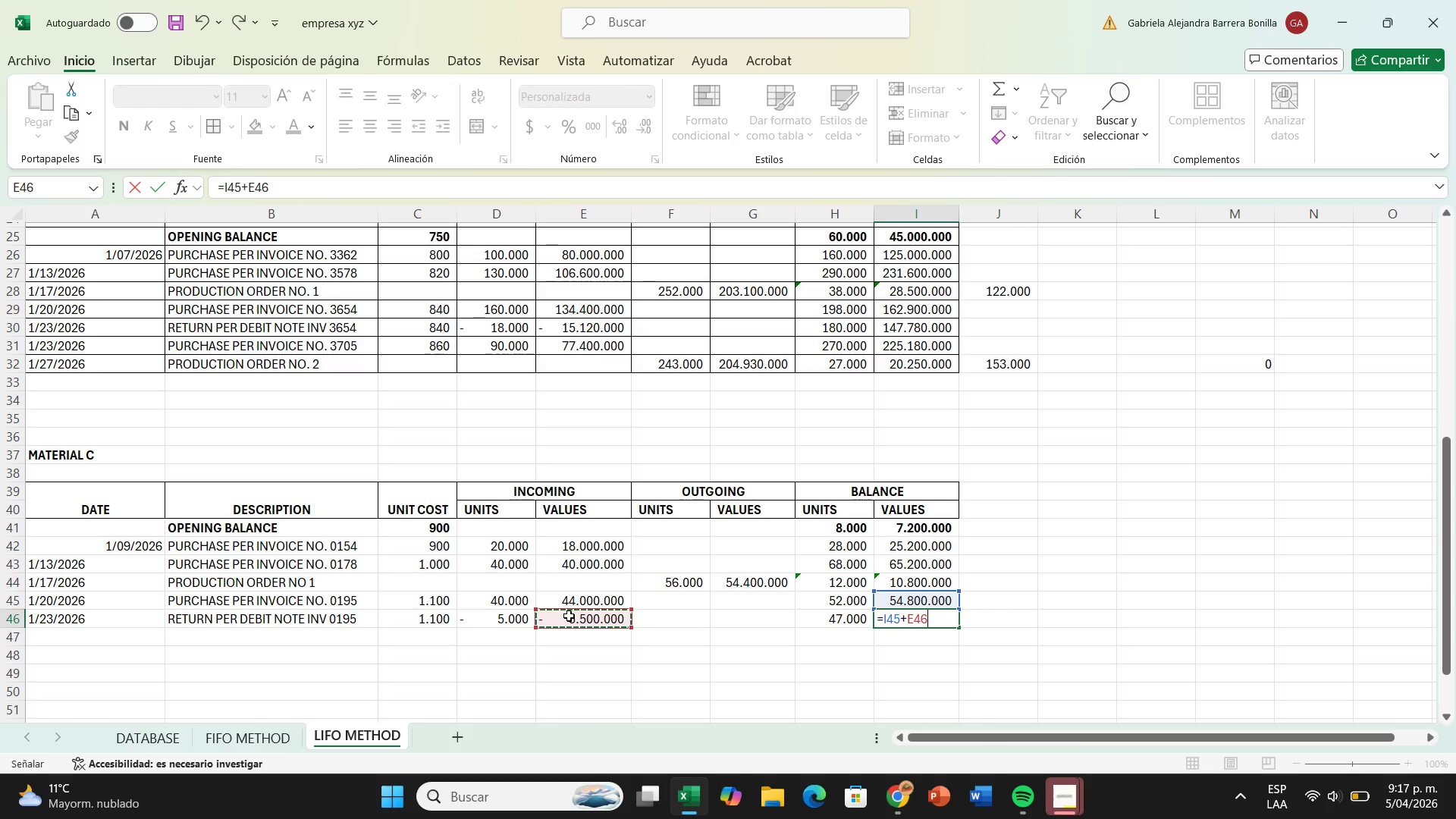 
key(Enter)
 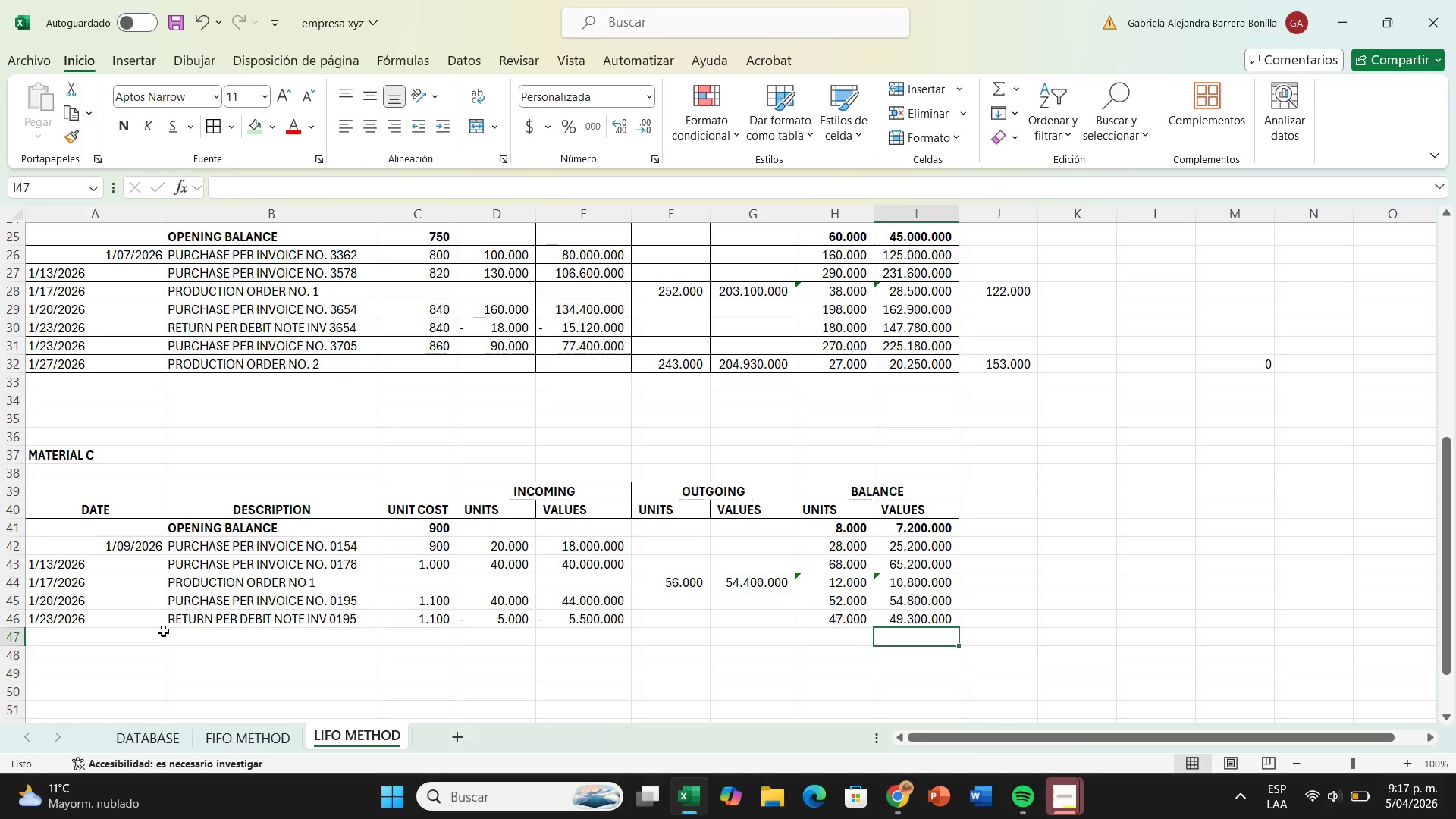 
left_click([156, 632])
 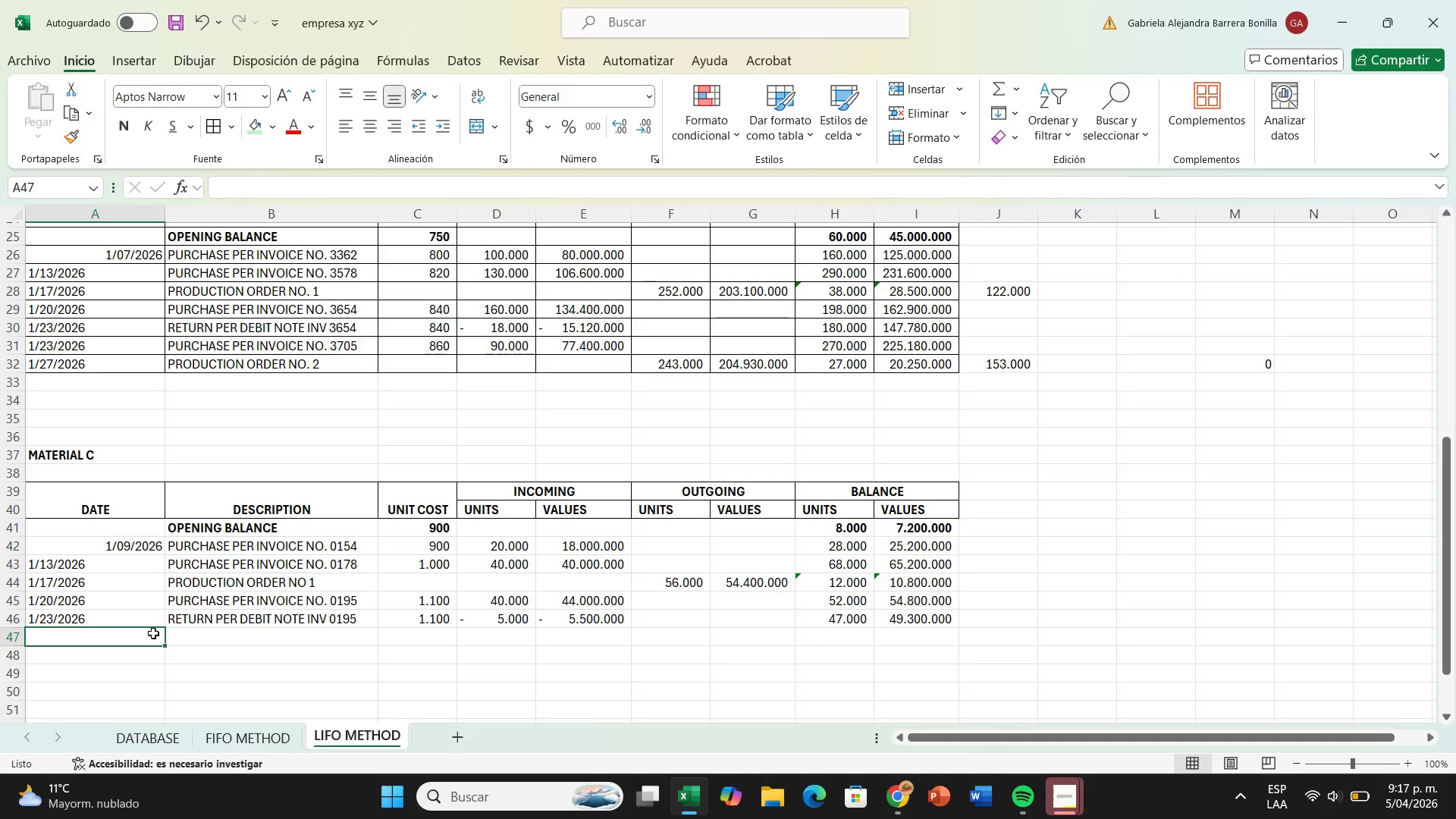 
type(1&24&2026)
 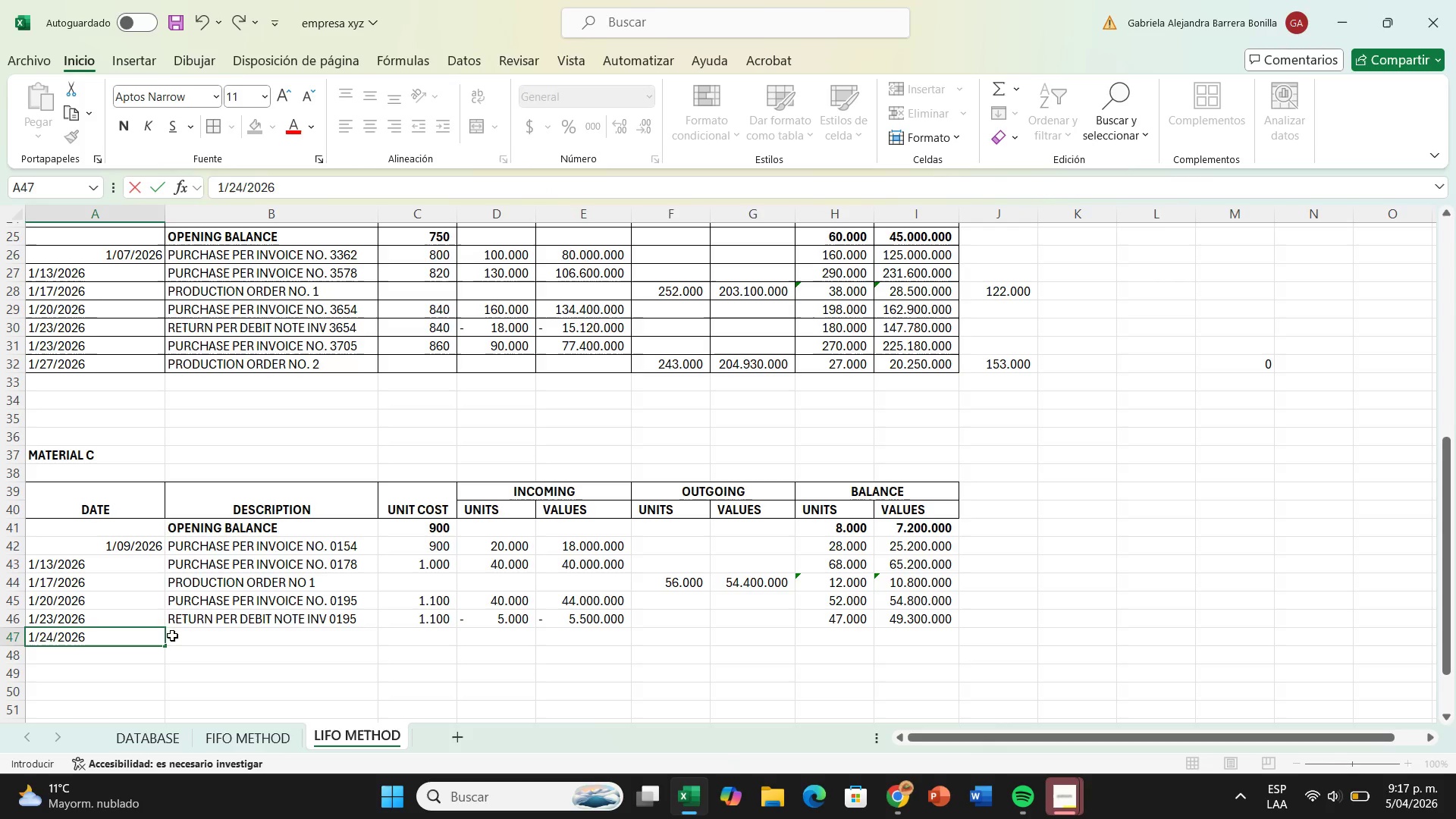 
left_click([193, 635])
 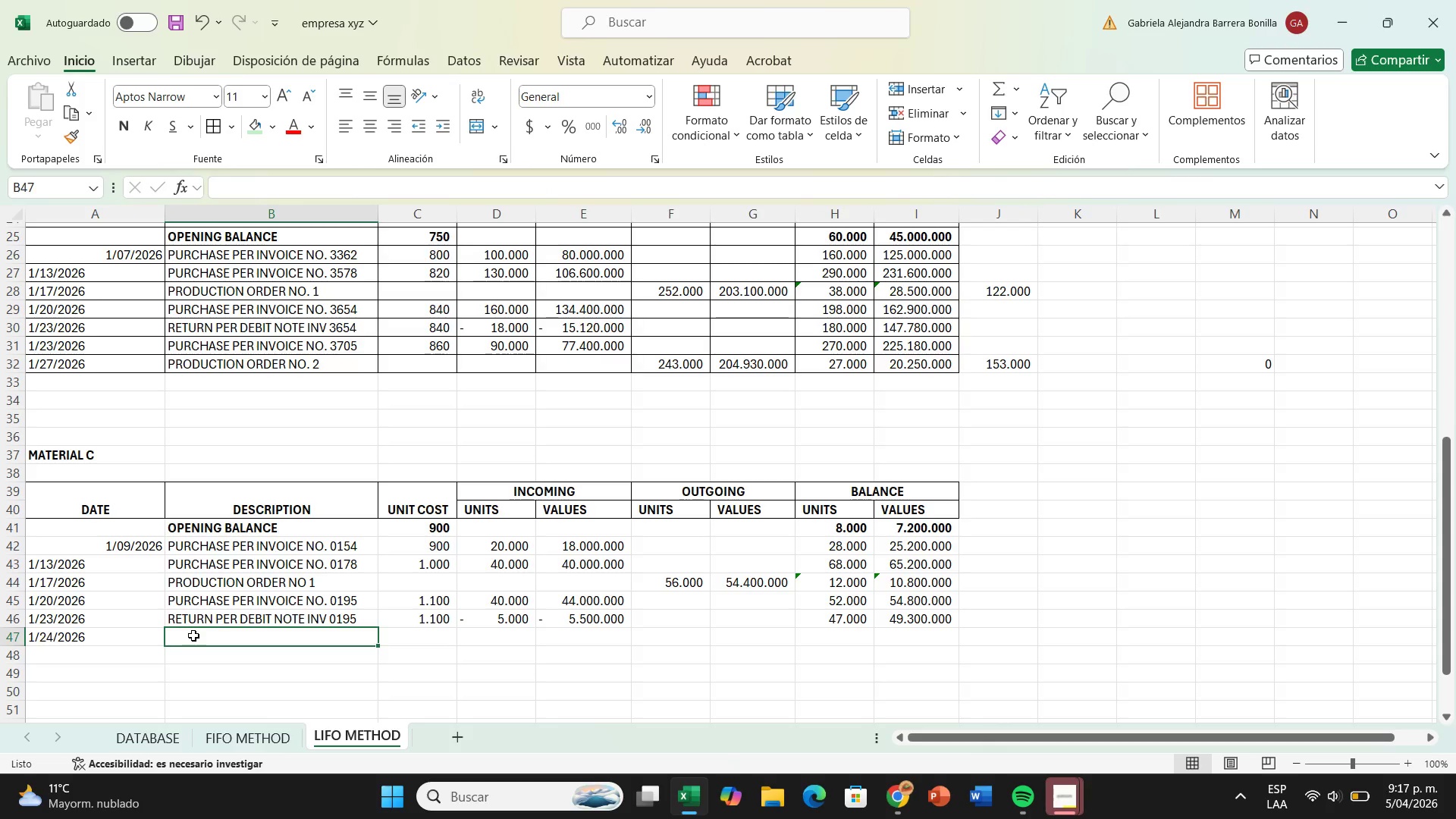 
type(purchase per invoice no. )
 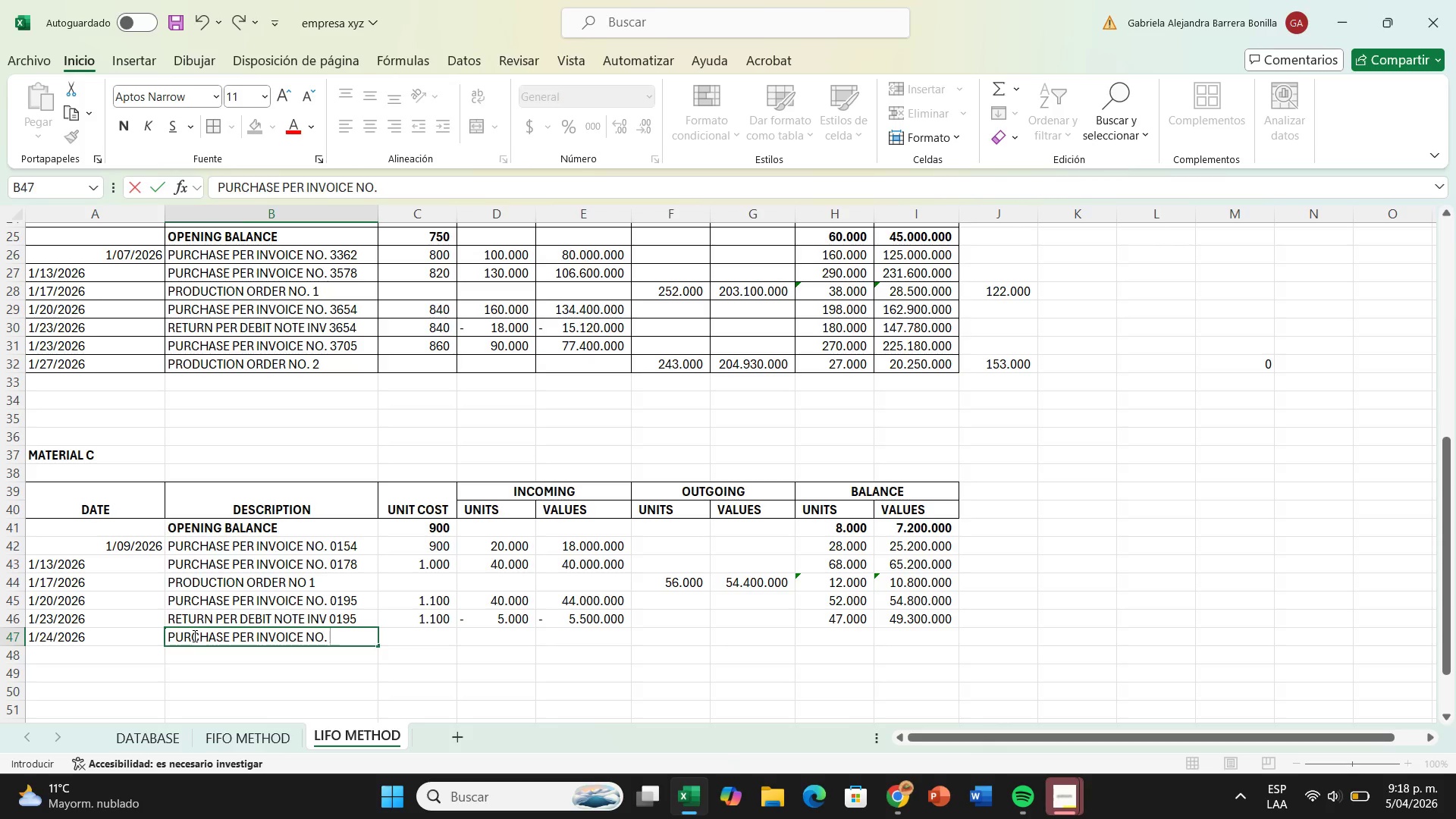 
type(0205)
 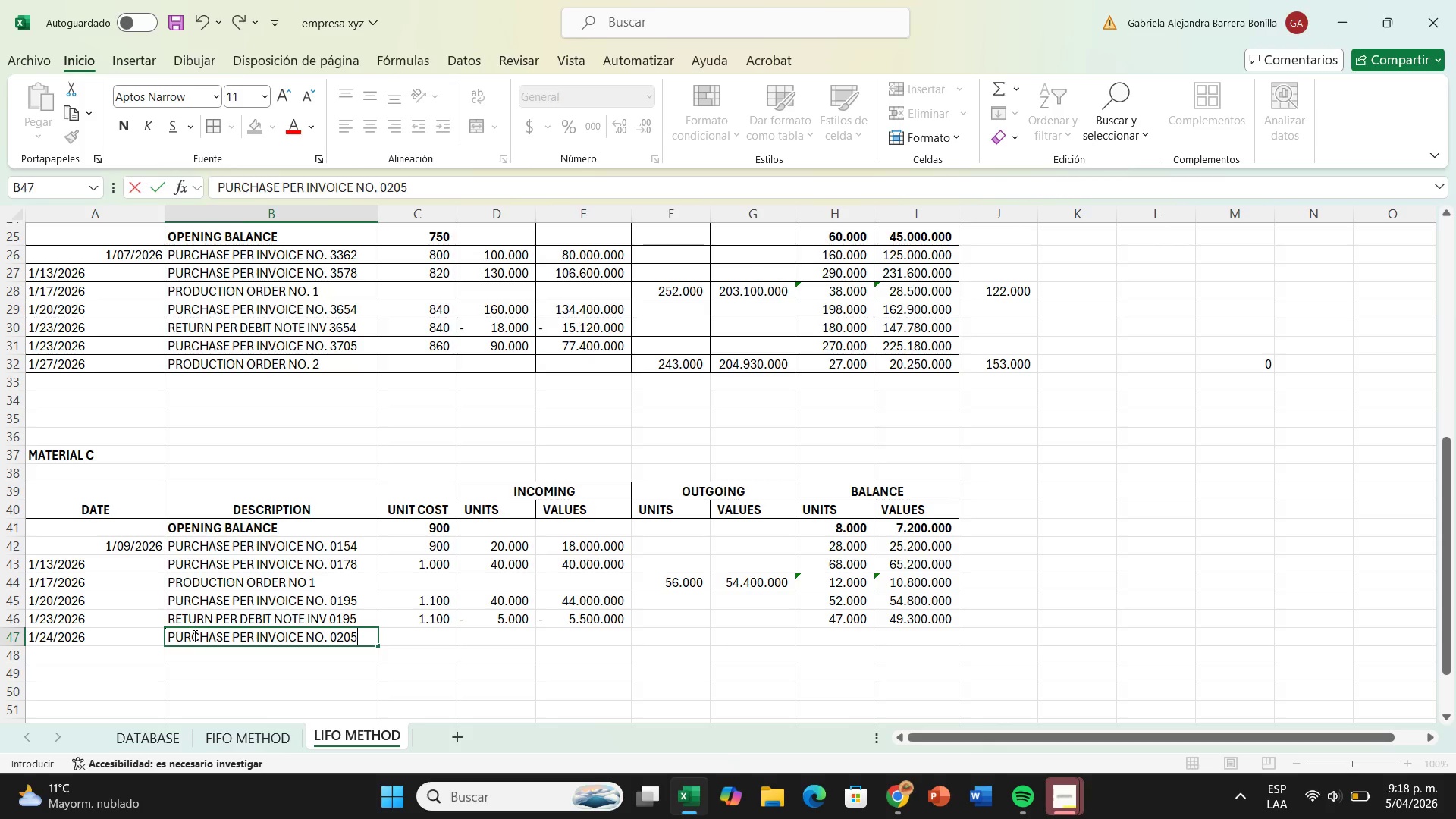 
key(Enter)
 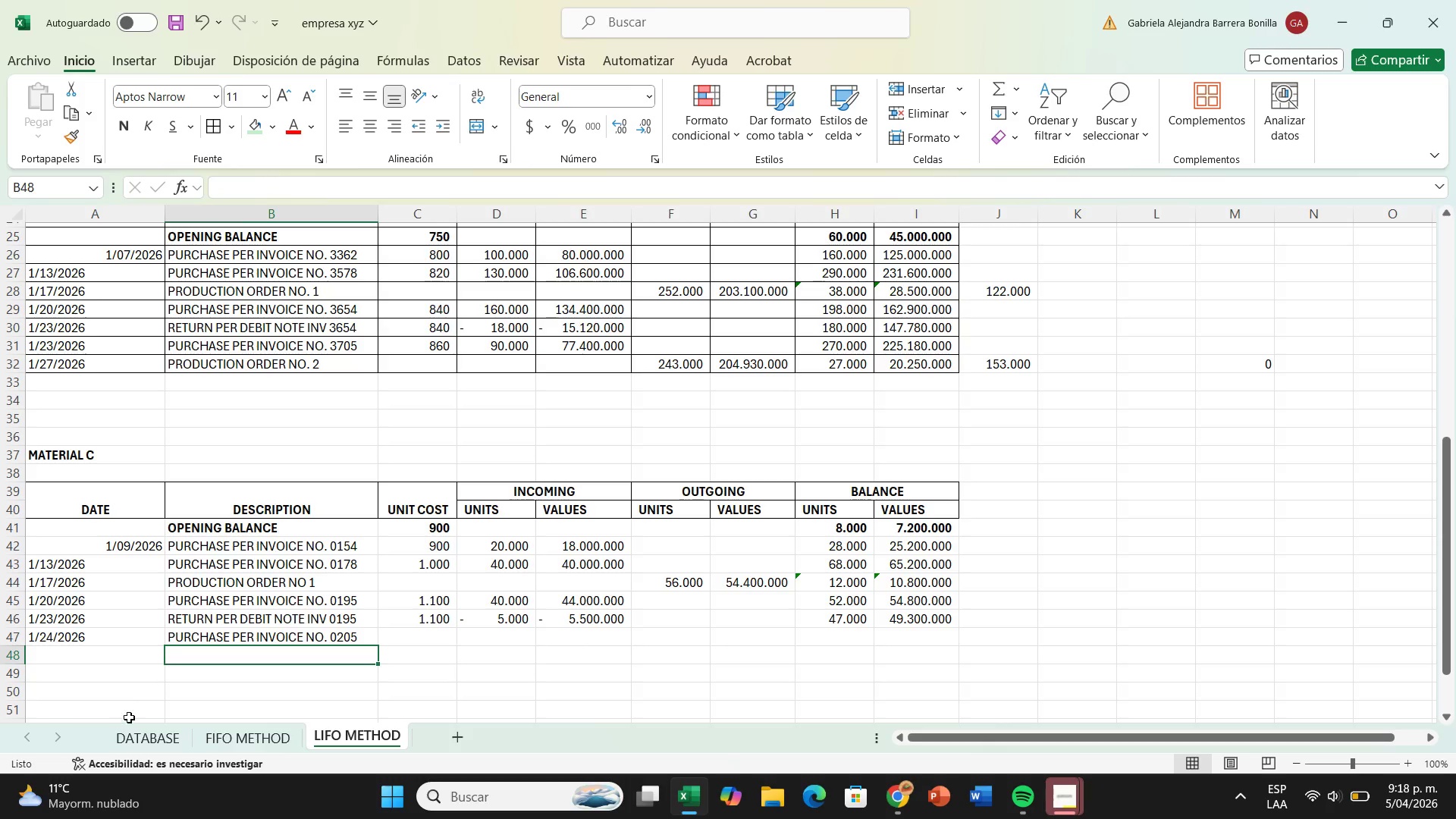 
left_click([146, 737])
 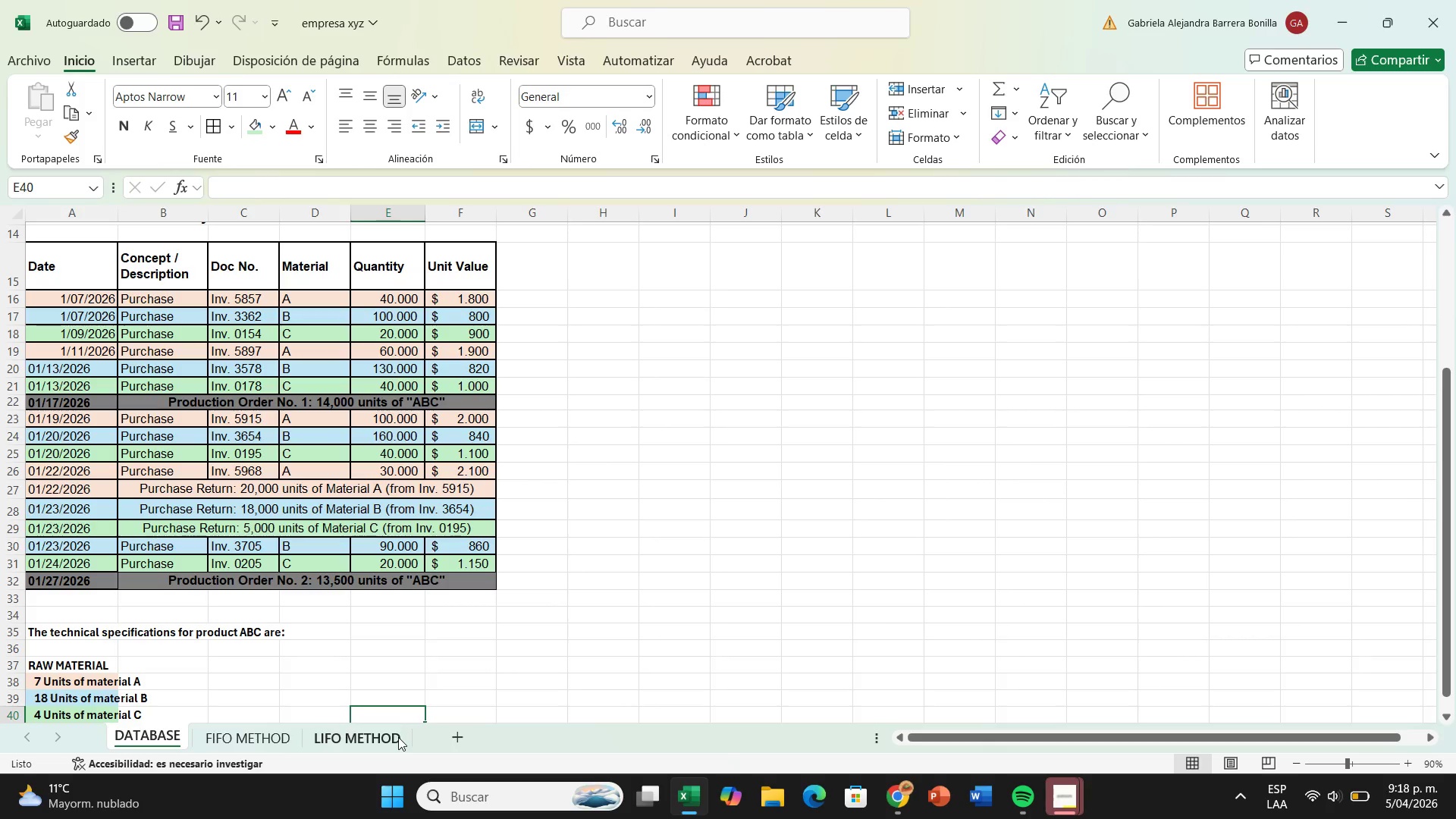 
left_click([398, 737])
 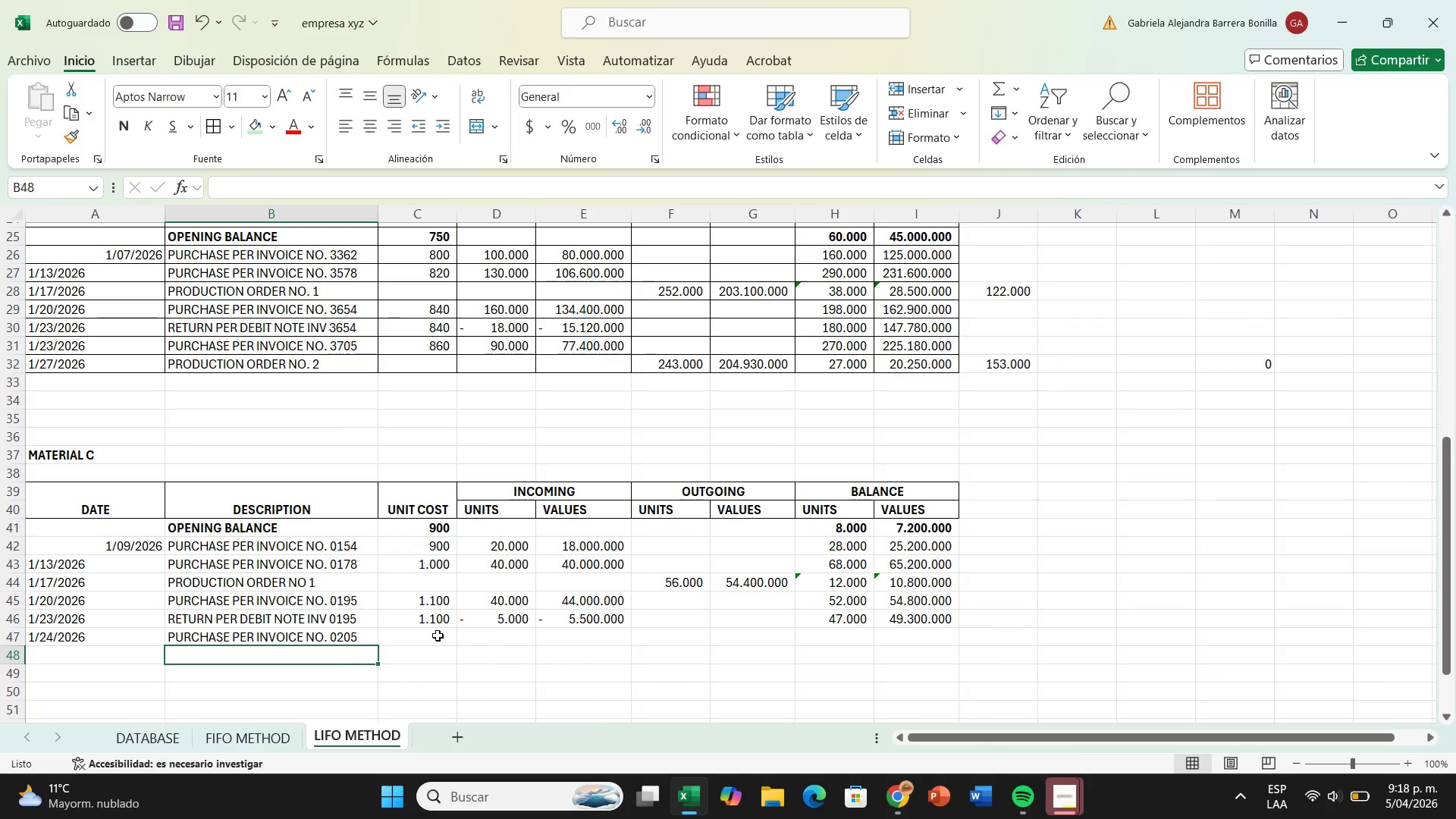 
left_click([438, 635])
 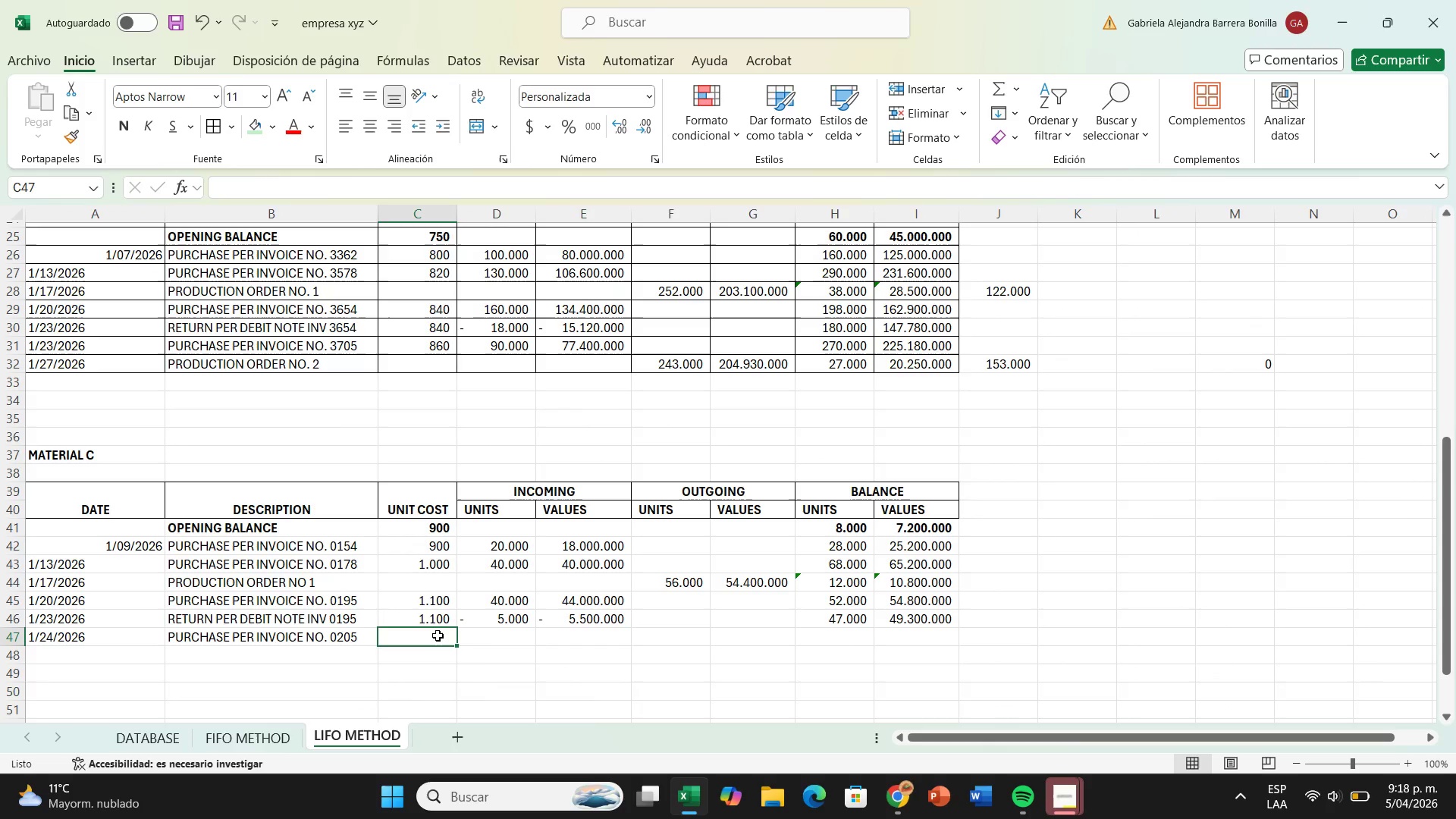 
type(115)
 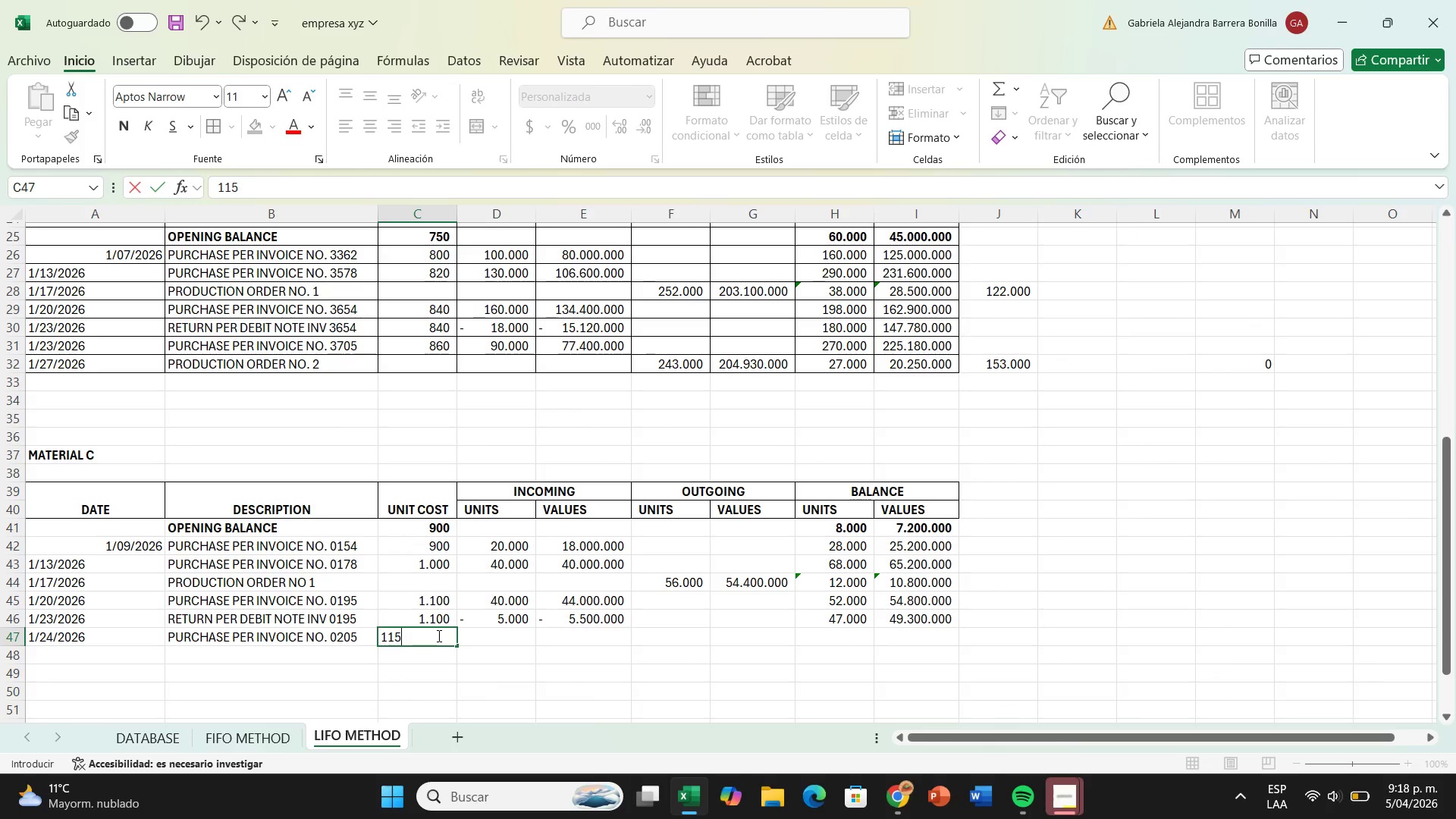 
key(BracketLeft)
 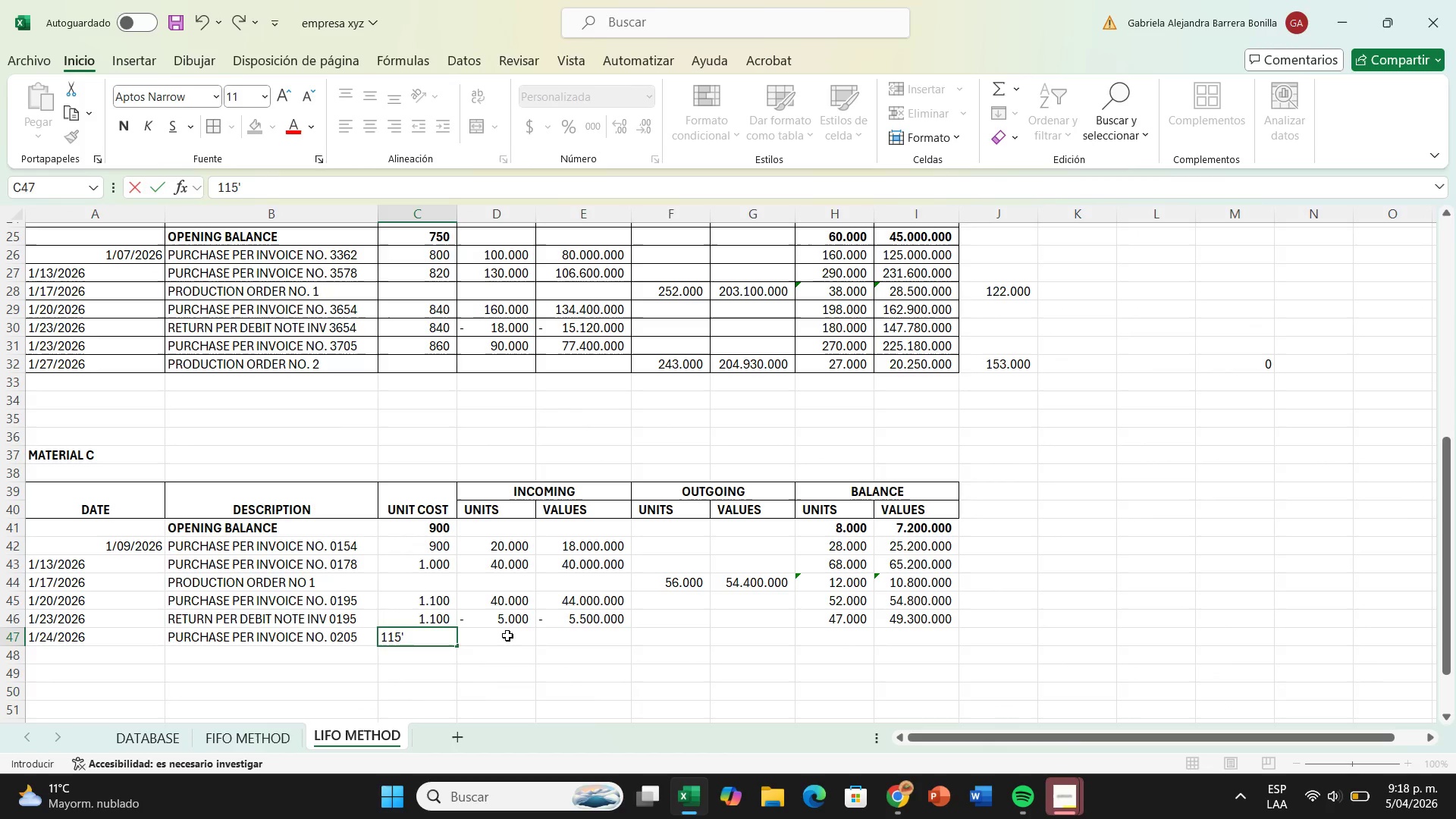 
left_click([507, 635])
 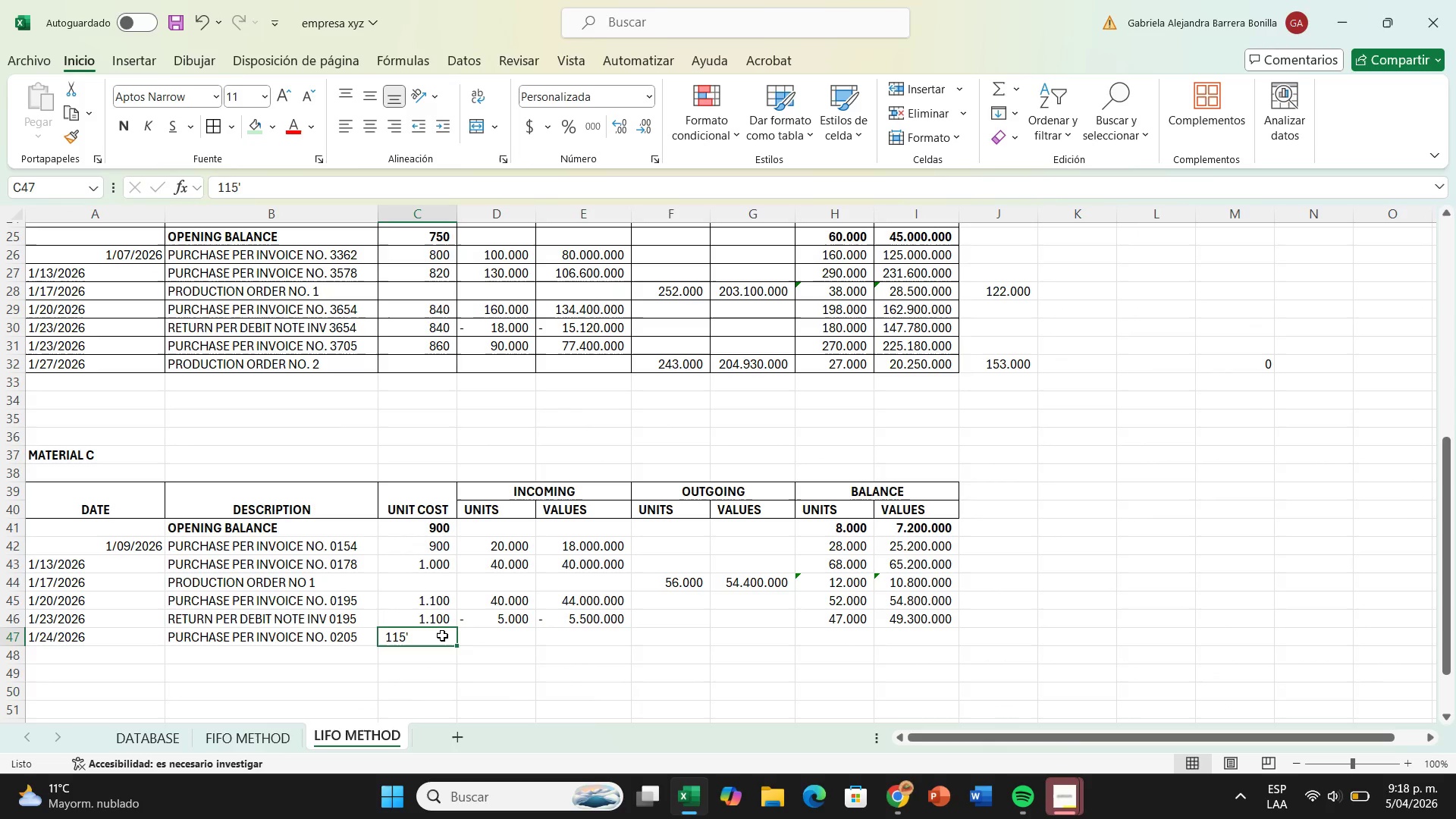 
double_click([442, 635])
 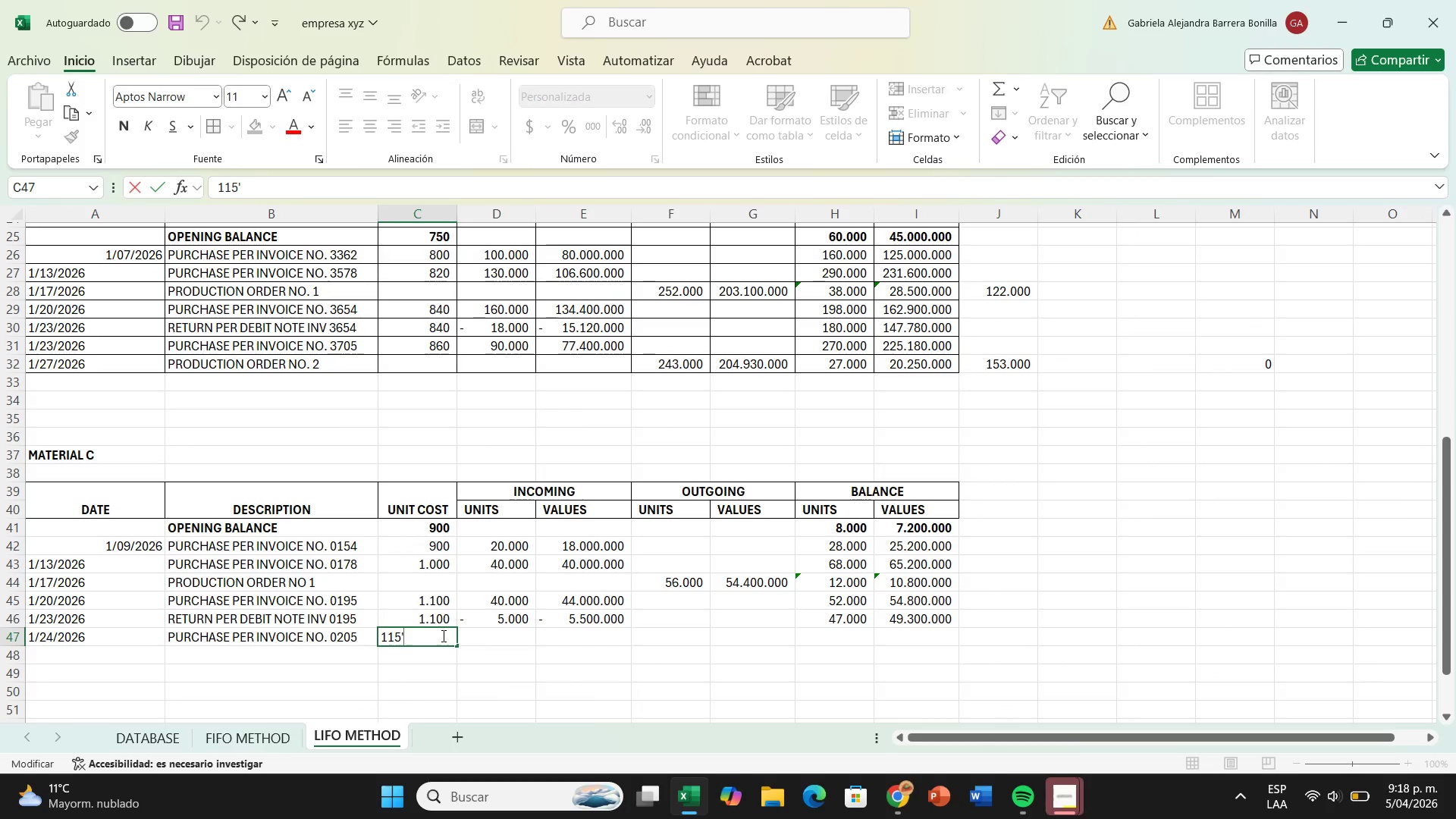 
key(Backspace)
 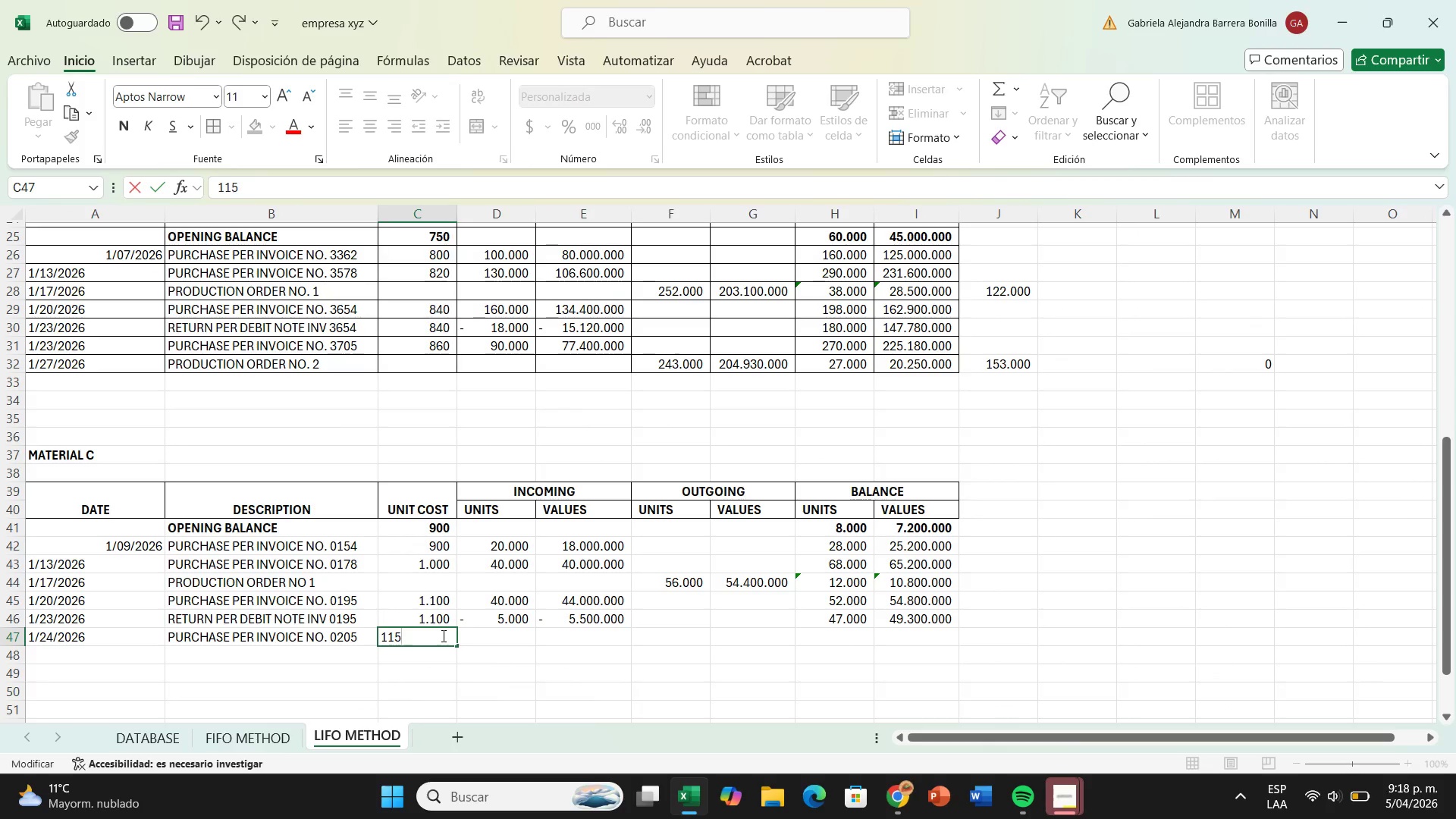 
key(0)
 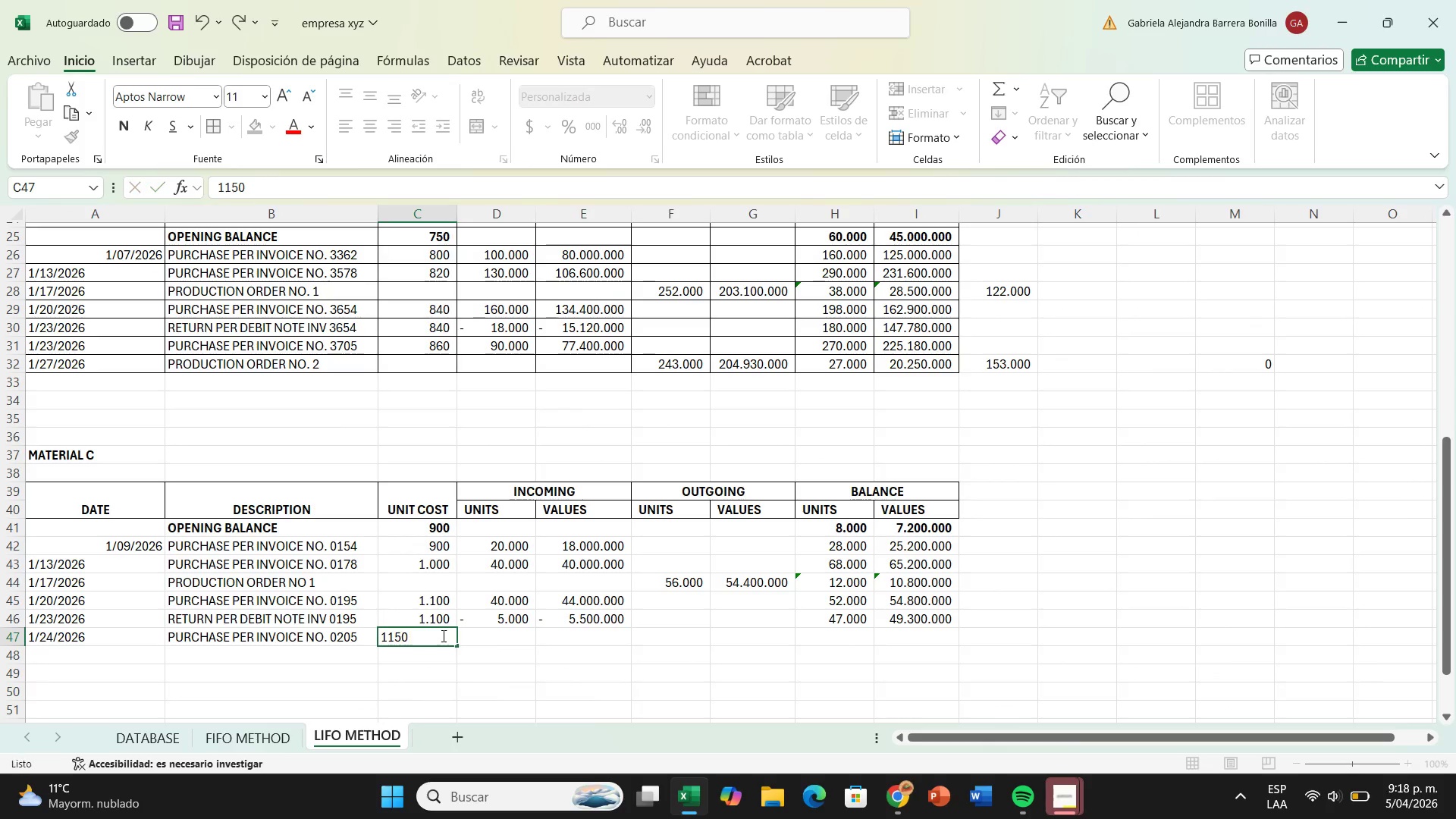 
key(Enter)
 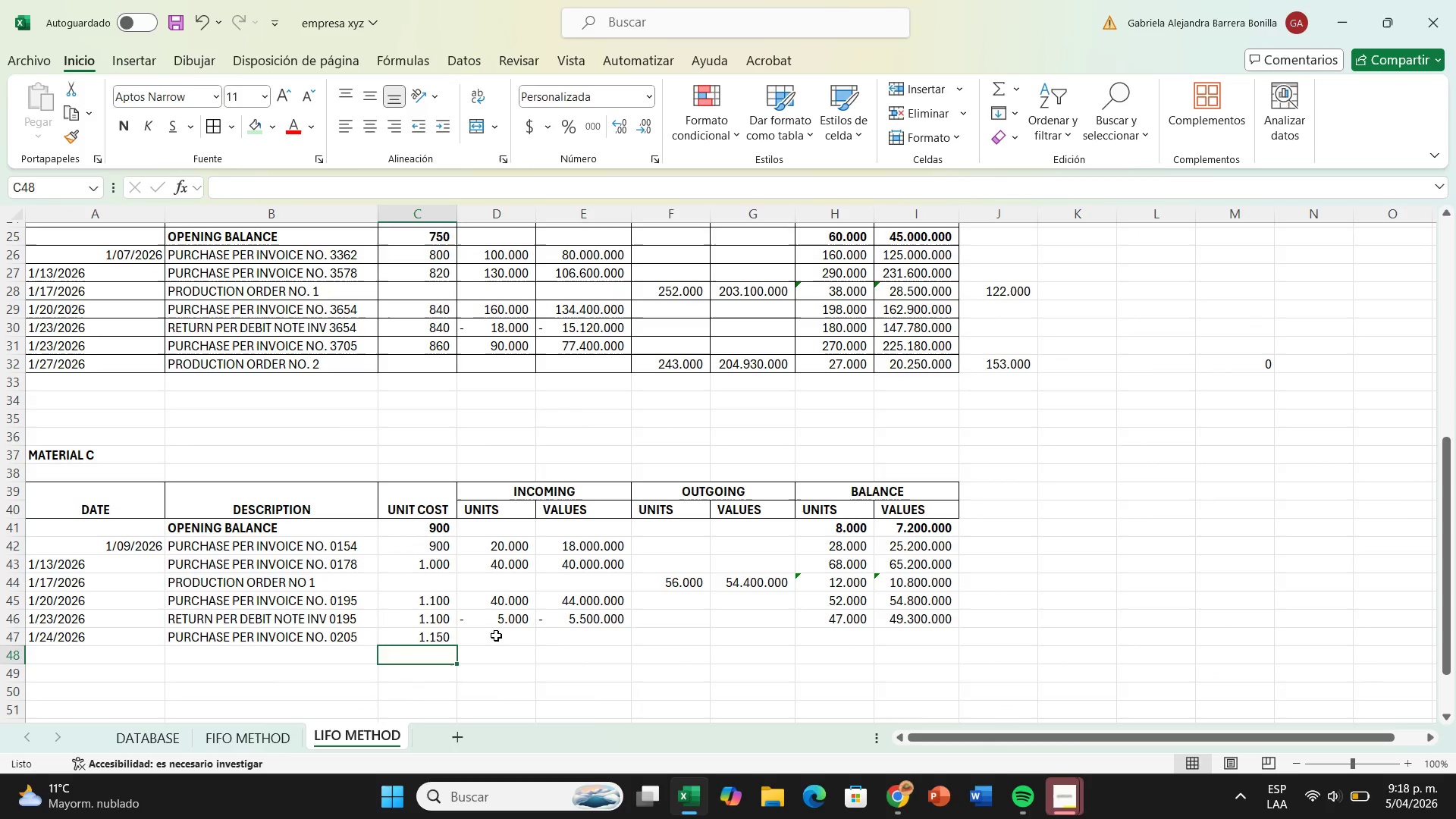 
left_click([496, 635])
 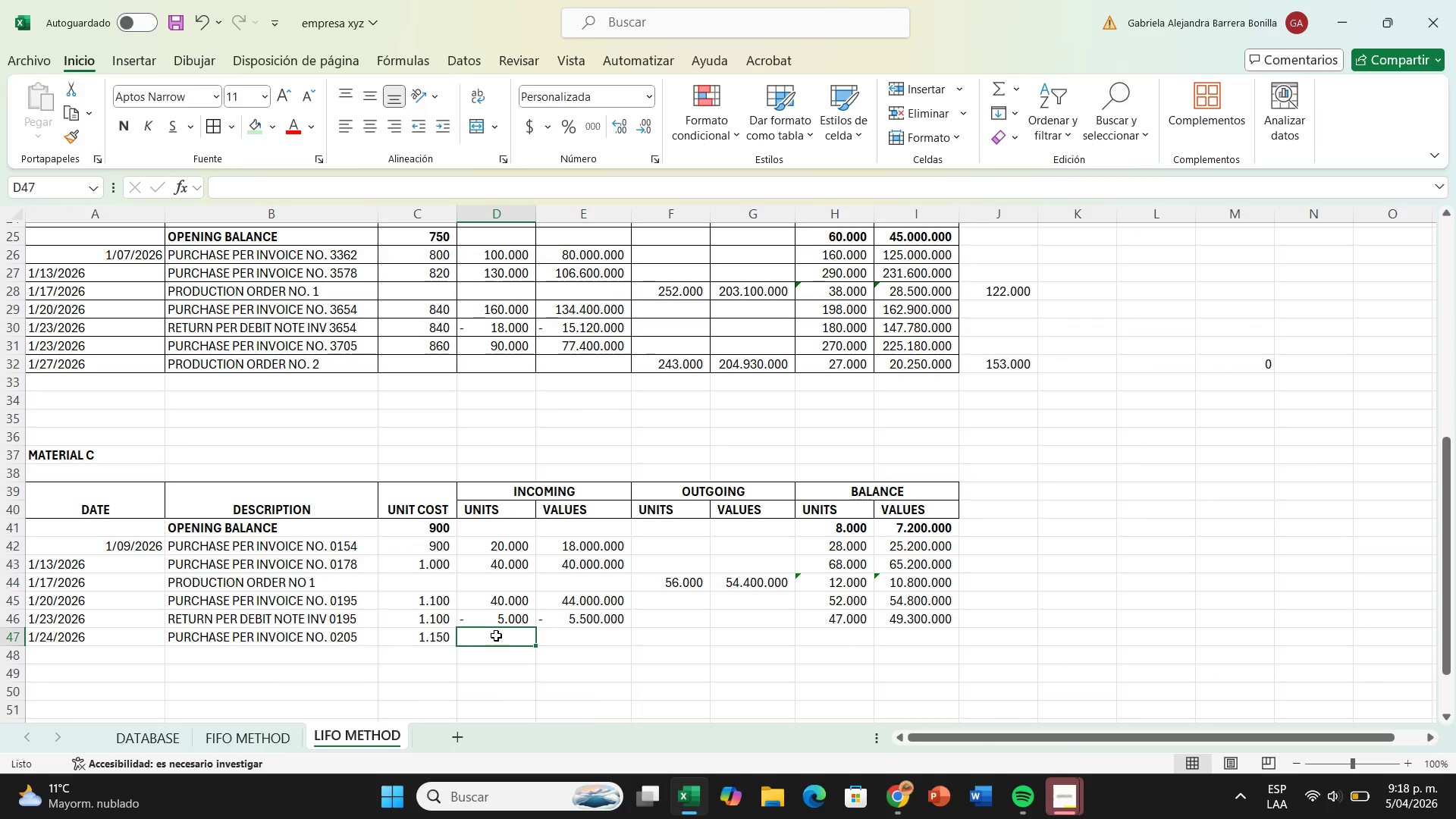 
type(20000)
 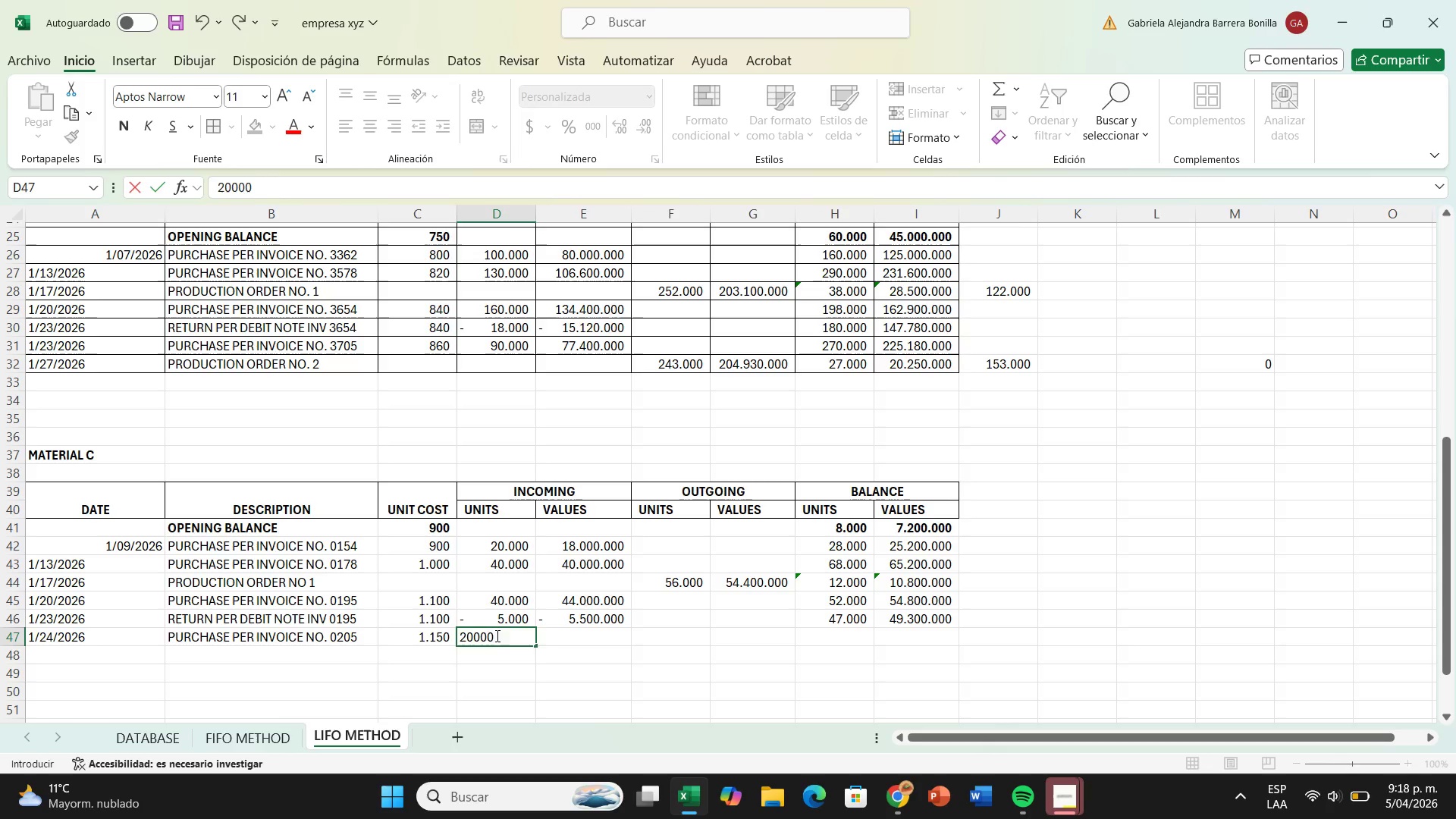 
key(Enter)
 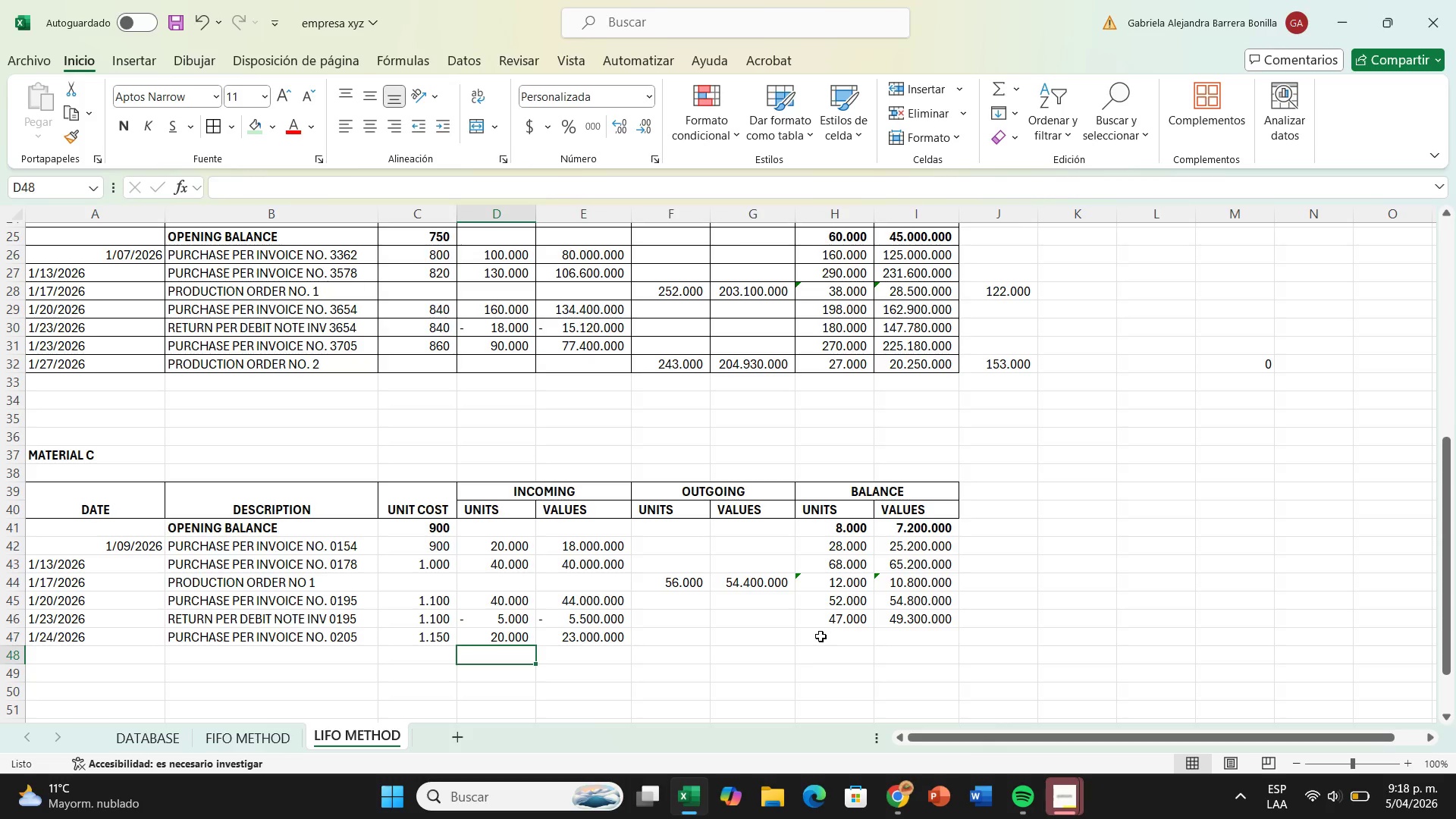 
left_click([821, 636])
 